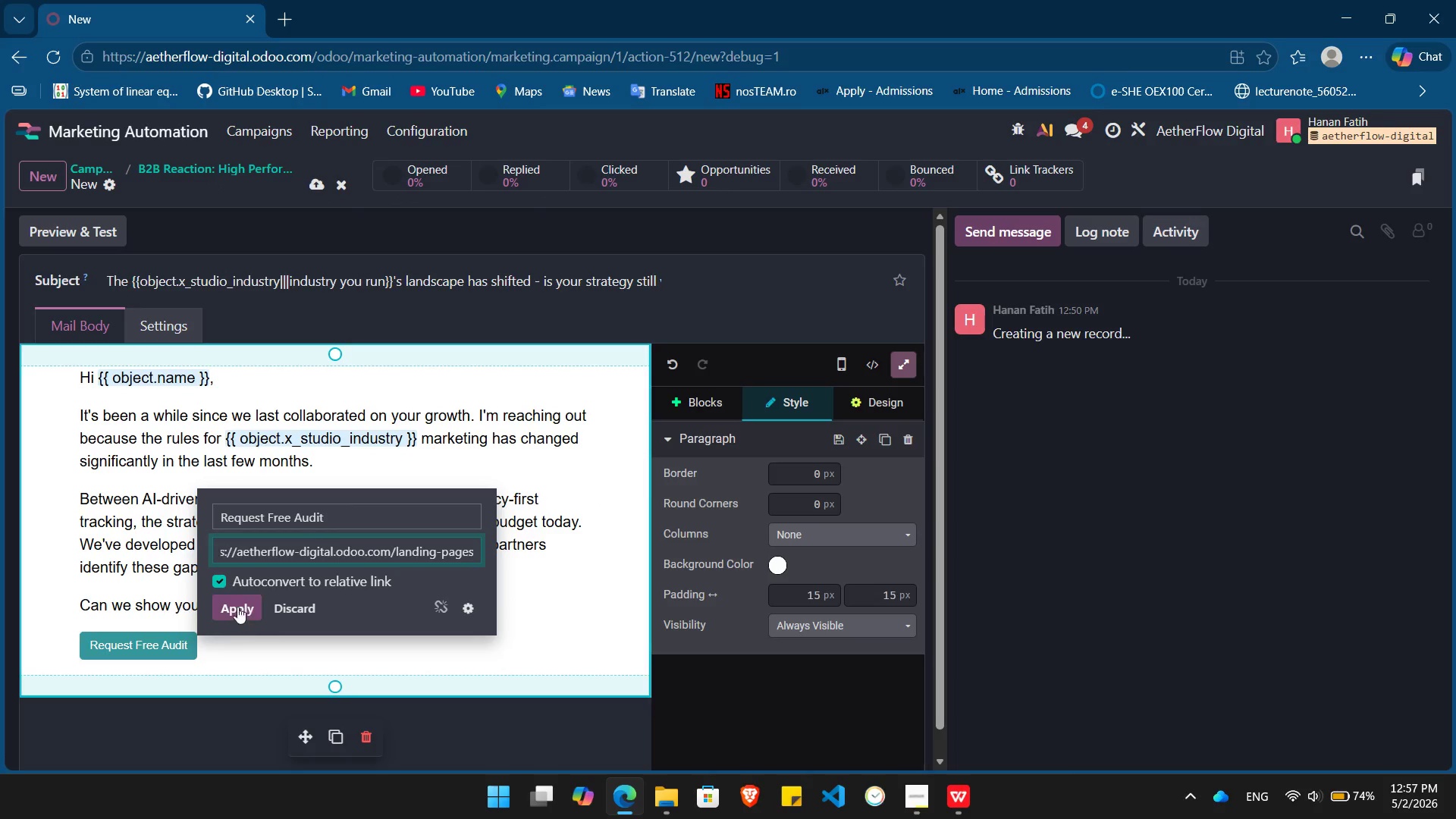 
left_click([237, 603])
 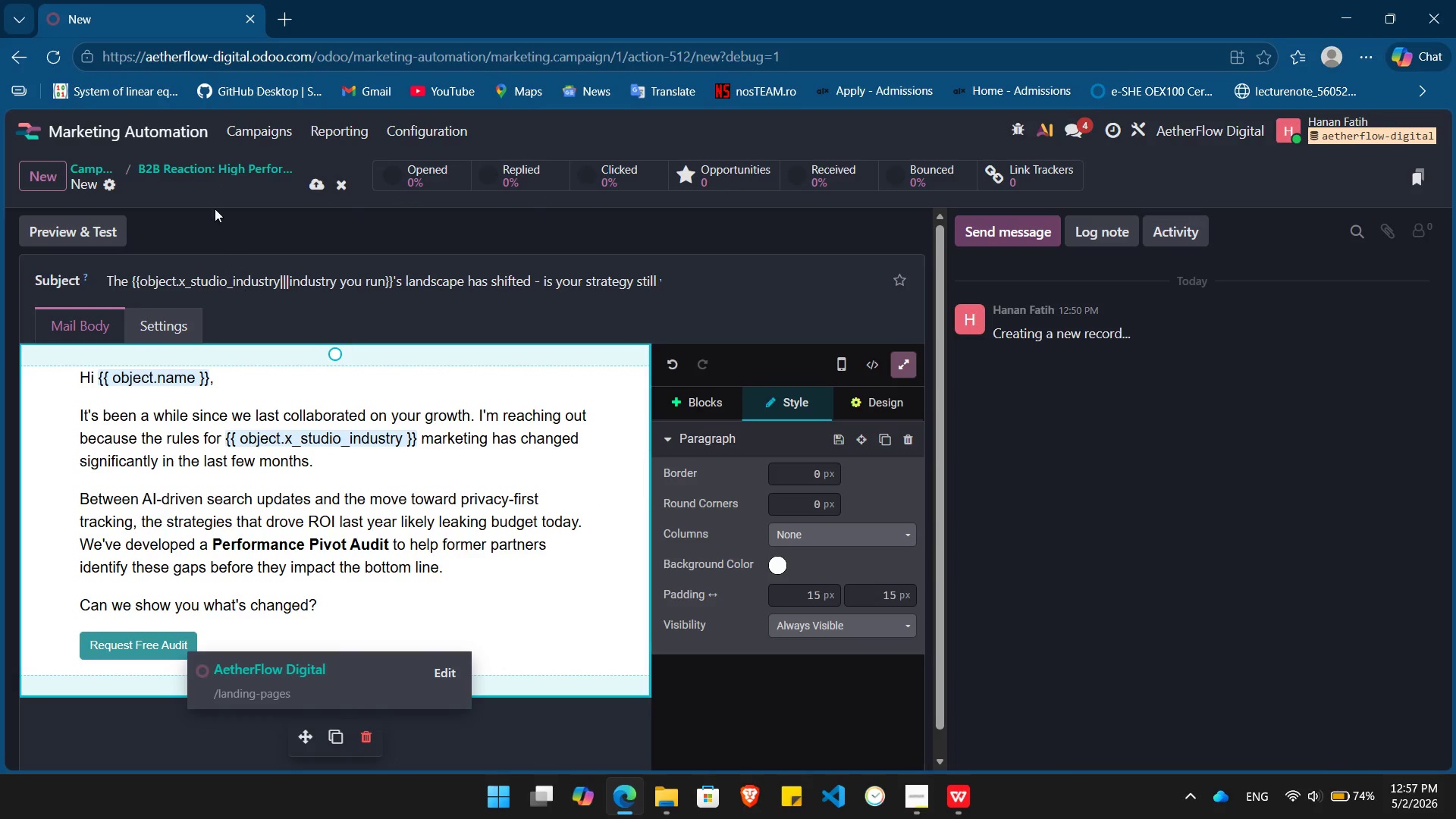 
left_click([190, 172])
 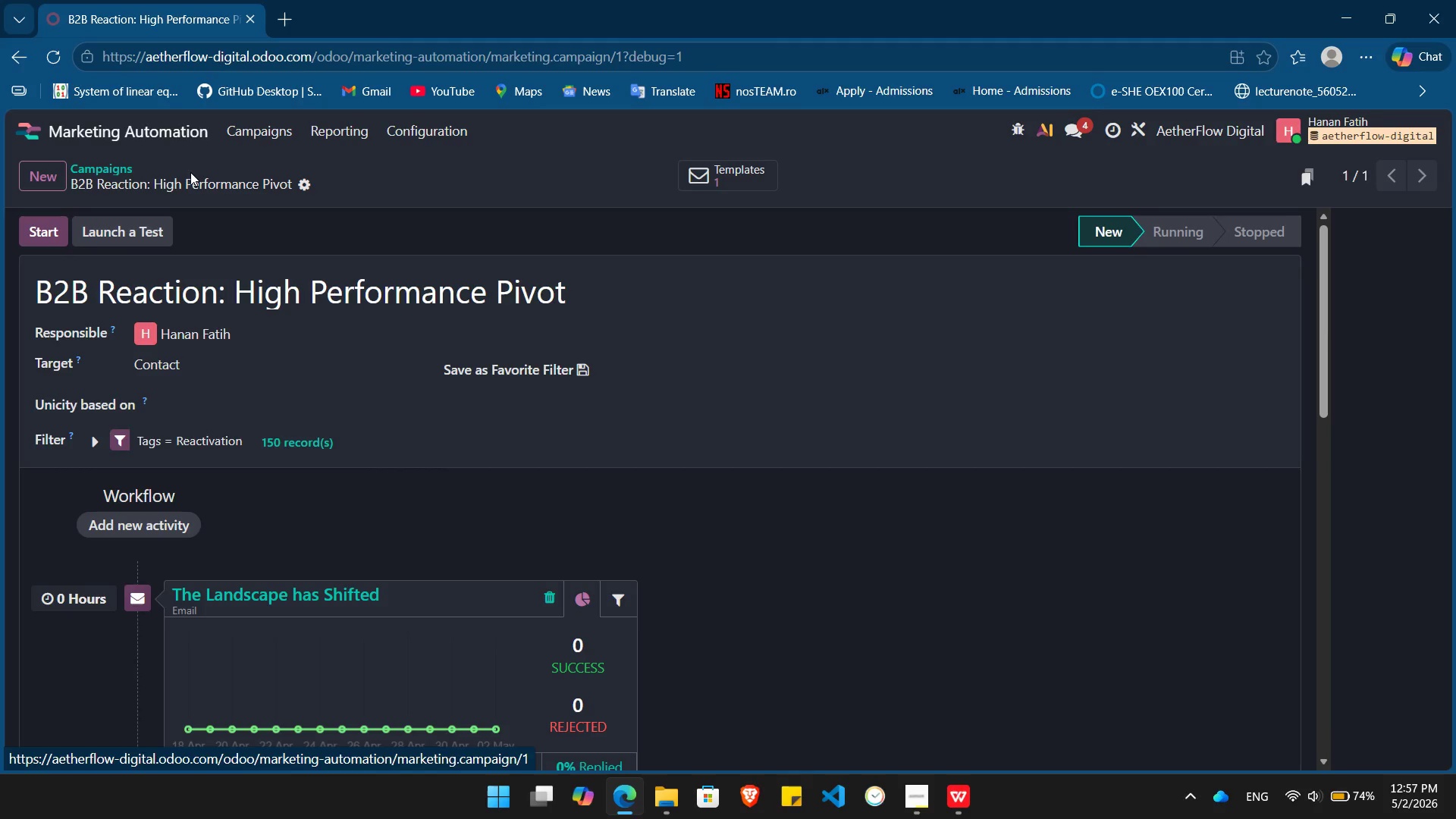 
mouse_move([309, 403])
 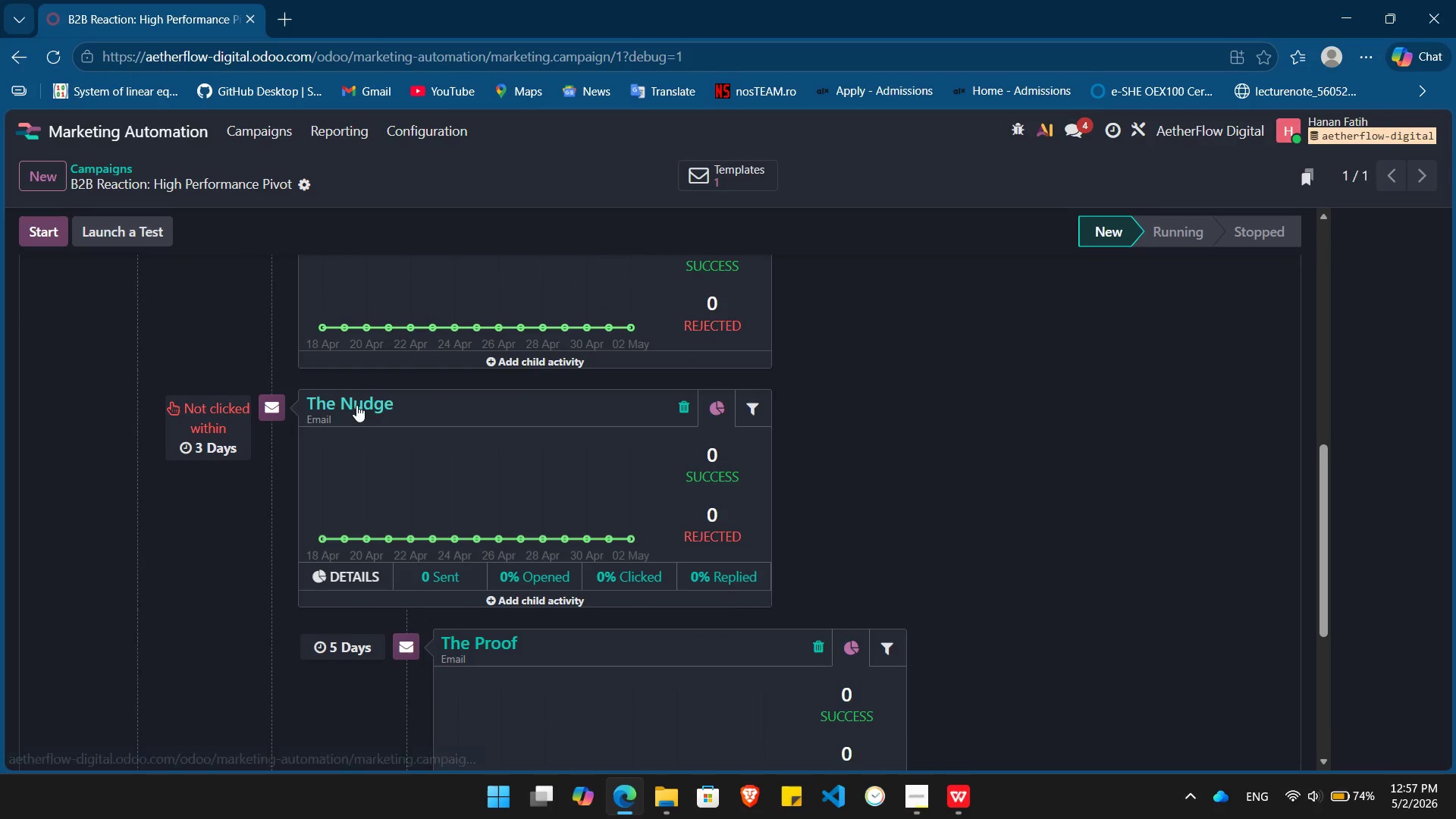 
left_click([356, 405])
 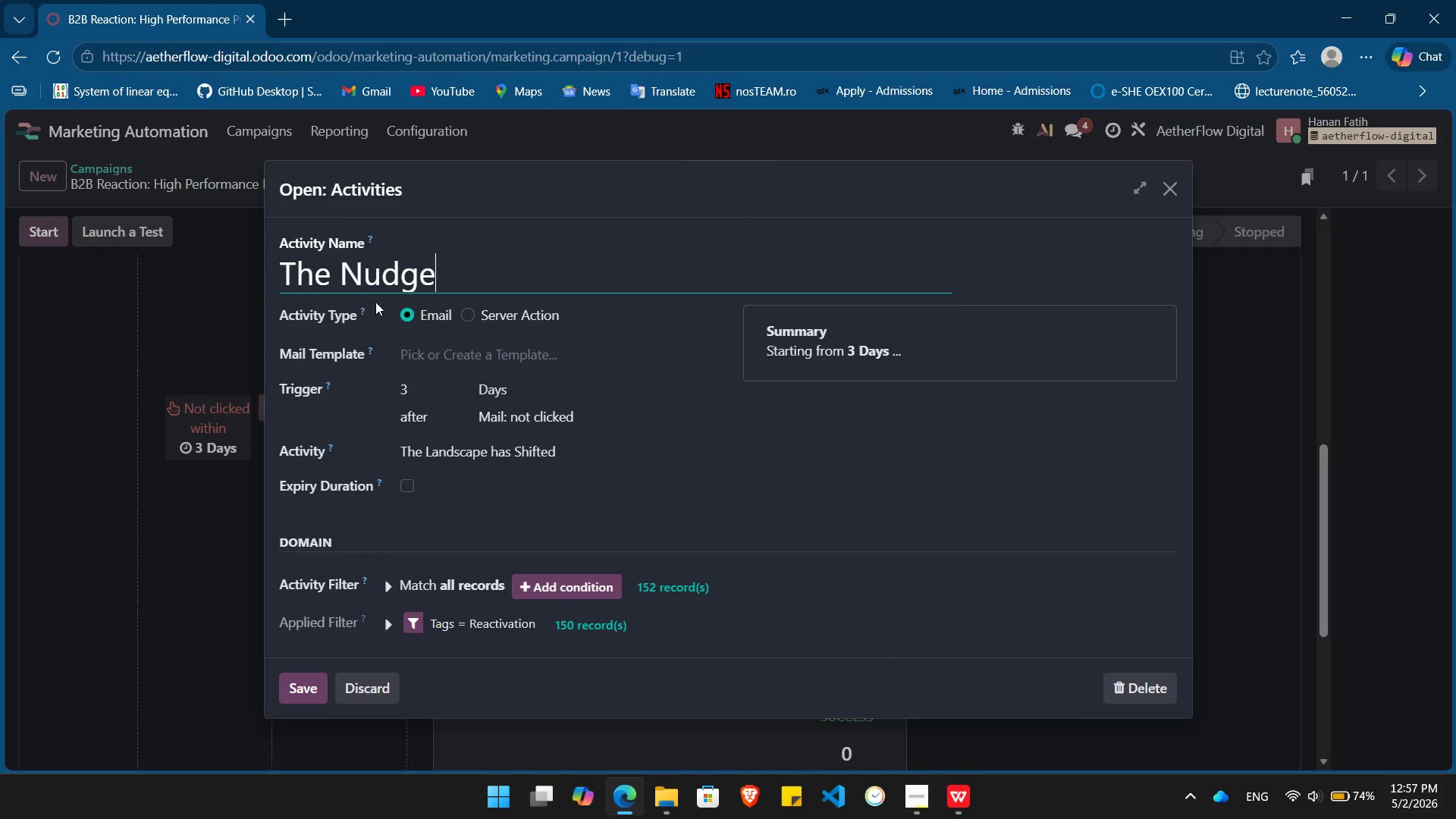 
left_click([435, 346])
 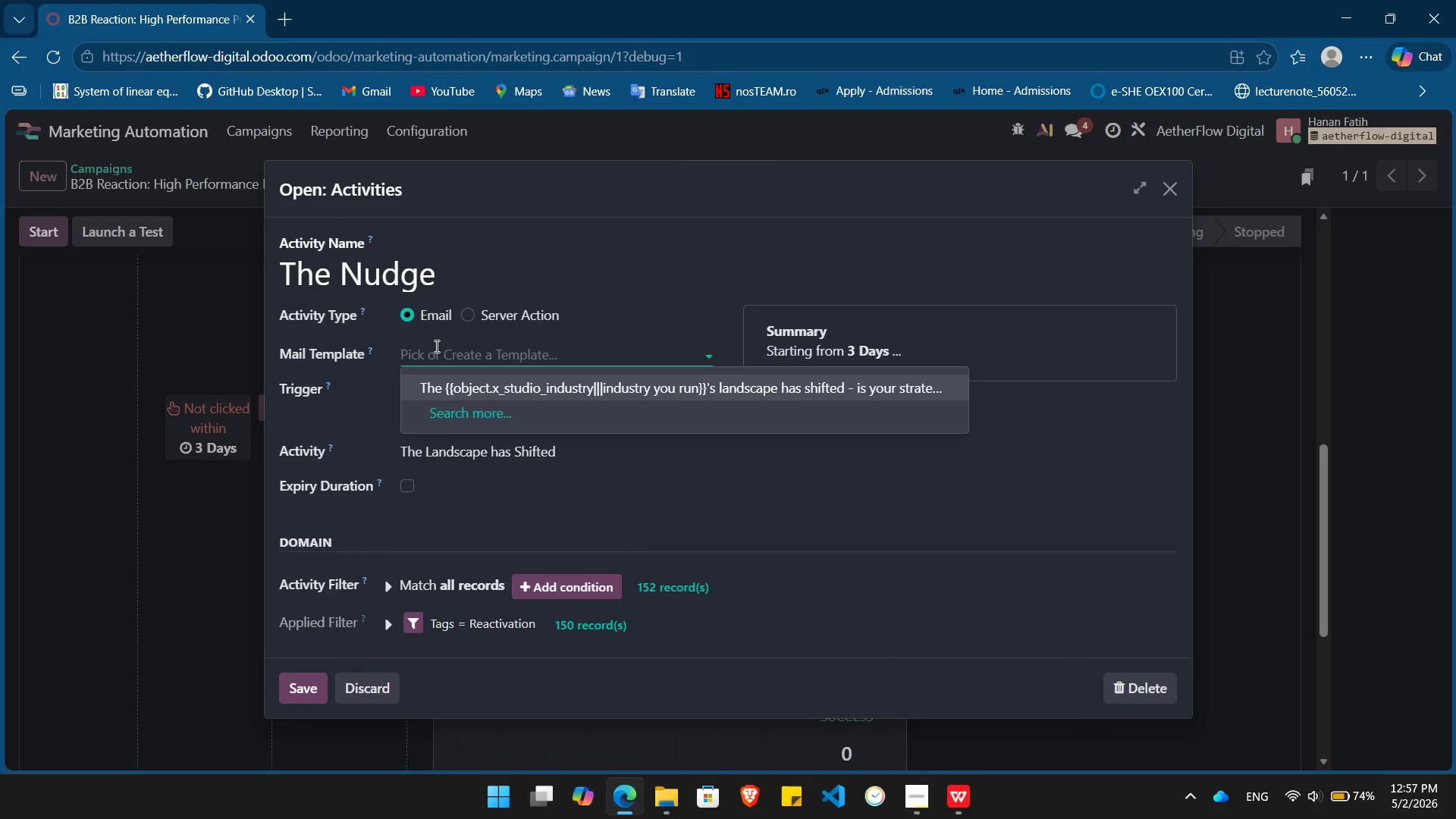 
type(The 30% "Privac)
key(Backspace)
type(y Gap" in )
 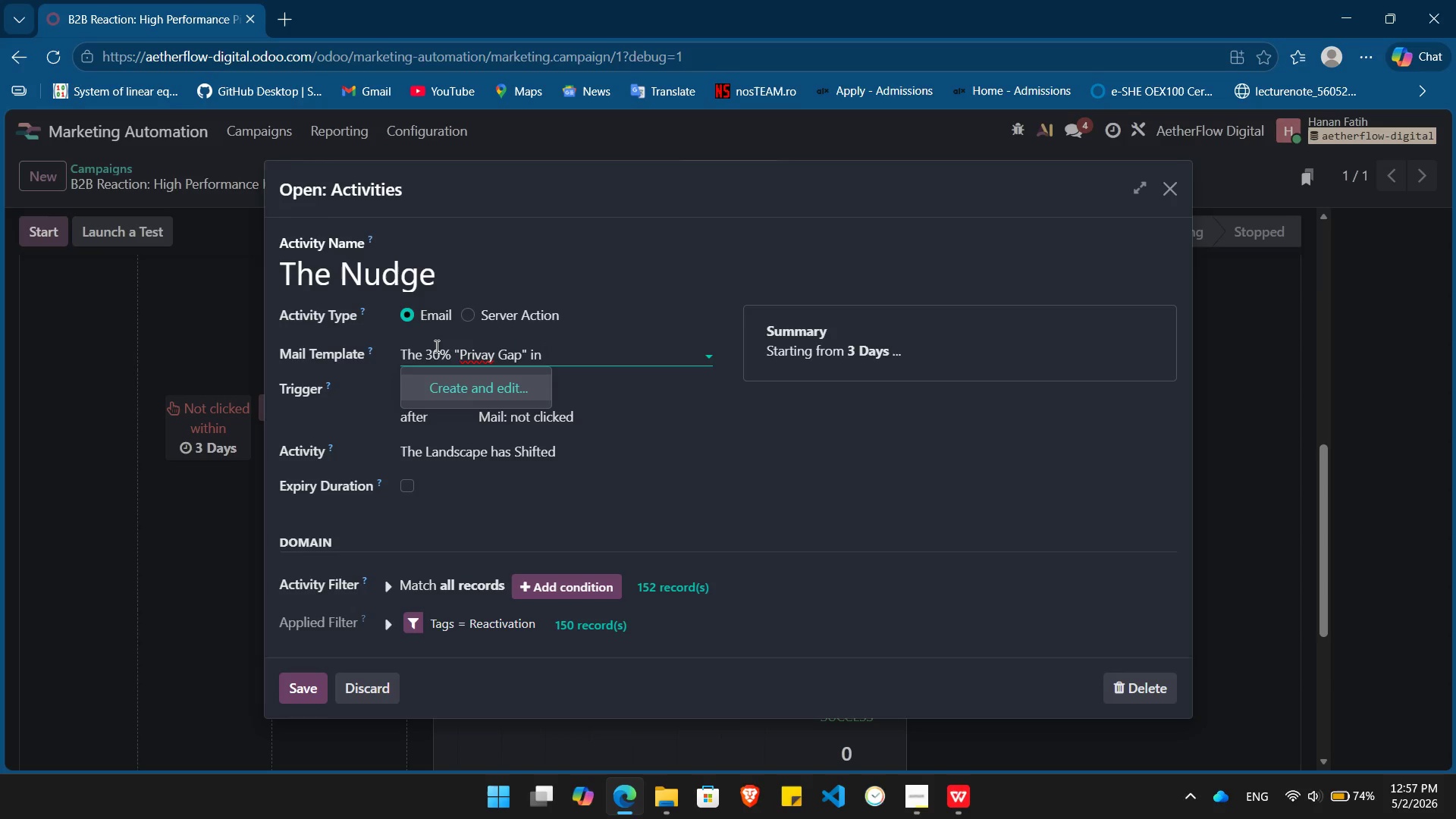 
key(Enter)
 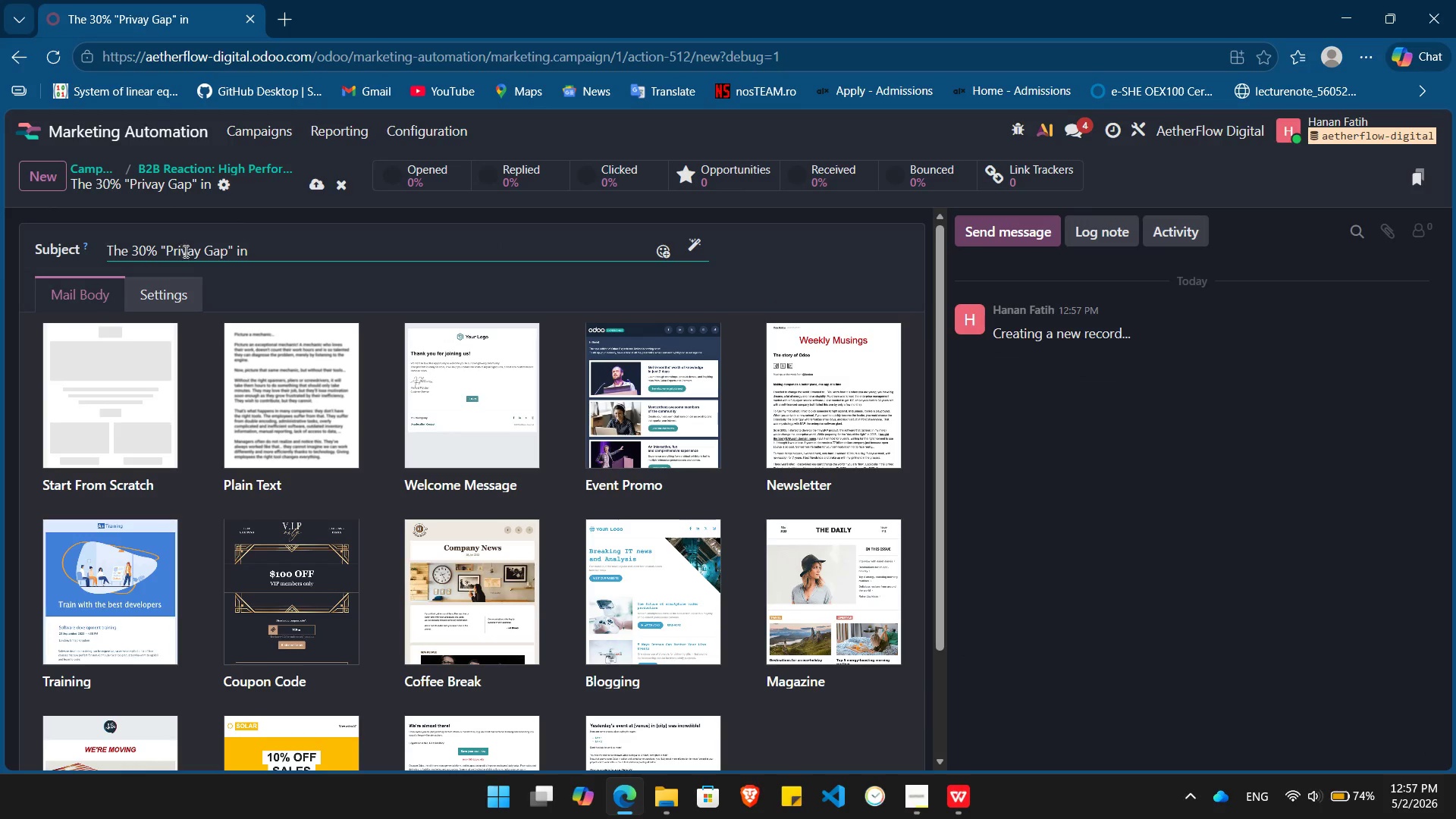 
left_click([194, 253])
 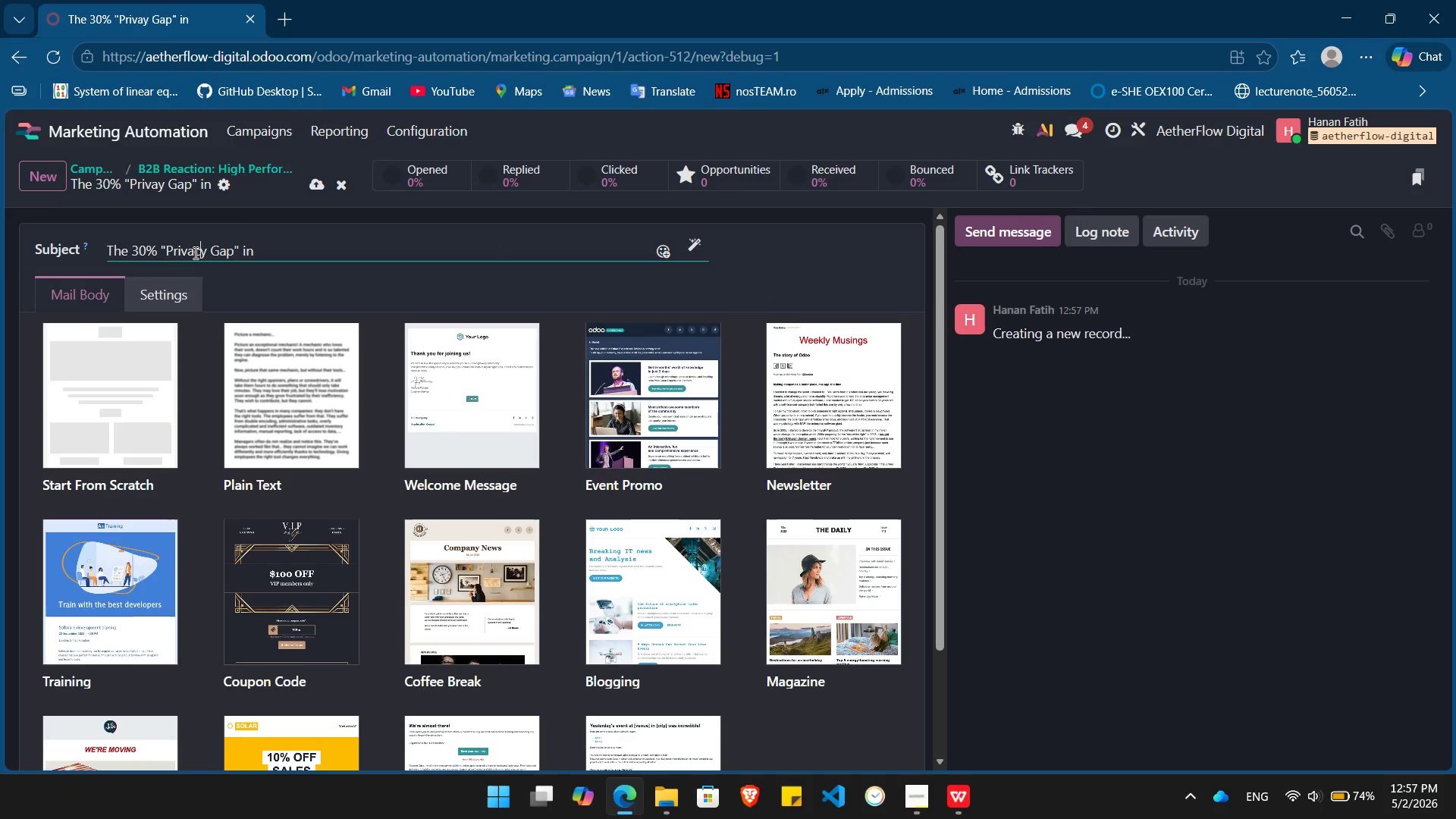 
key(C)
 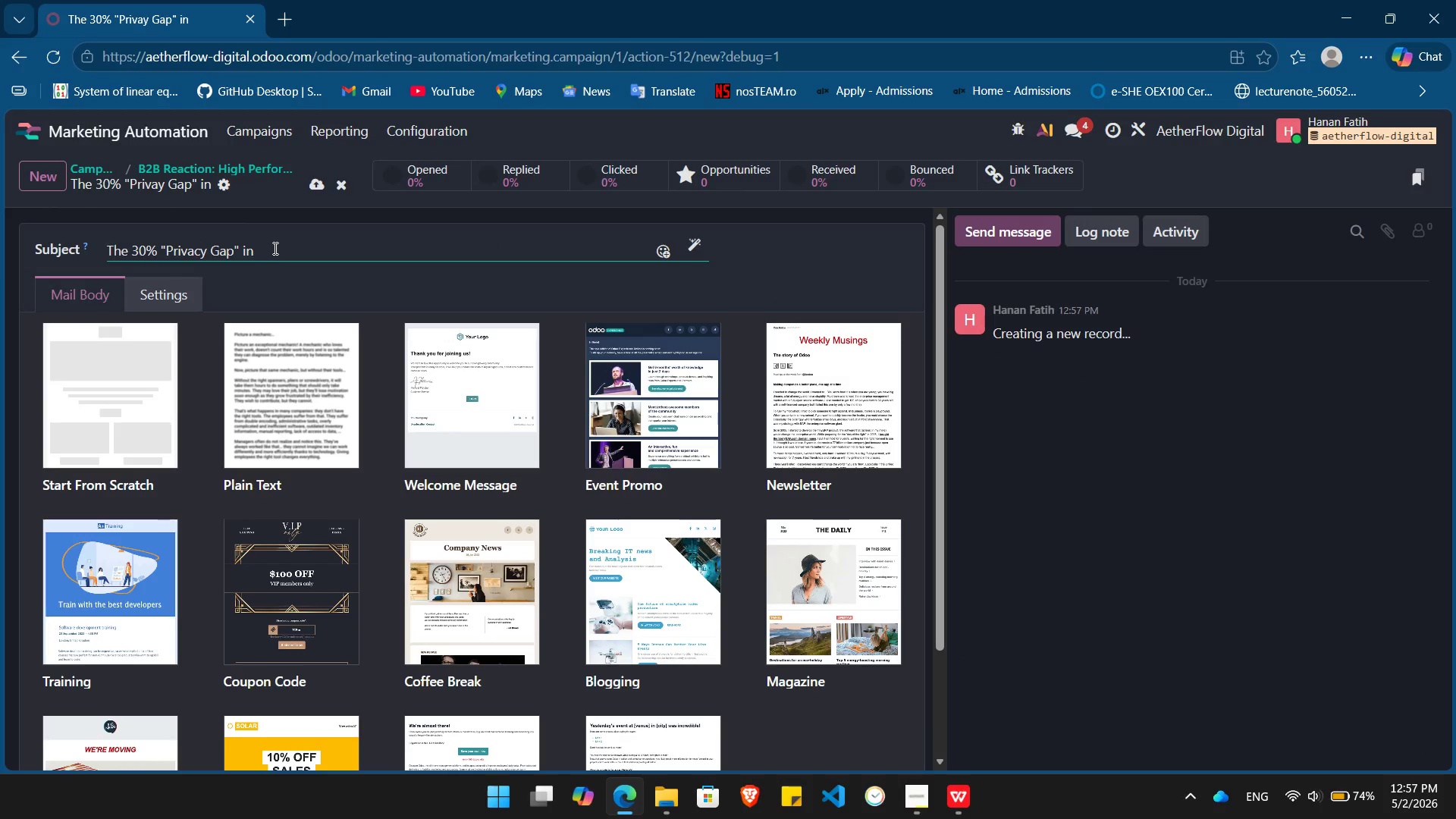 
left_click([274, 248])
 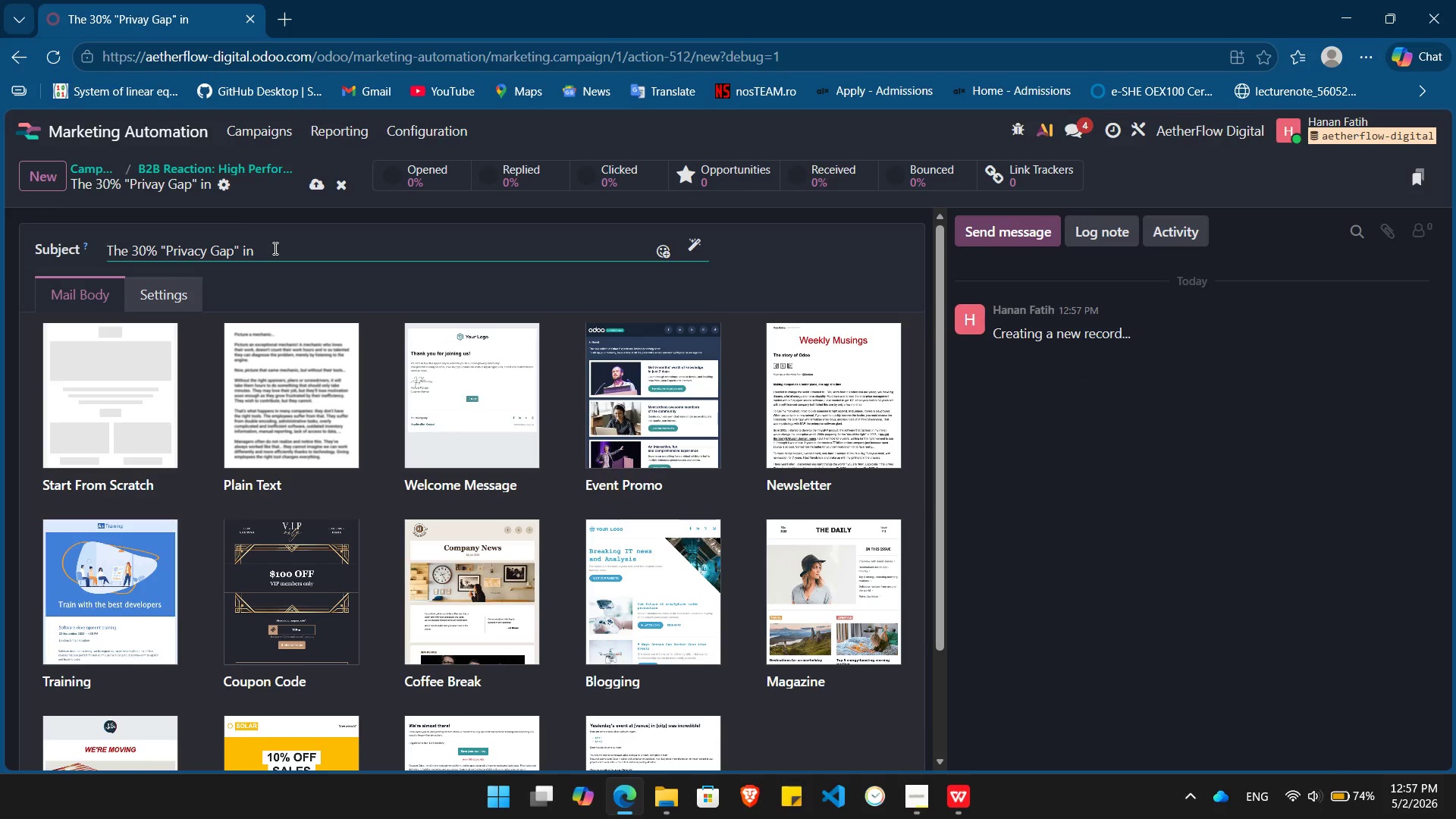 
key(Space)
 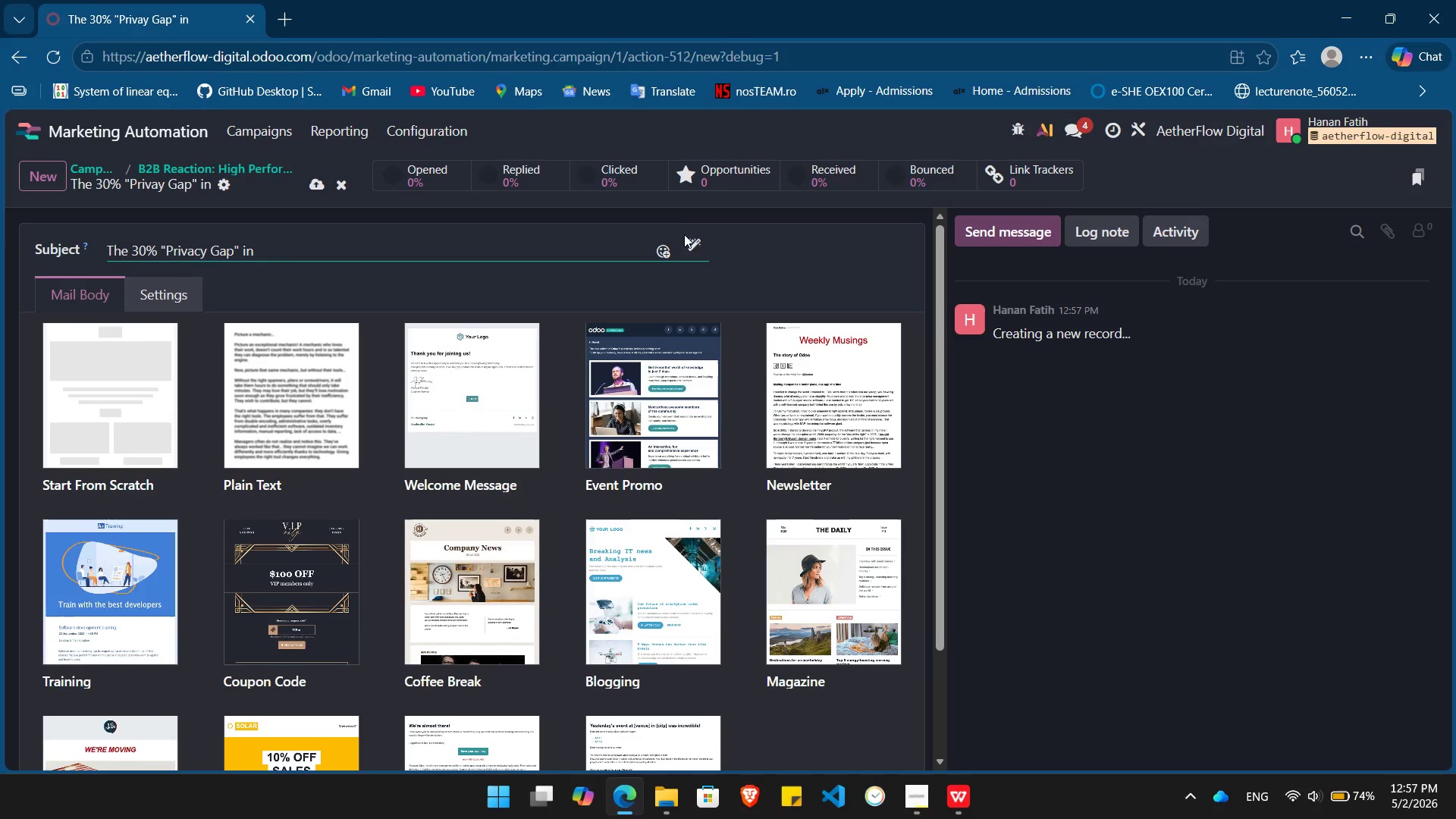 
left_click([694, 247])
 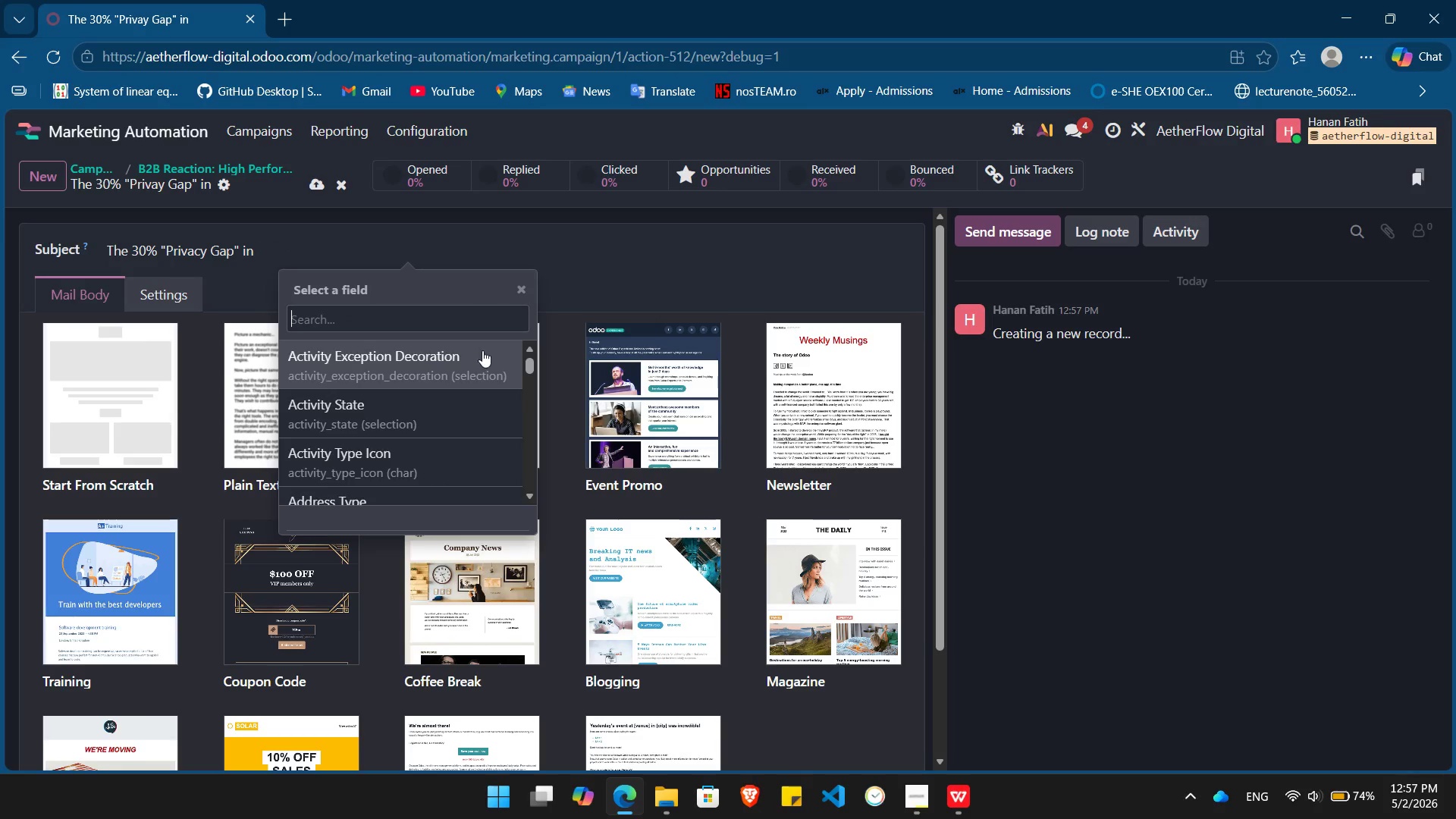 
type(indust)
 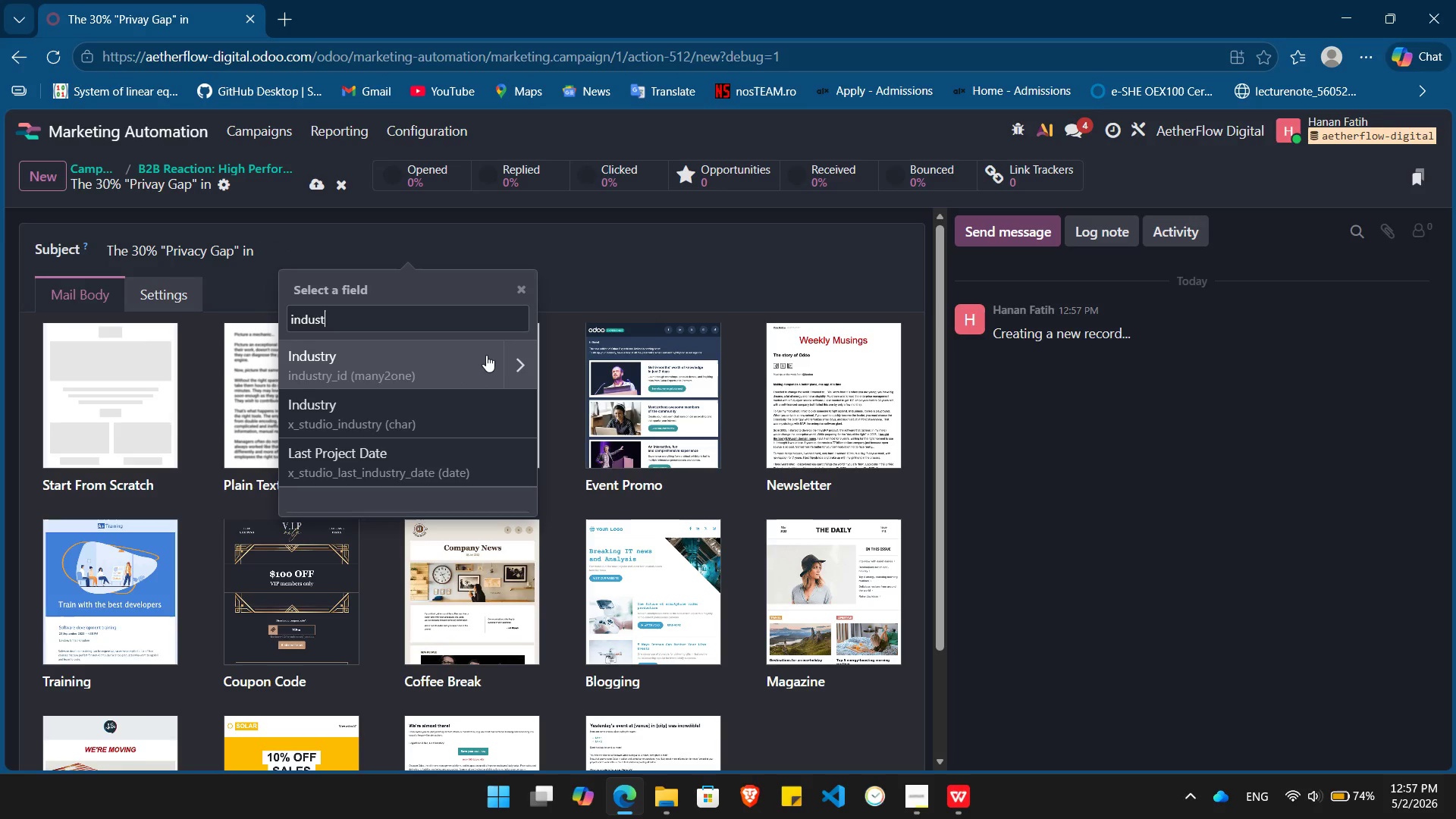 
key(ArrowDown)
 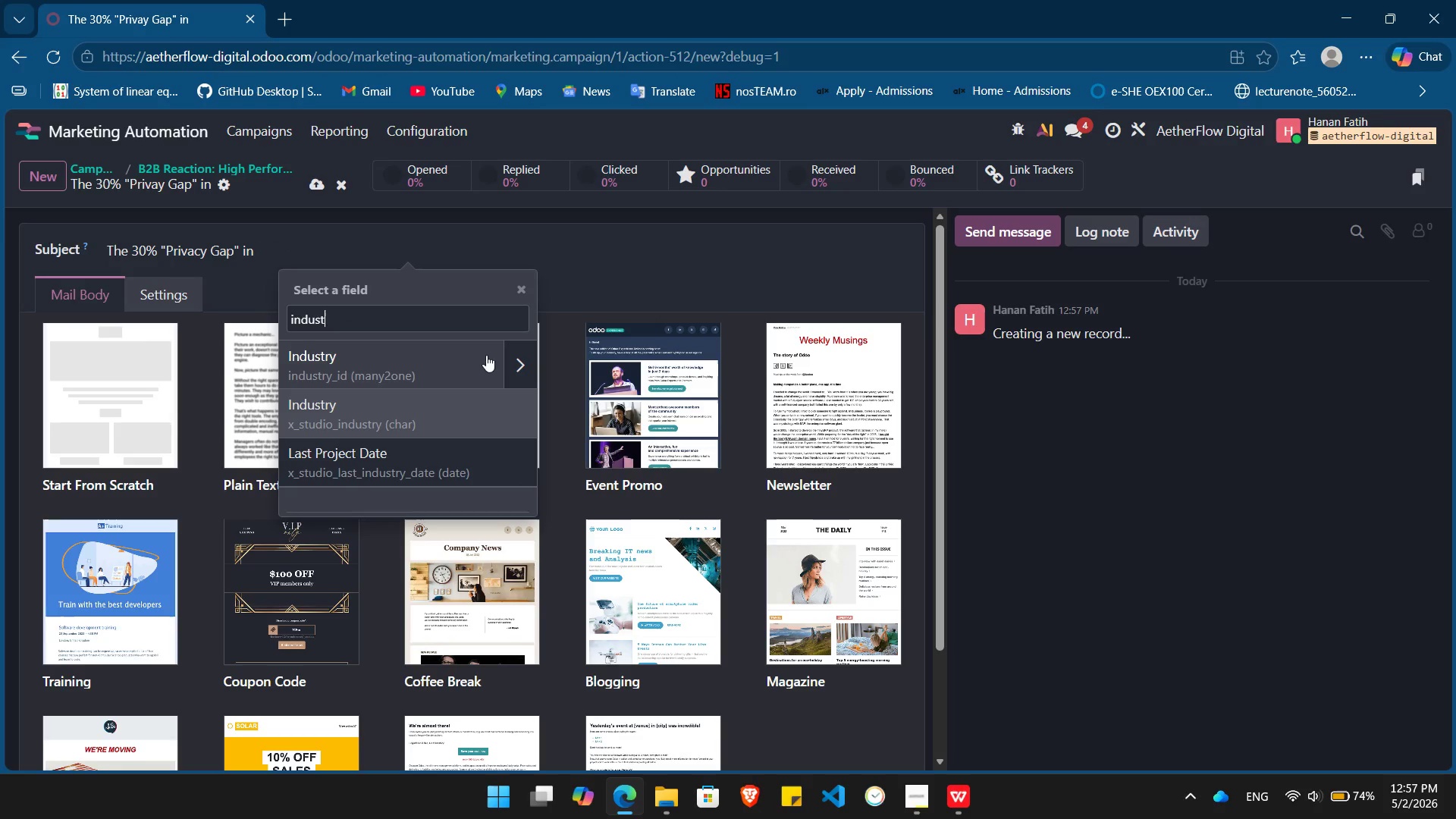 
key(Enter)
 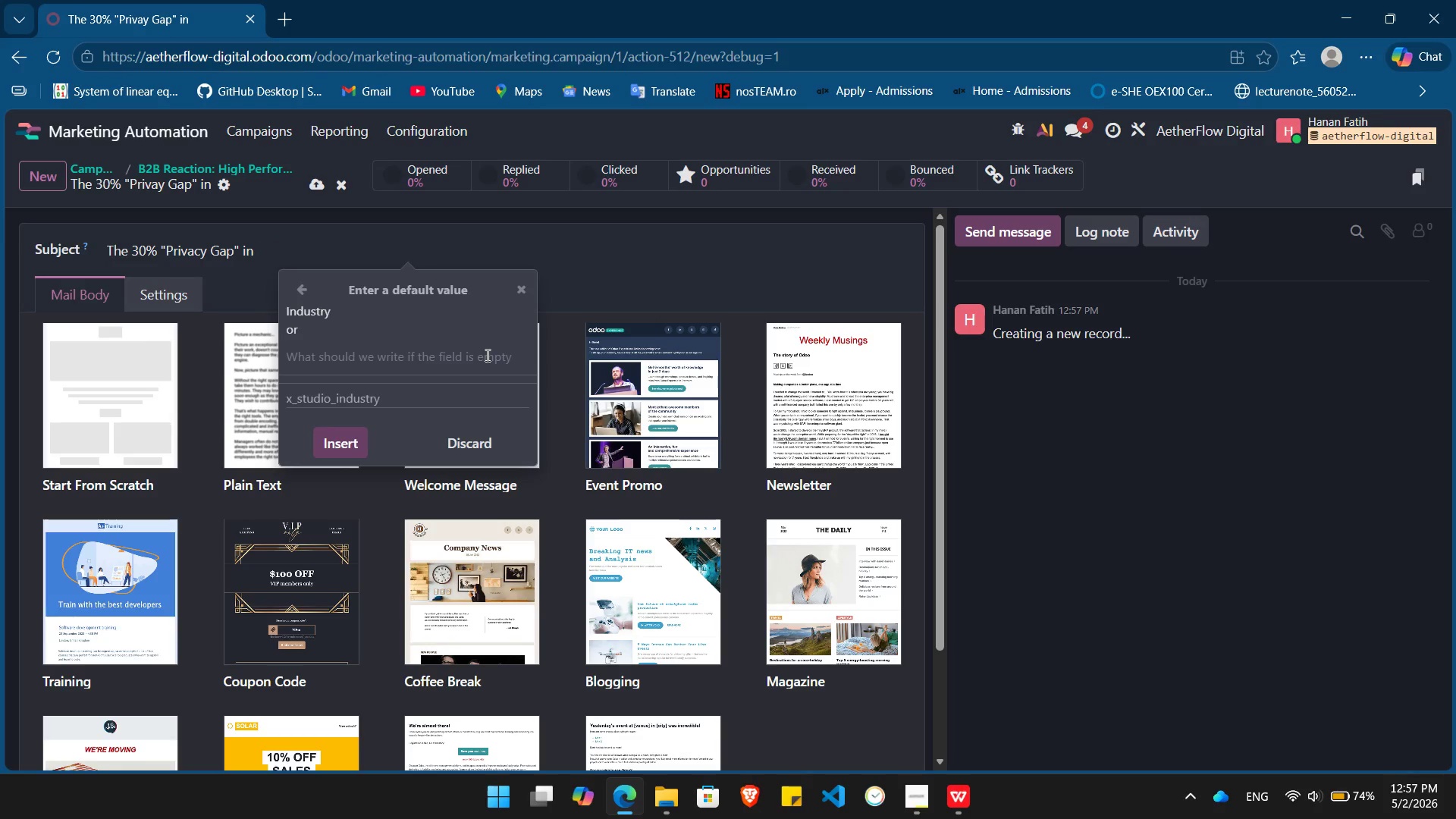 
key(Enter)
 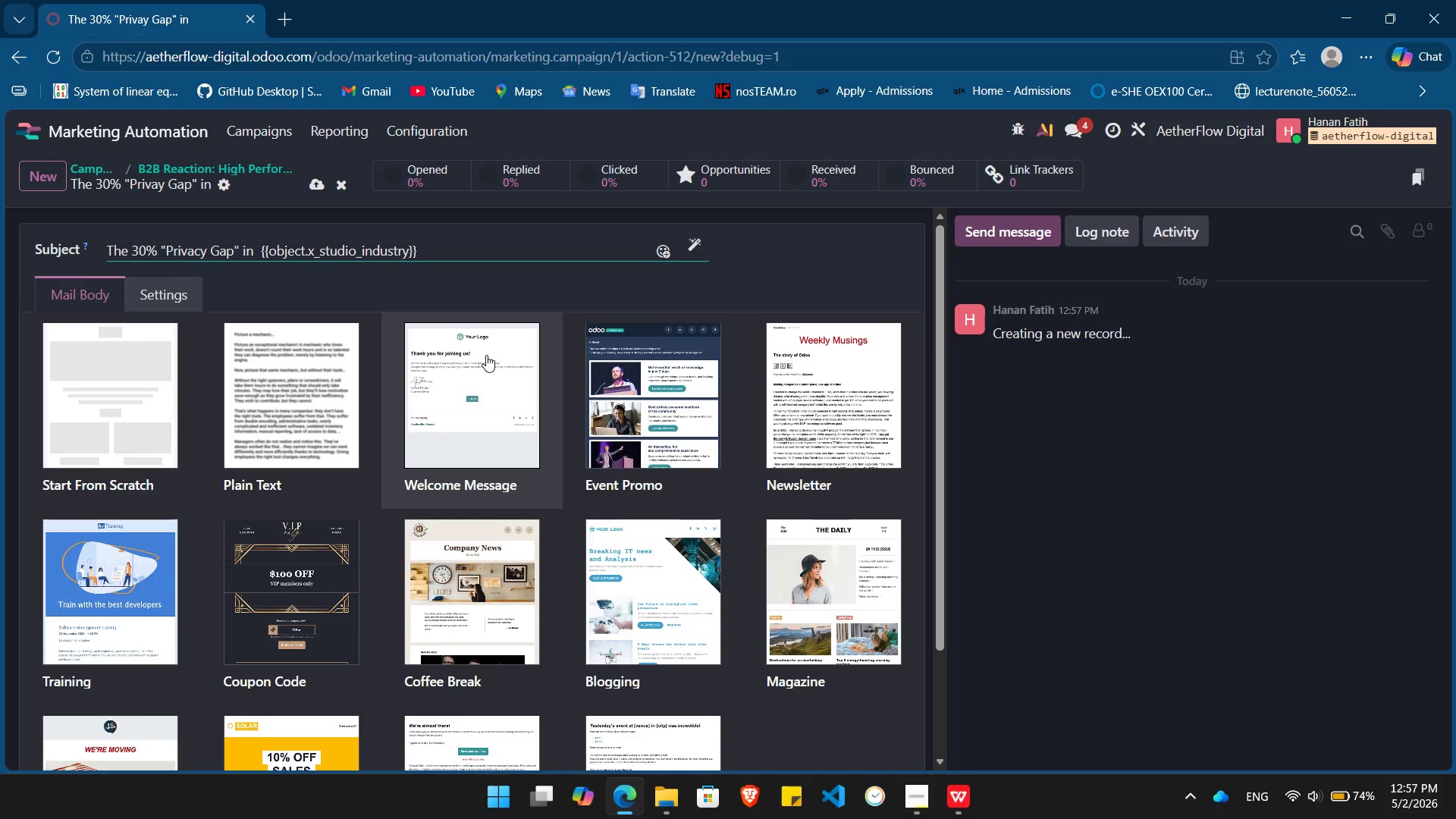 
type( data)
 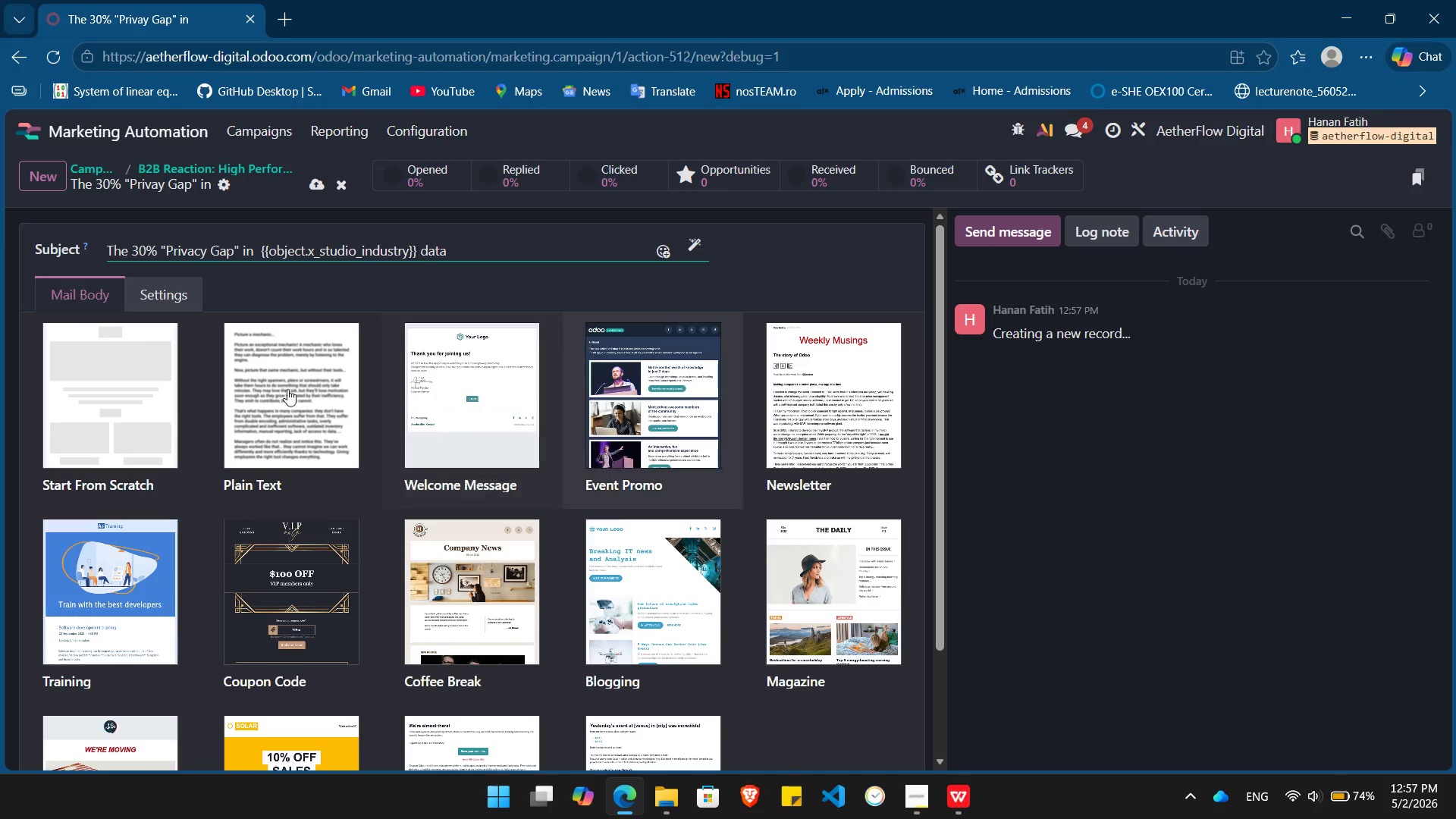 
left_click([111, 393])
 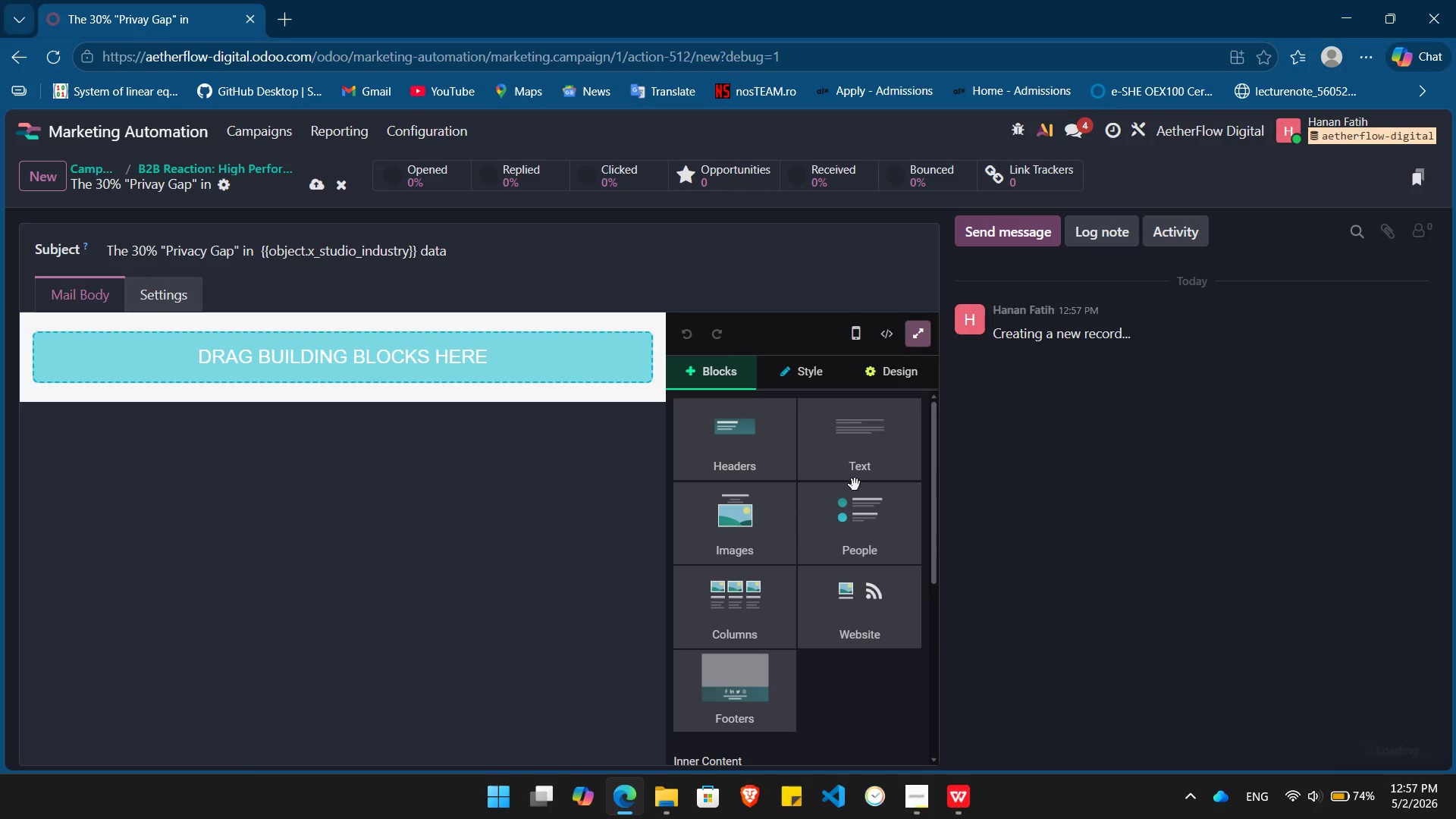 
left_click_drag(start_coordinate=[873, 448], to_coordinate=[406, 382])
 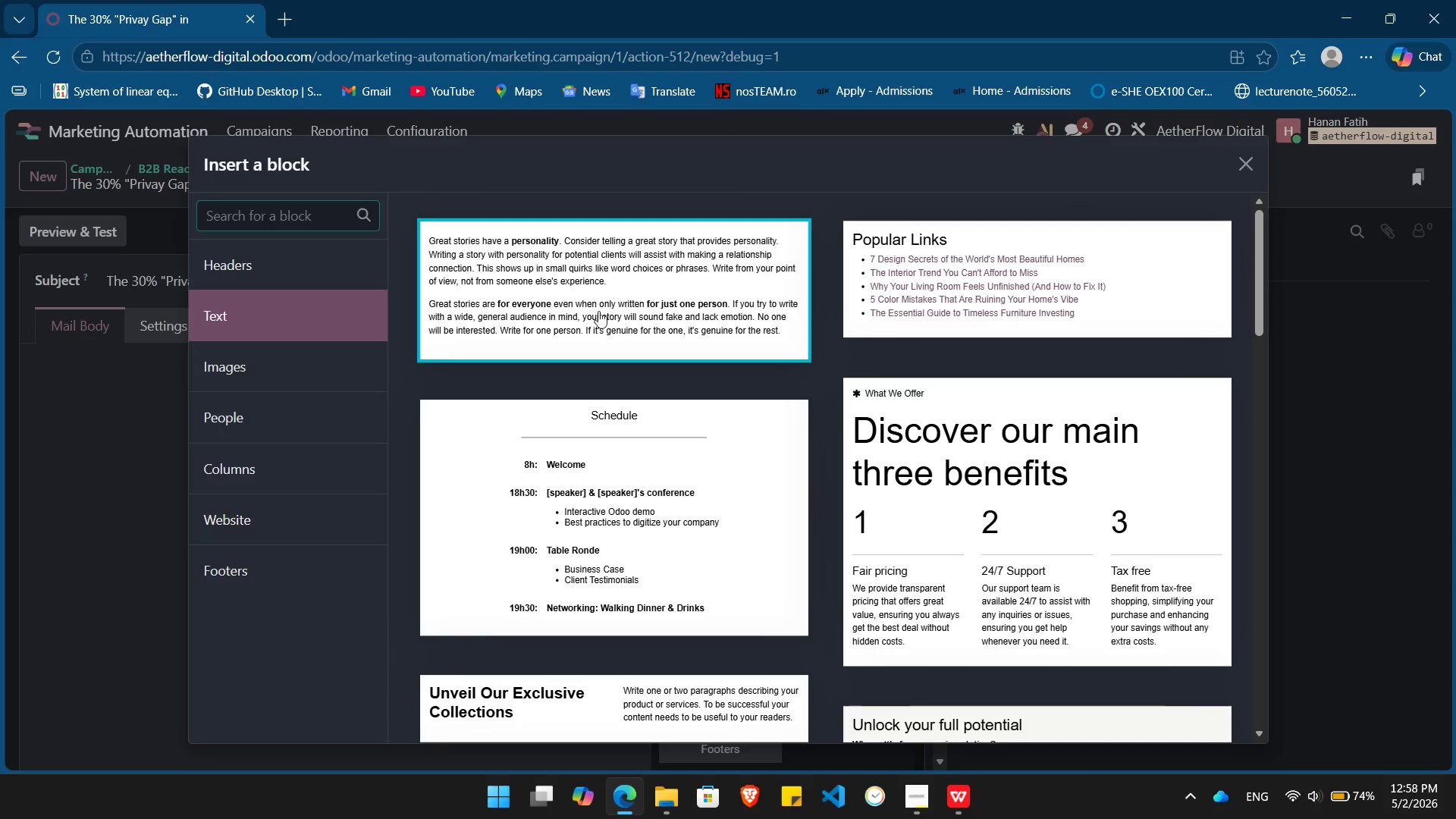 
left_click([613, 313])
 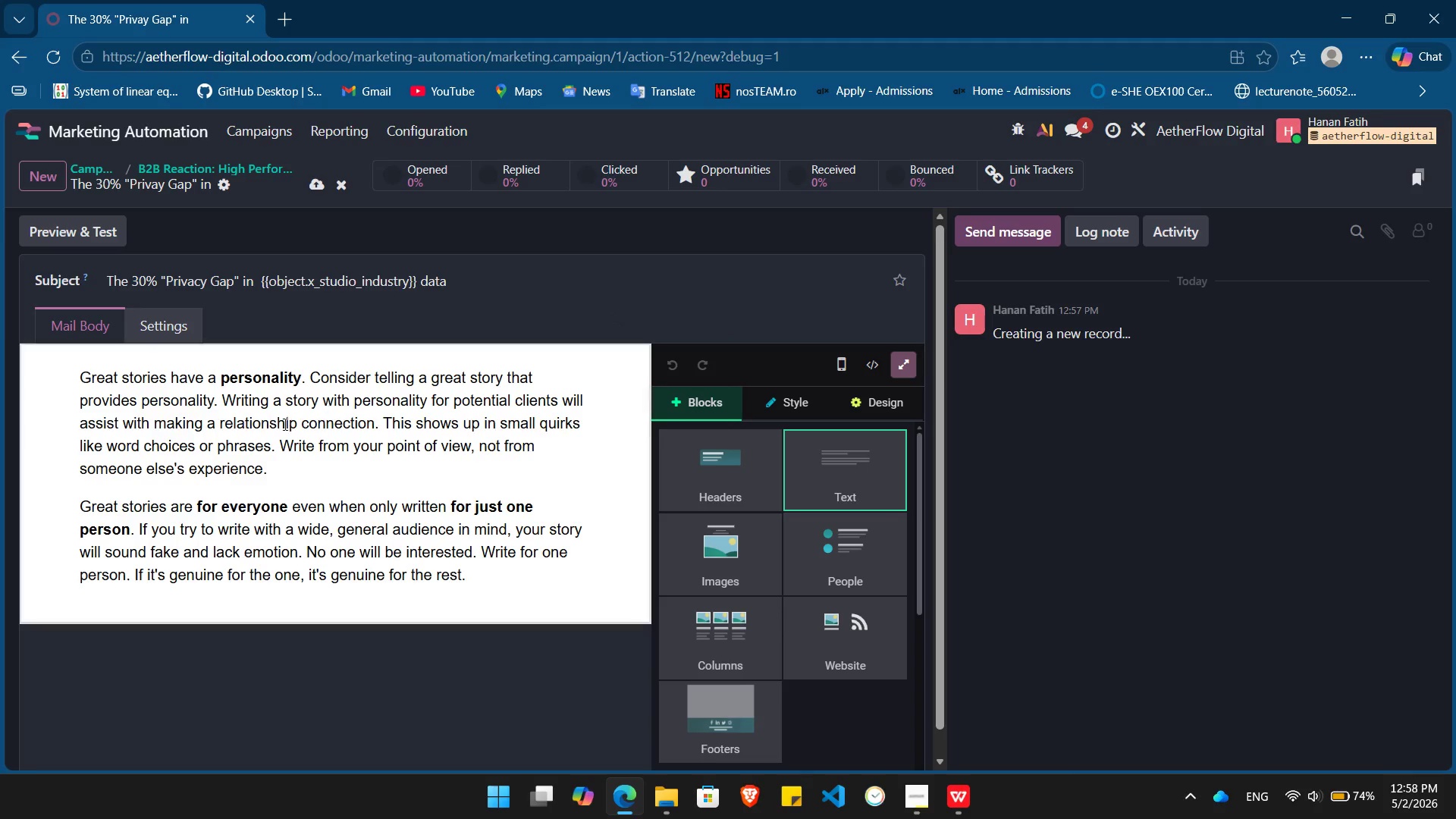 
left_click([283, 424])
 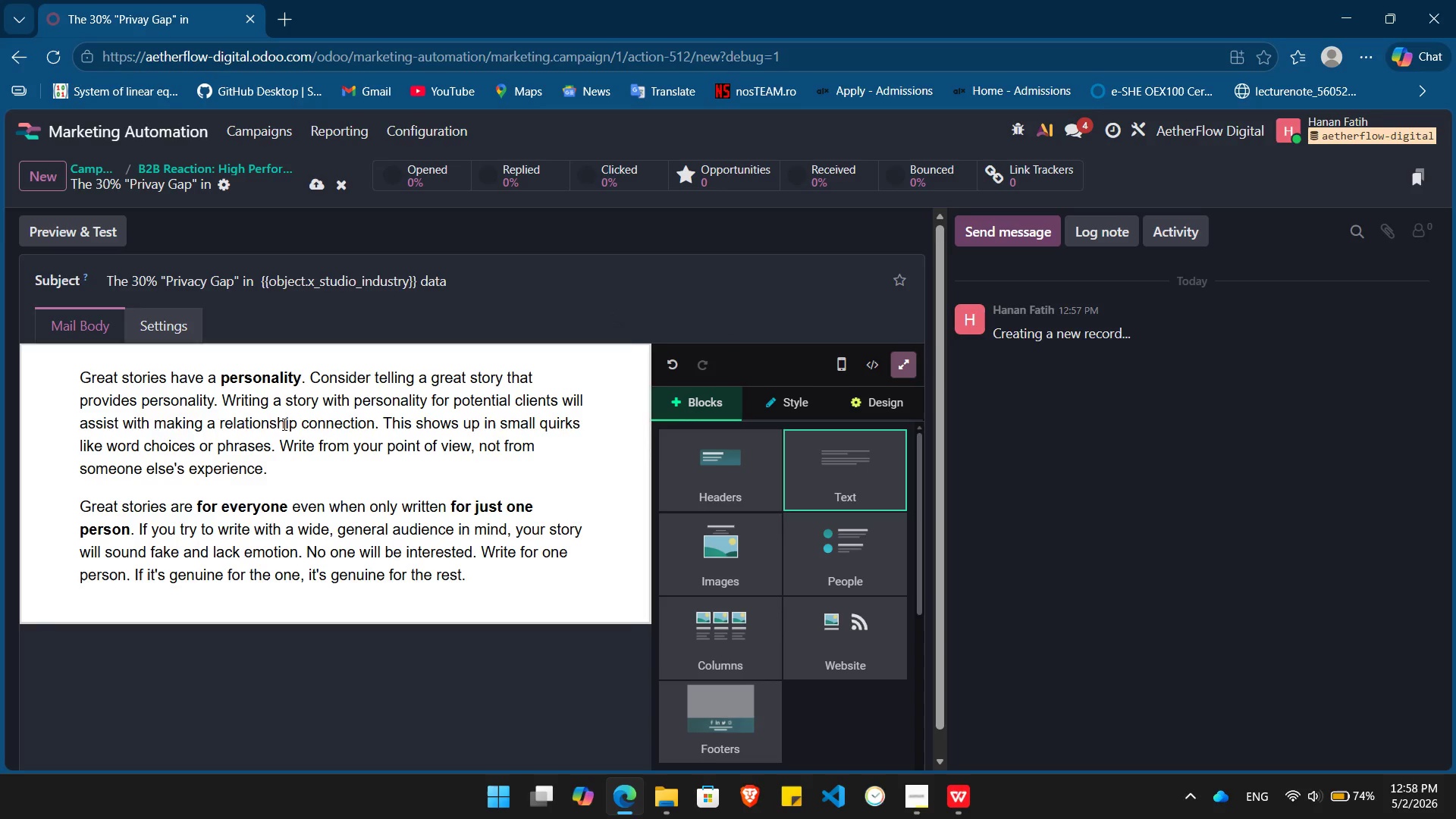 
key(Control+ControlLeft)
 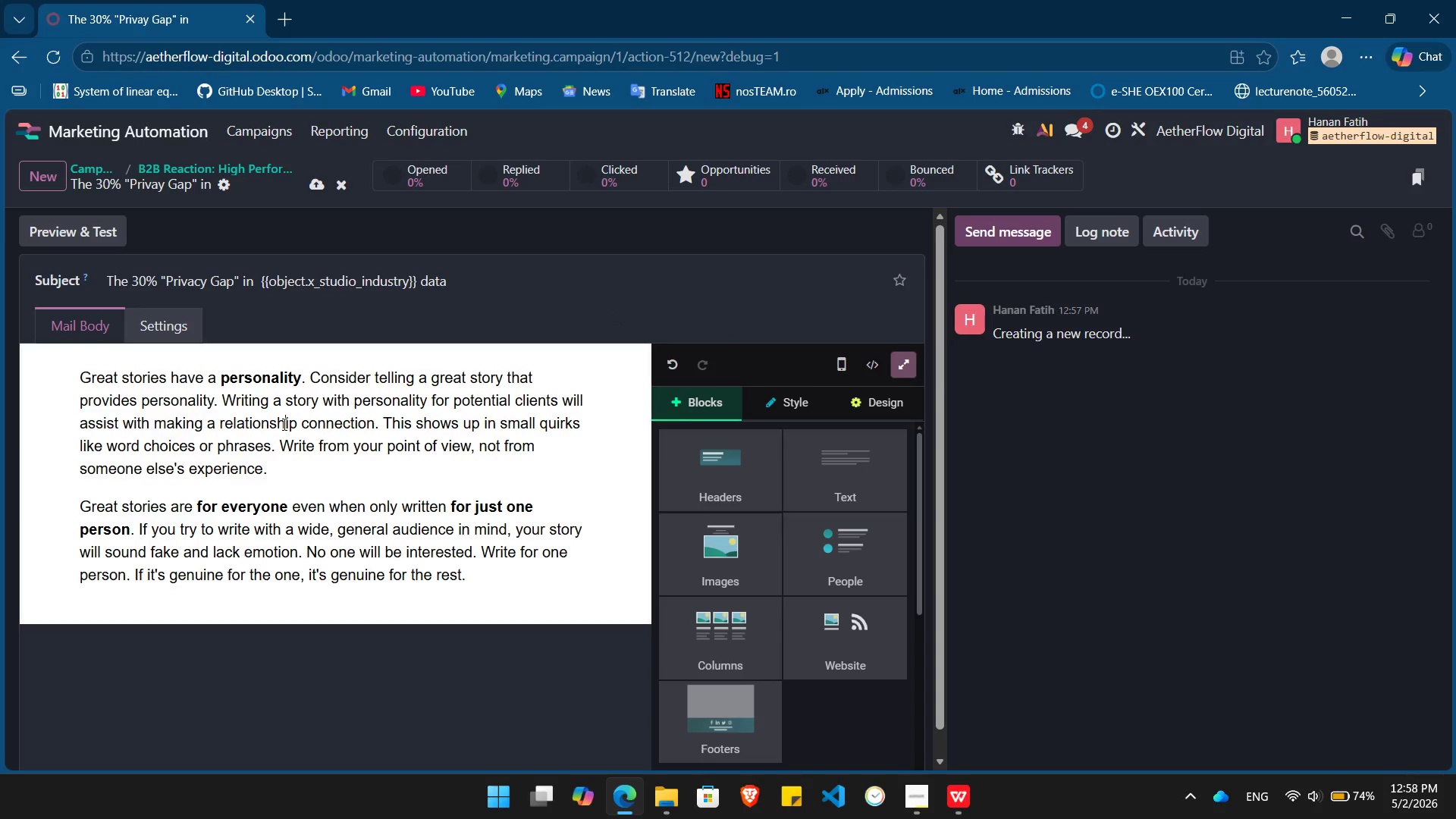 
key(Control+A)
 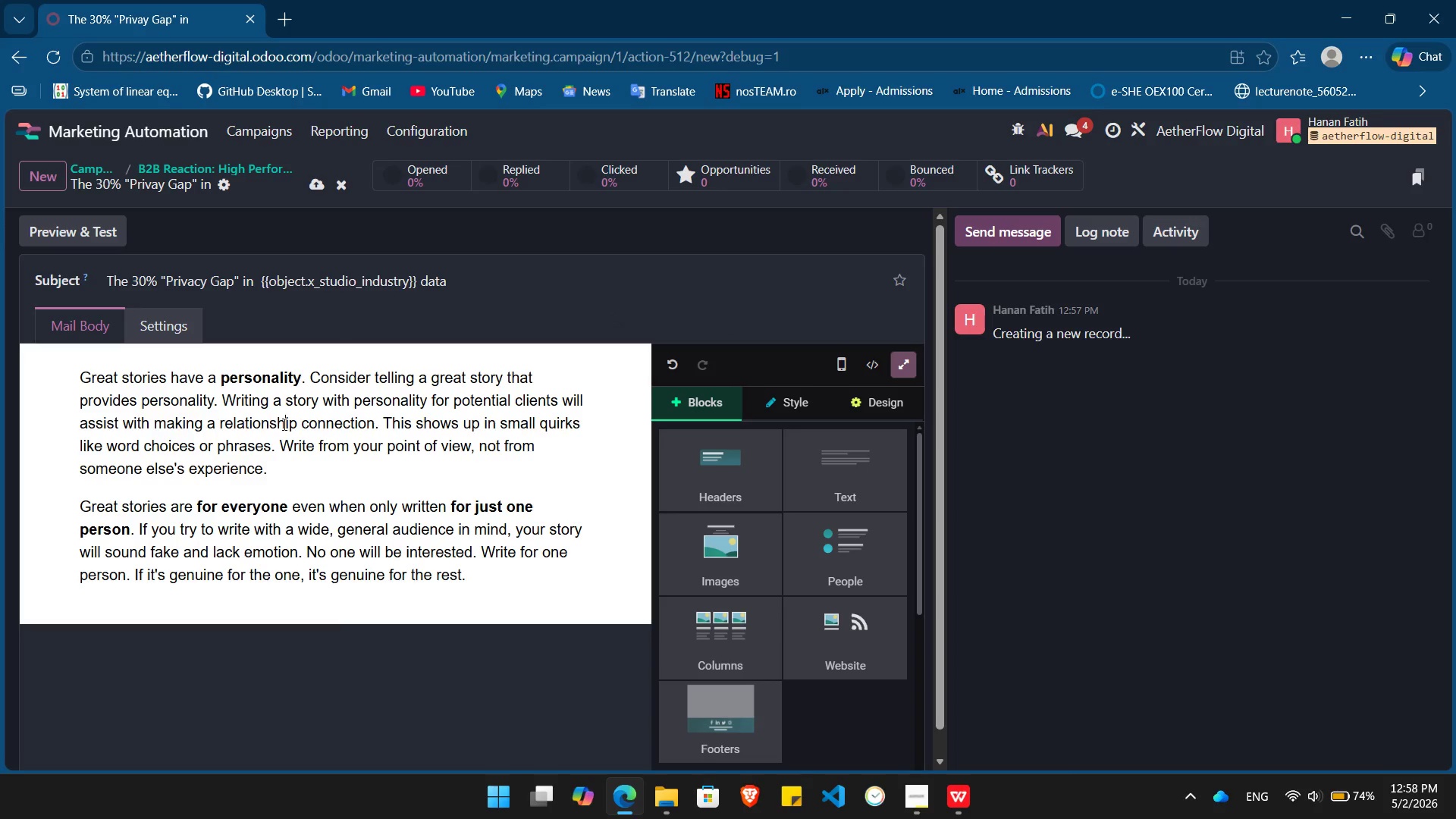 
key(Backspace)
 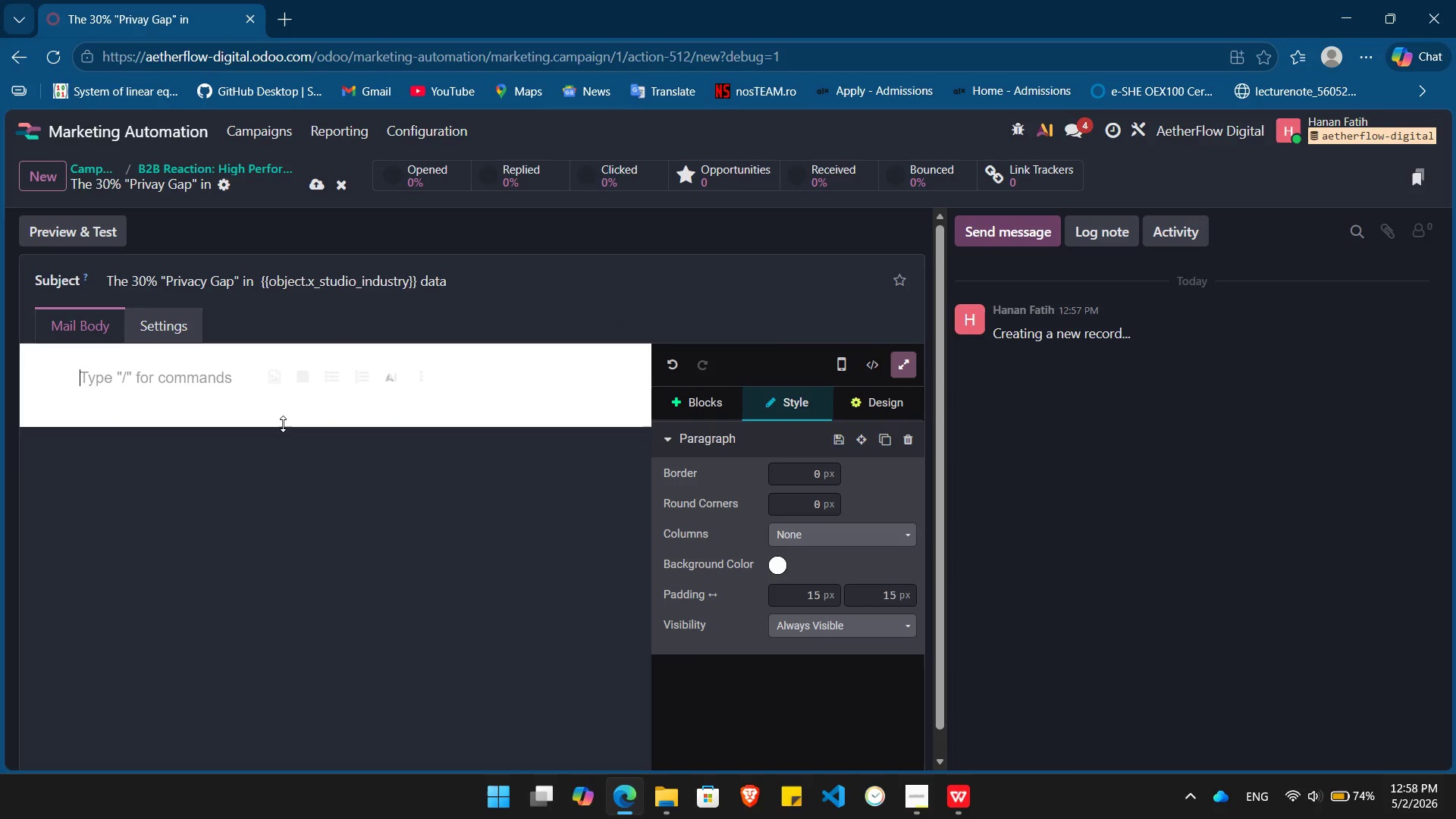 
type(Hi /)
 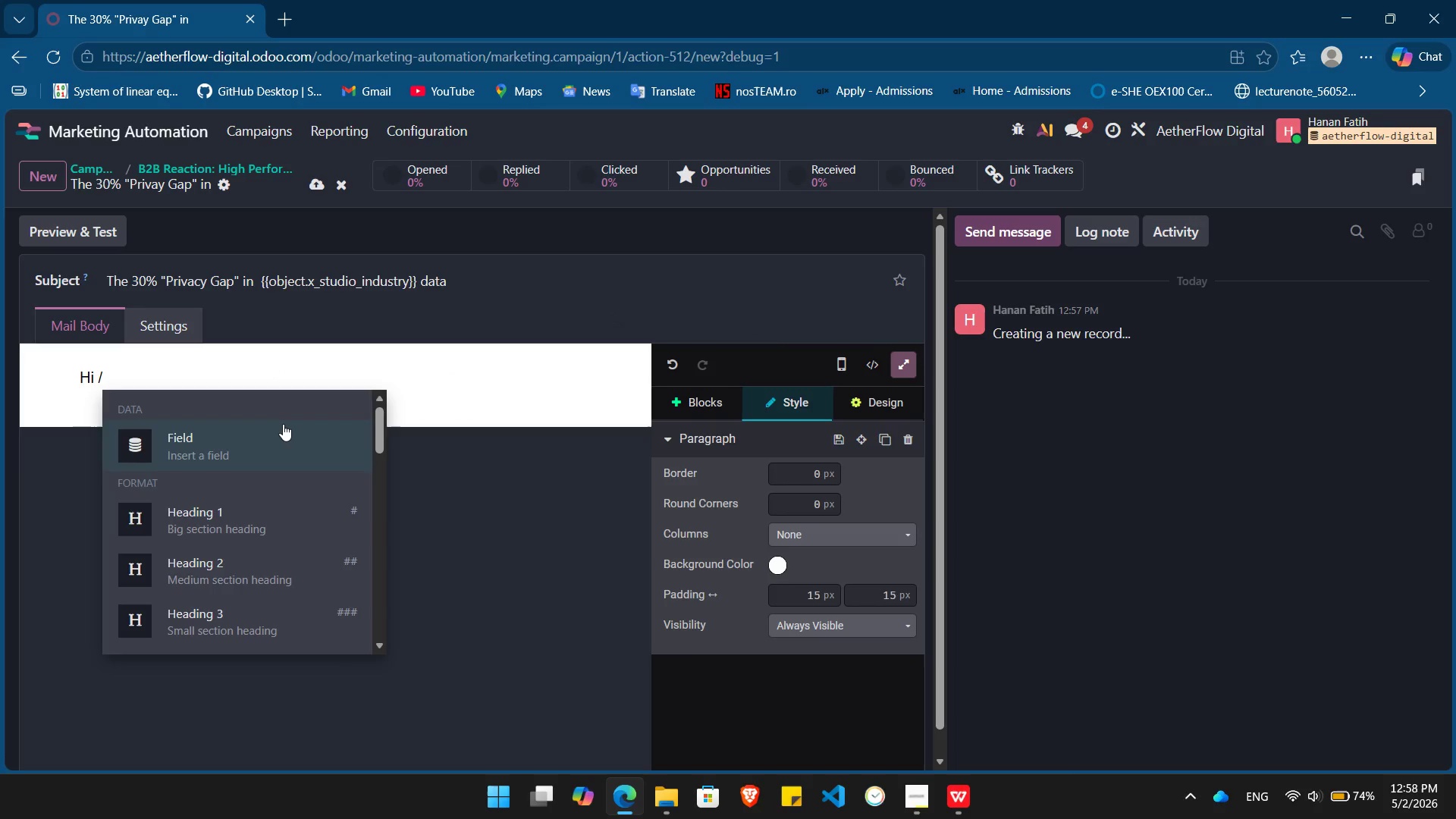 
key(Enter)
 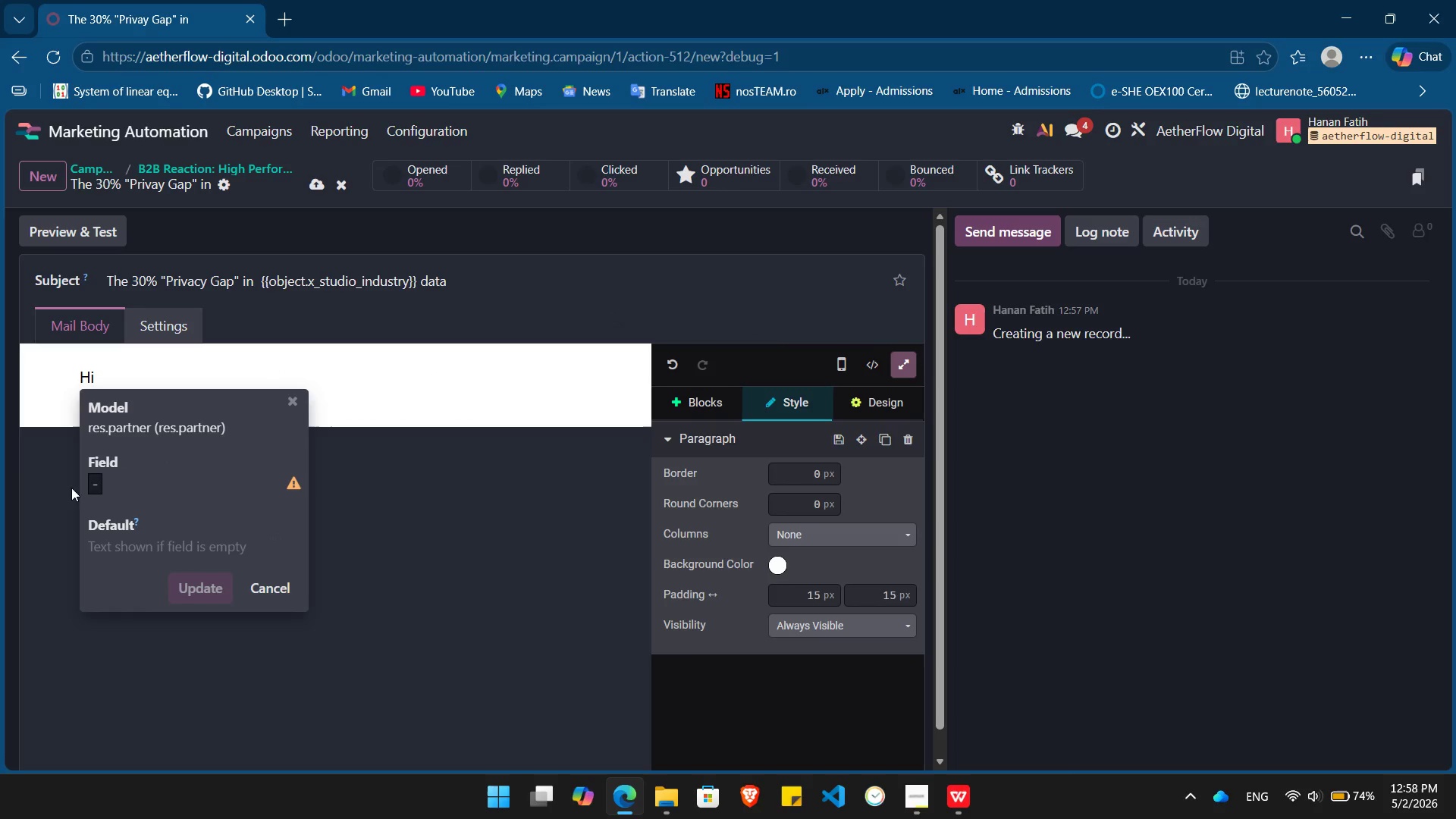 
left_click([94, 487])
 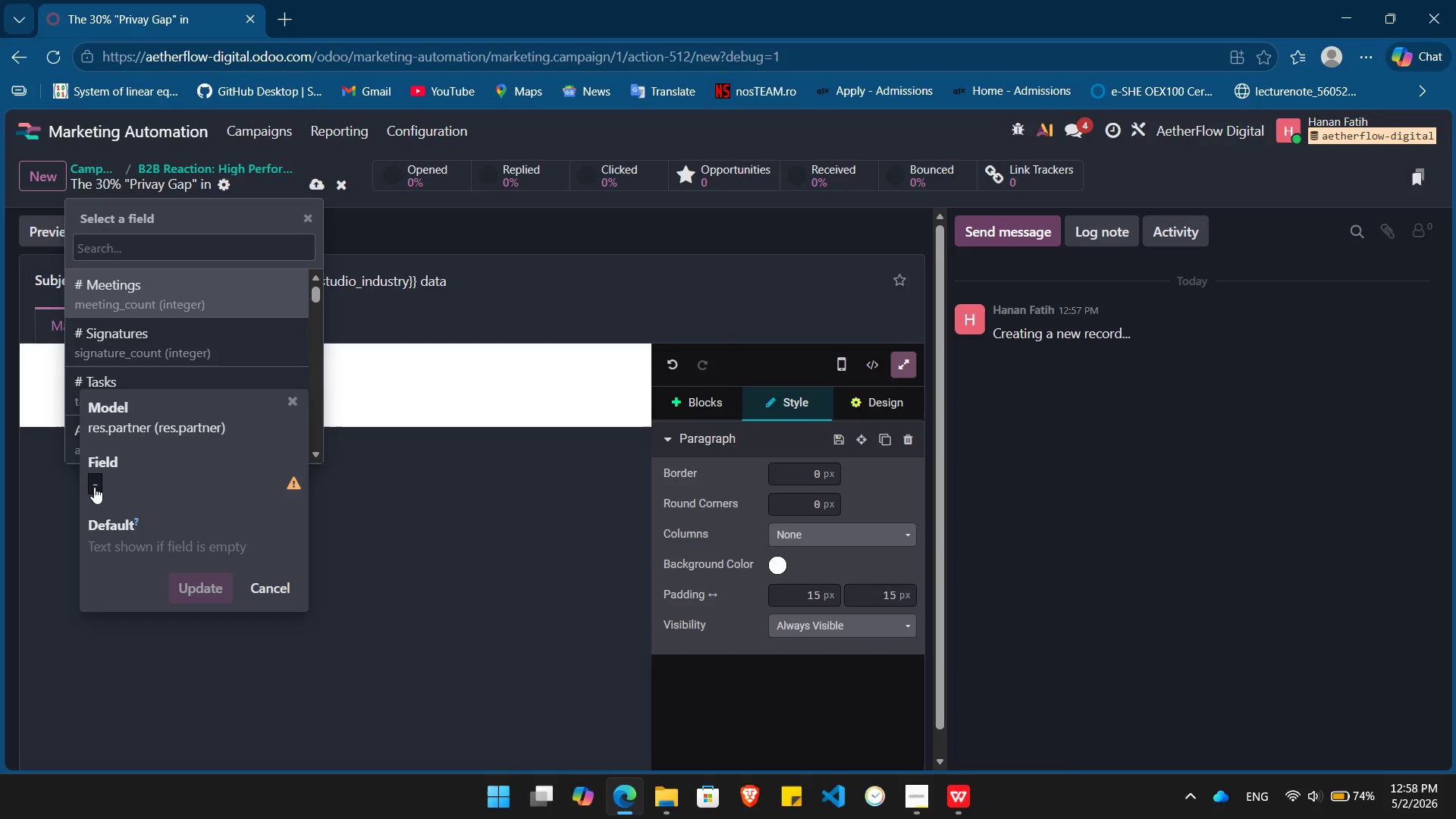 
type(name)
 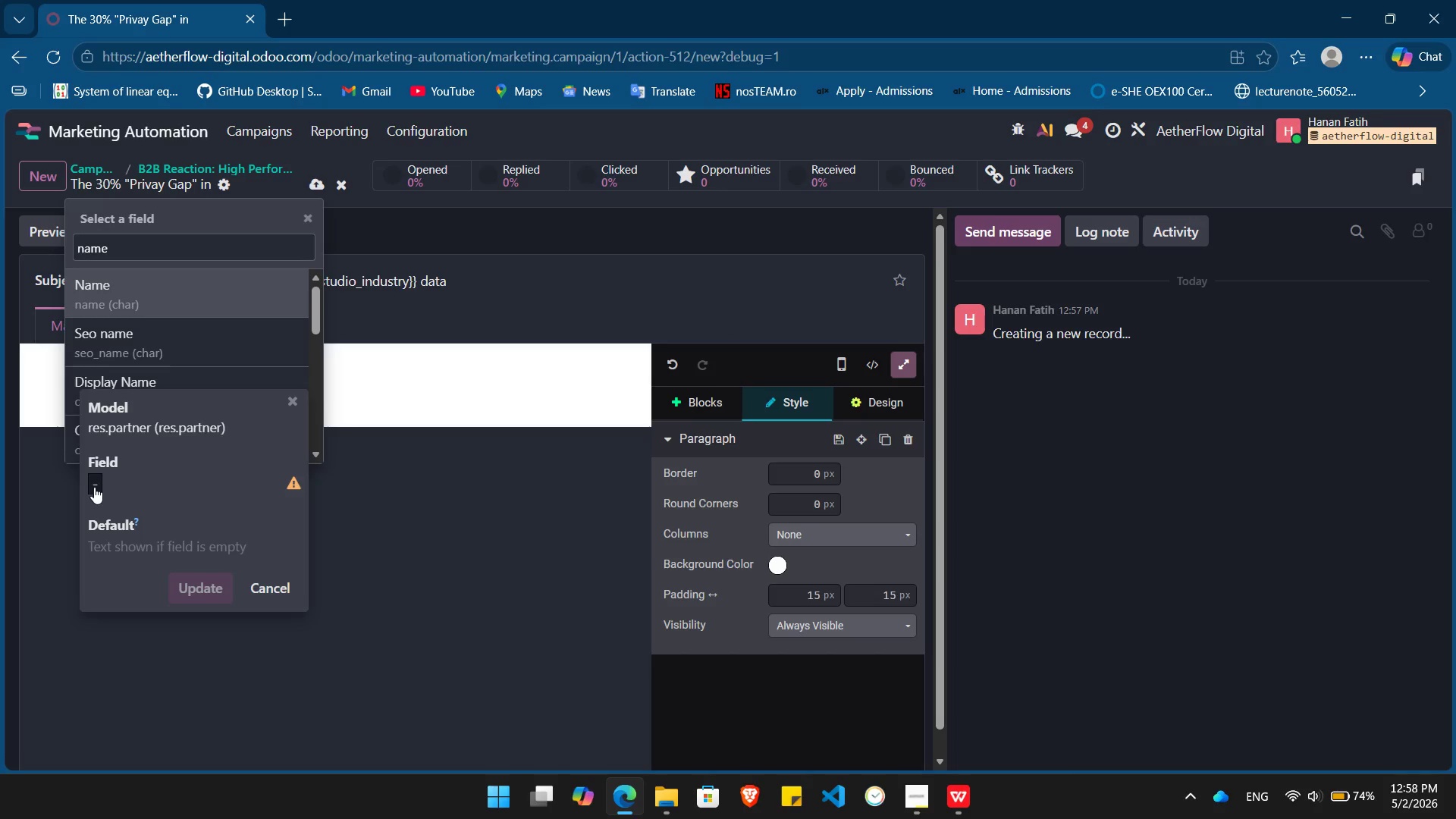 
key(Enter)
 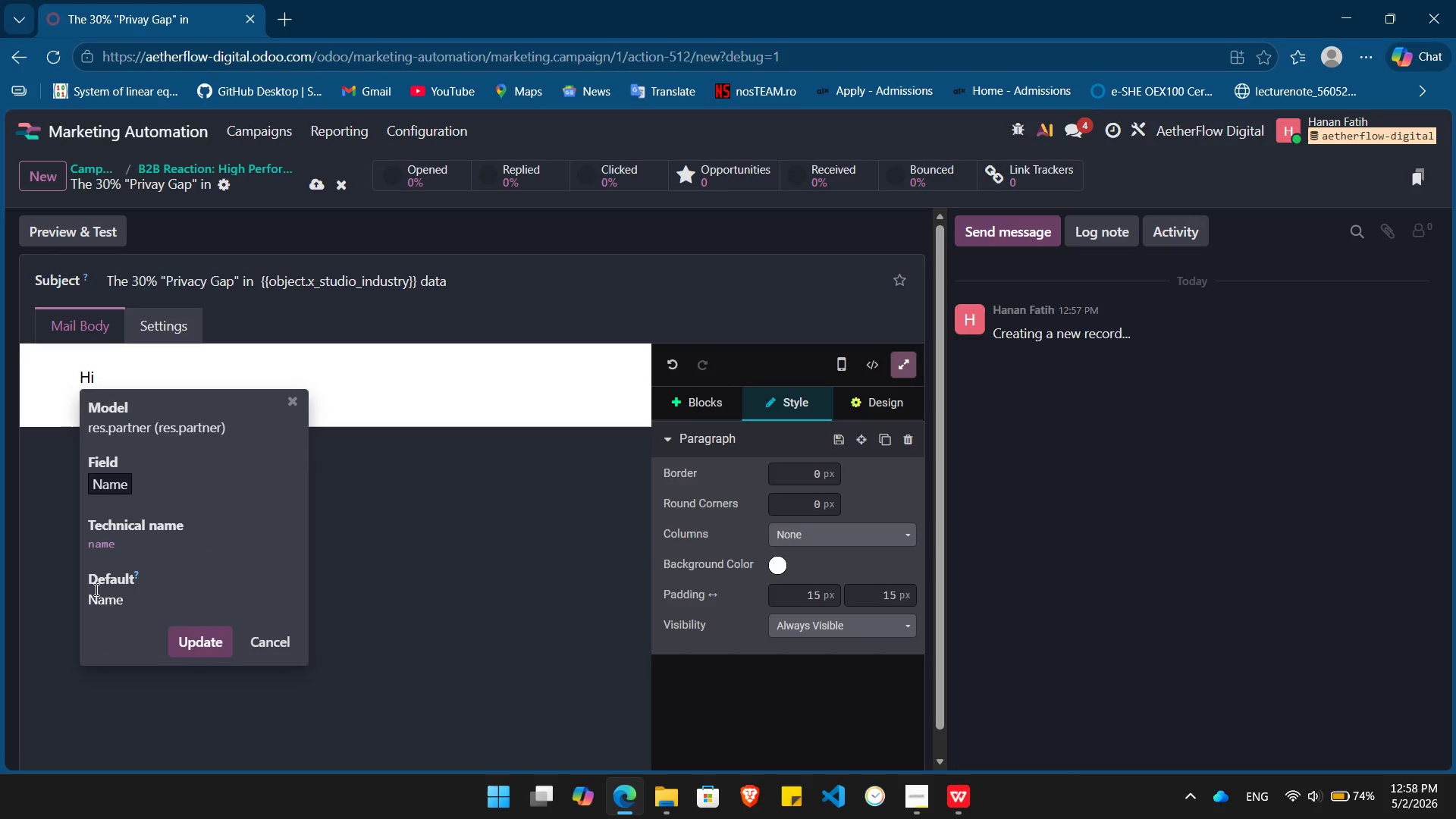 
double_click([96, 593])
 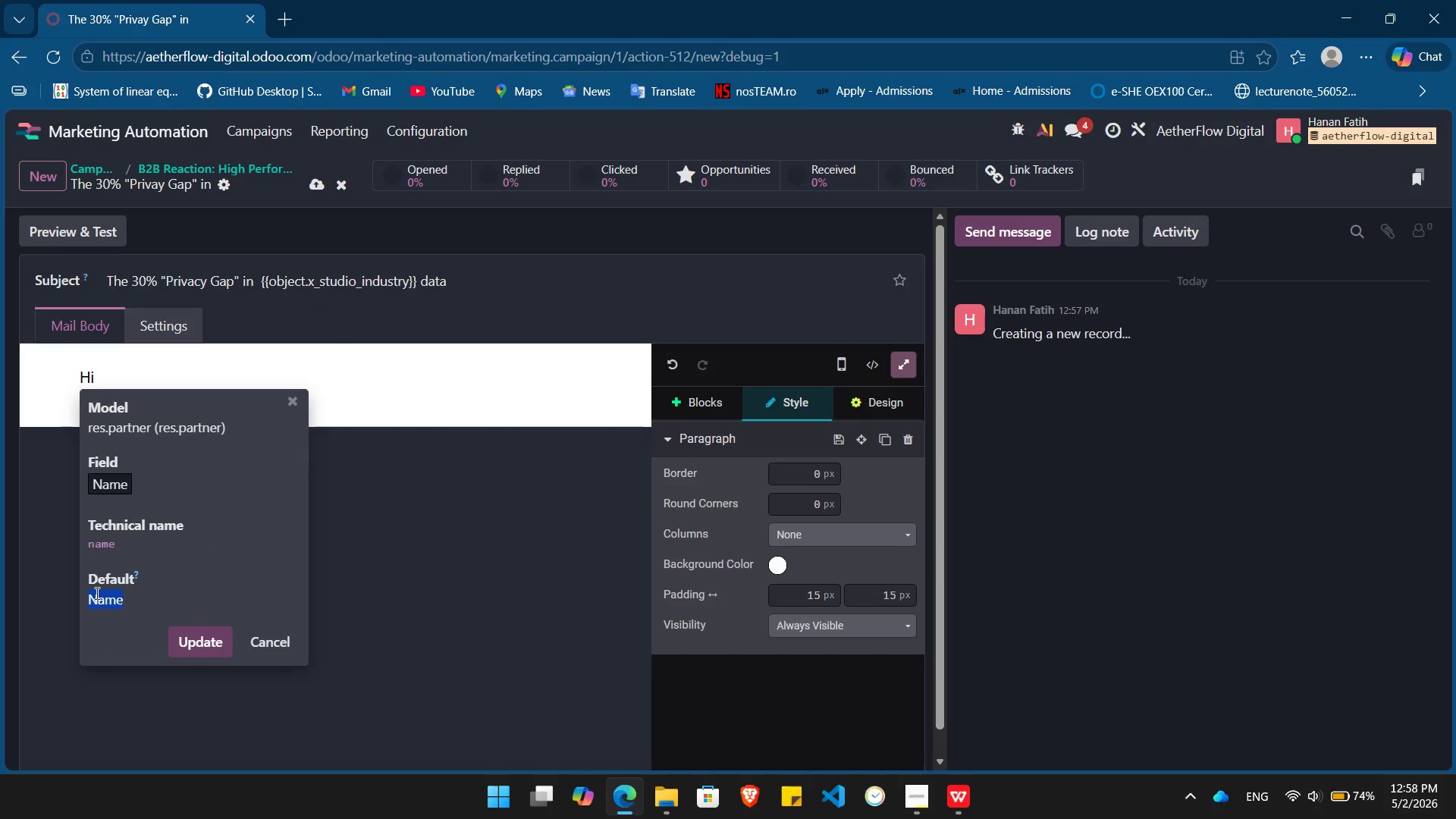 
key(Shift+BracketLeft)
 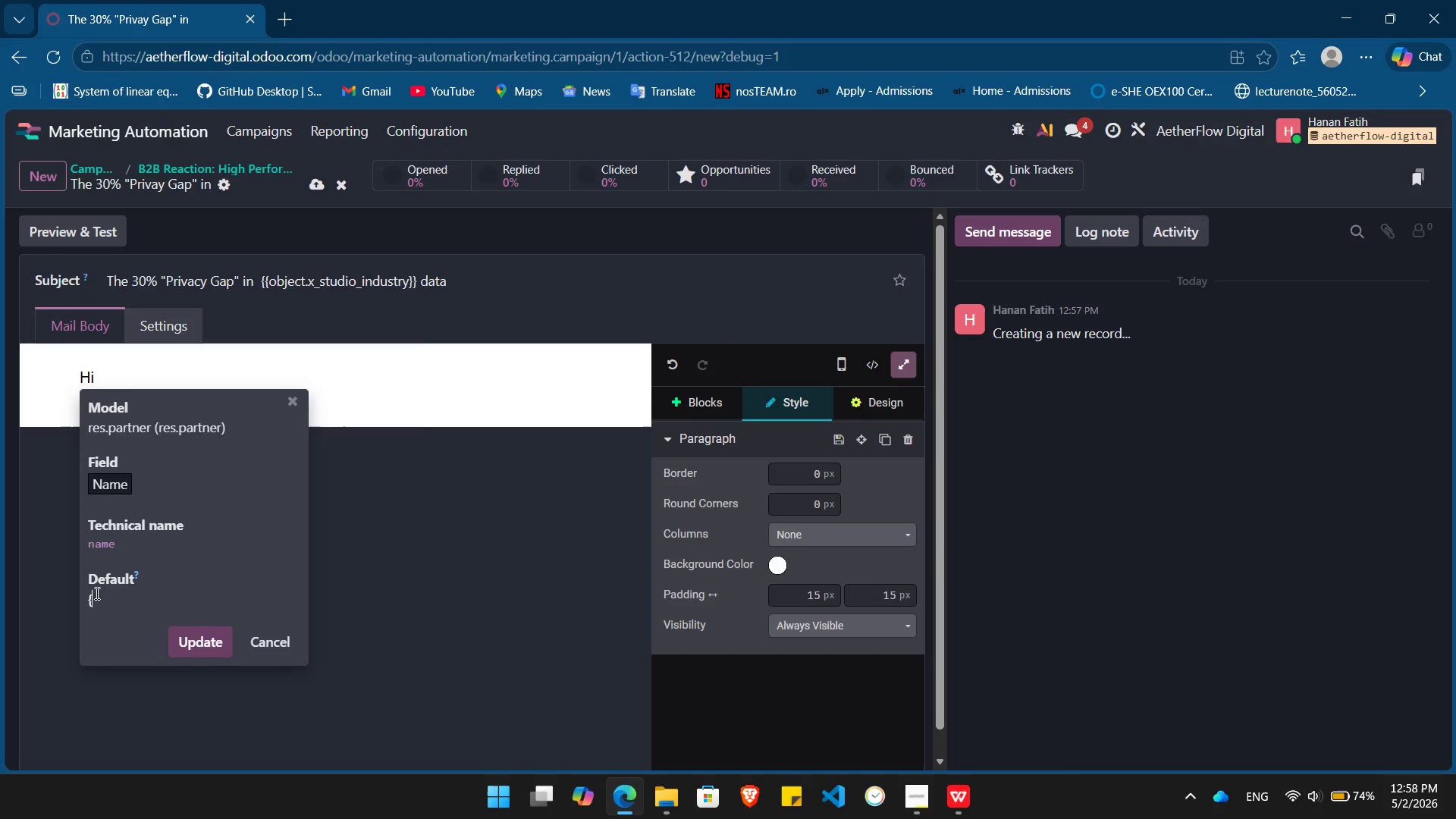 
key(Shift+BracketLeft)
 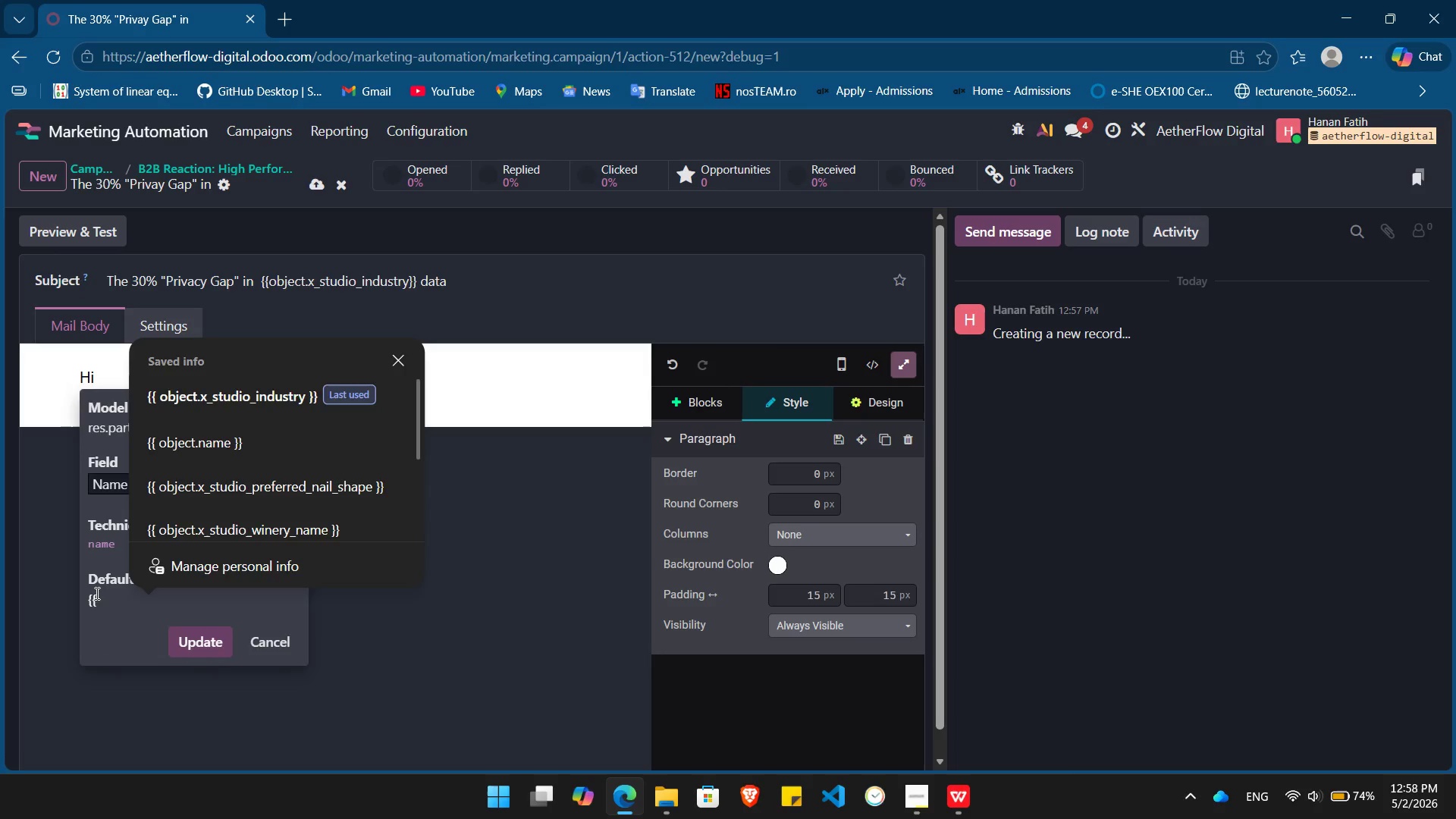 
key(ArrowDown)
 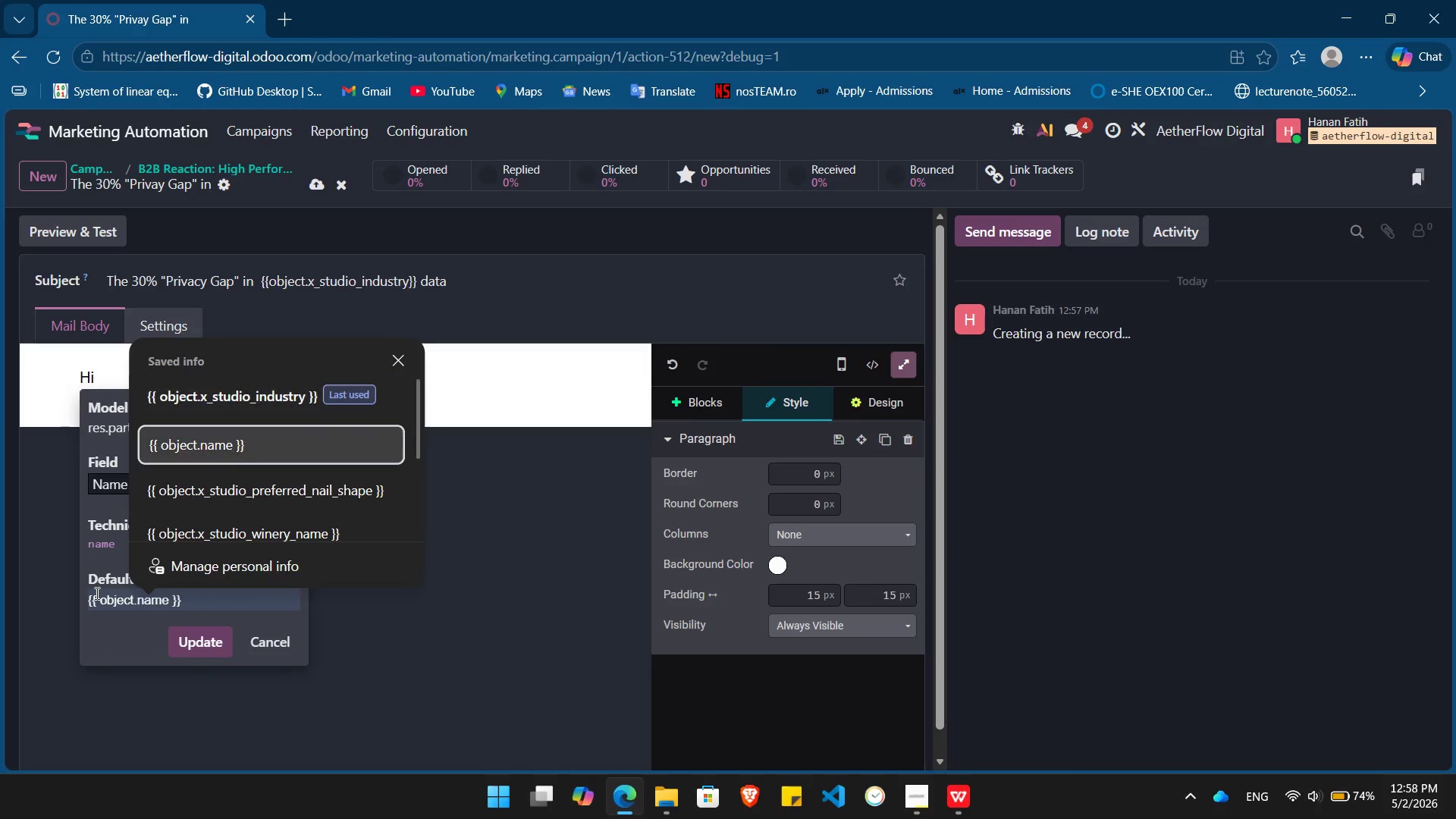 
key(ArrowDown)
 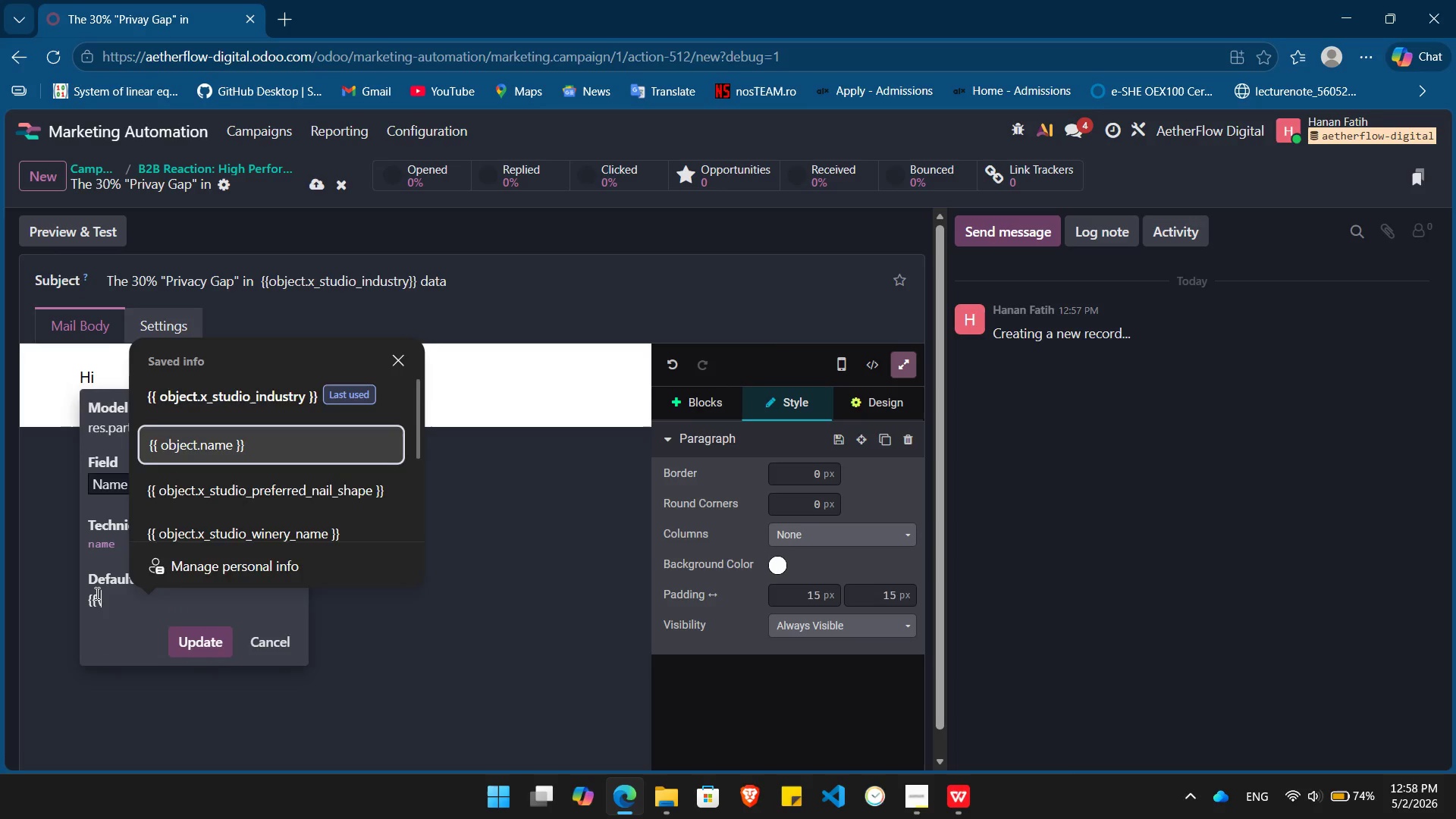 
key(Backslash)
 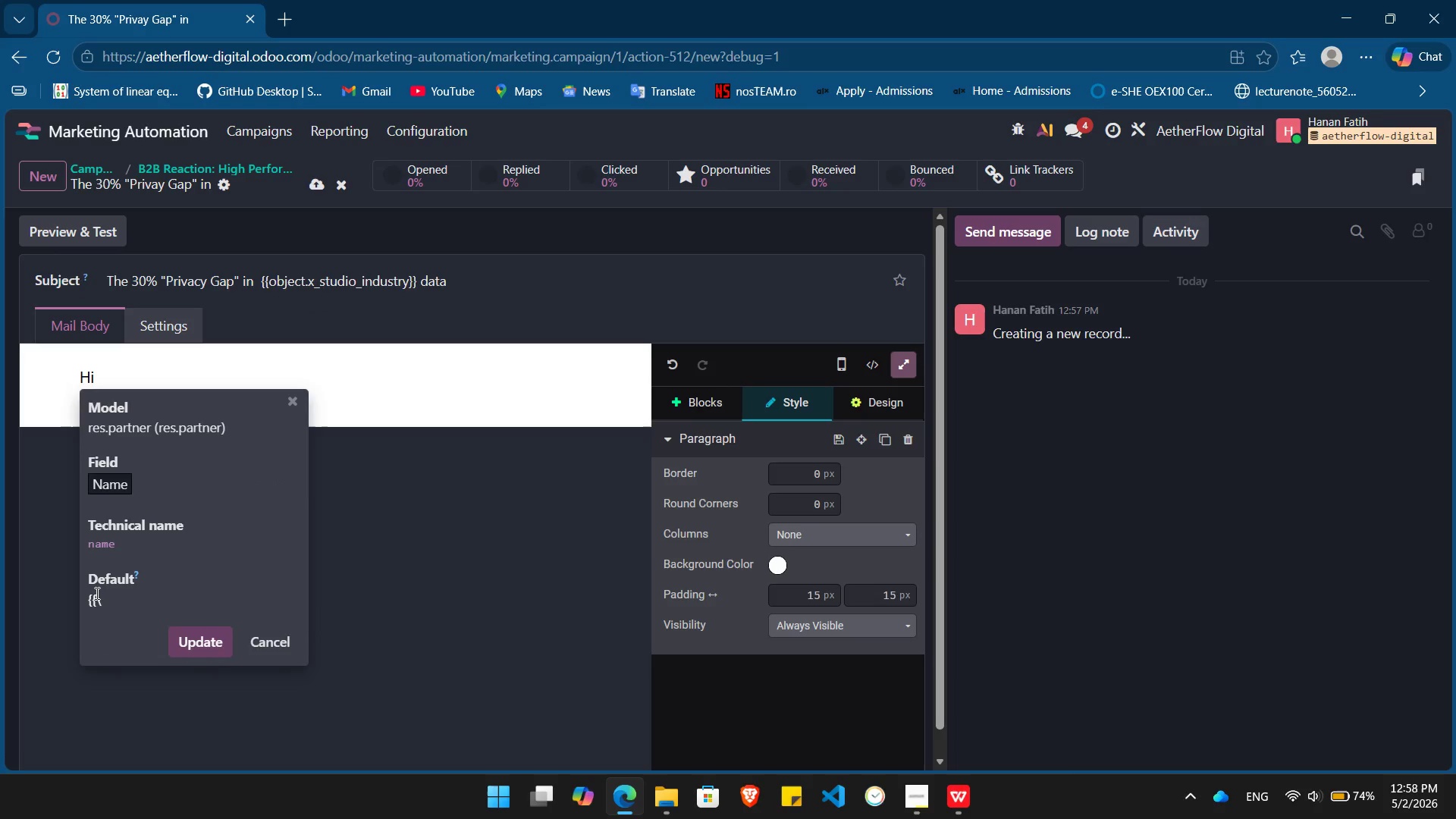 
key(Backspace)
 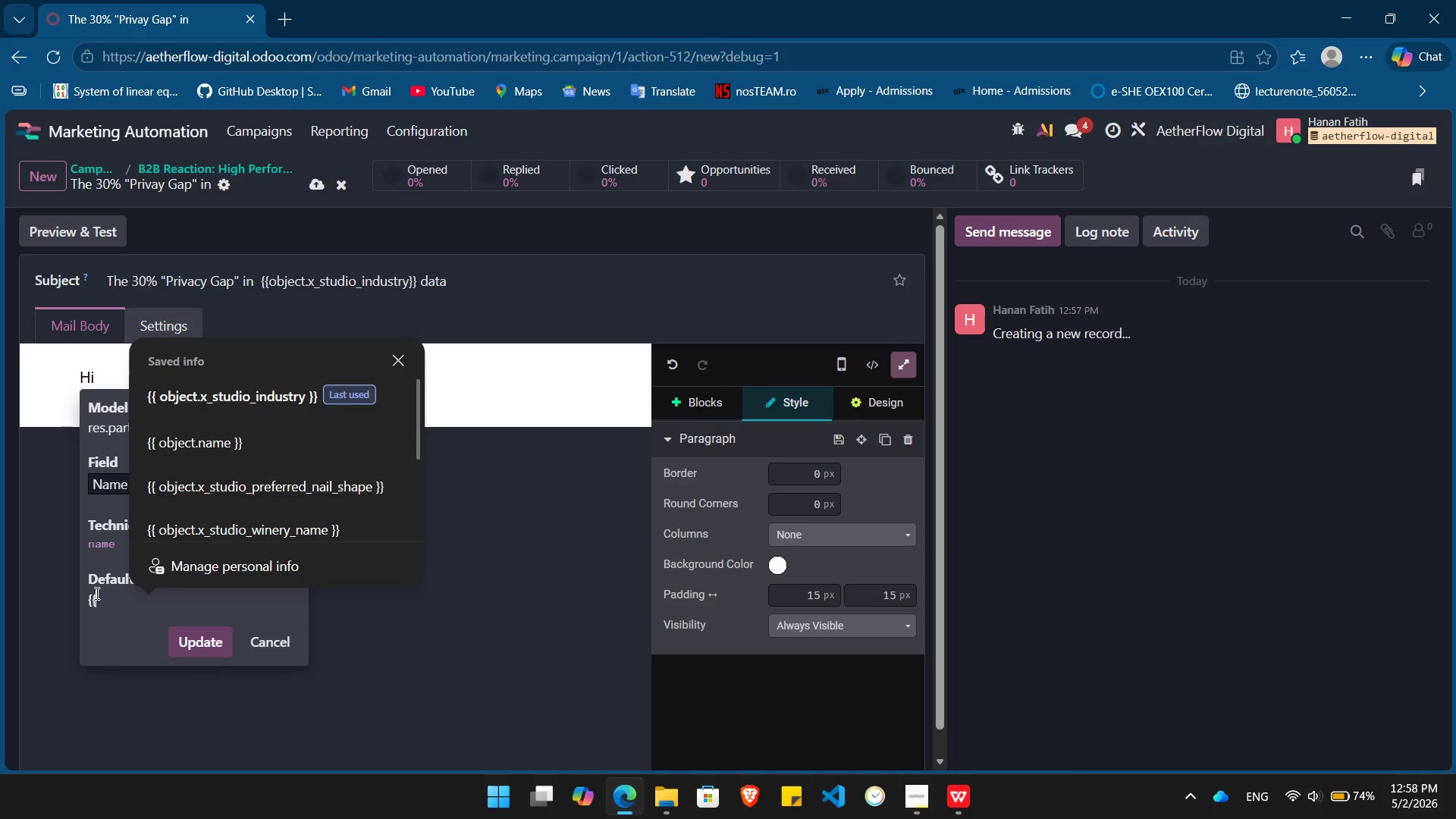 
key(ArrowDown)
 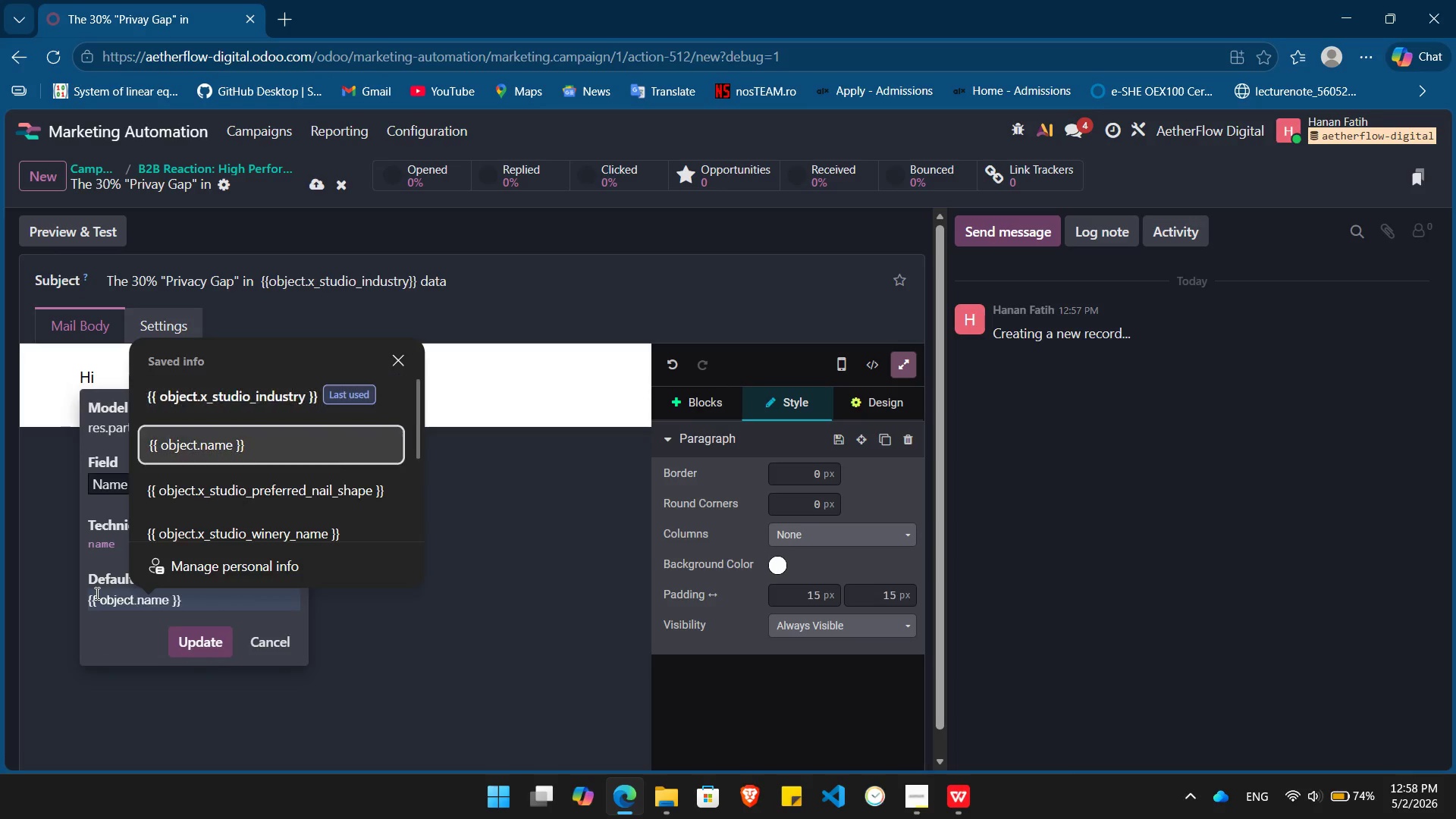 
key(ArrowDown)
 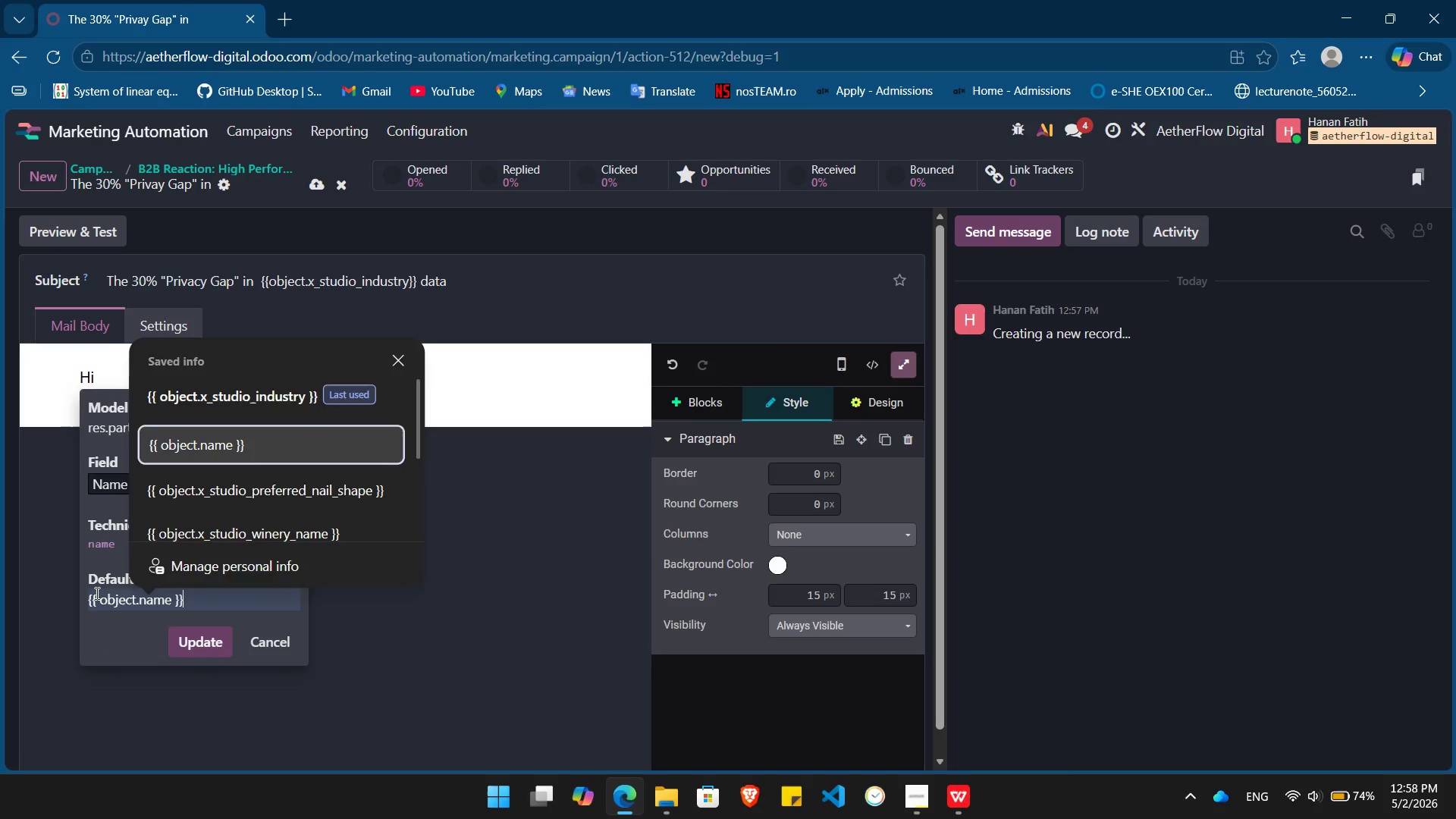 
key(Enter)
 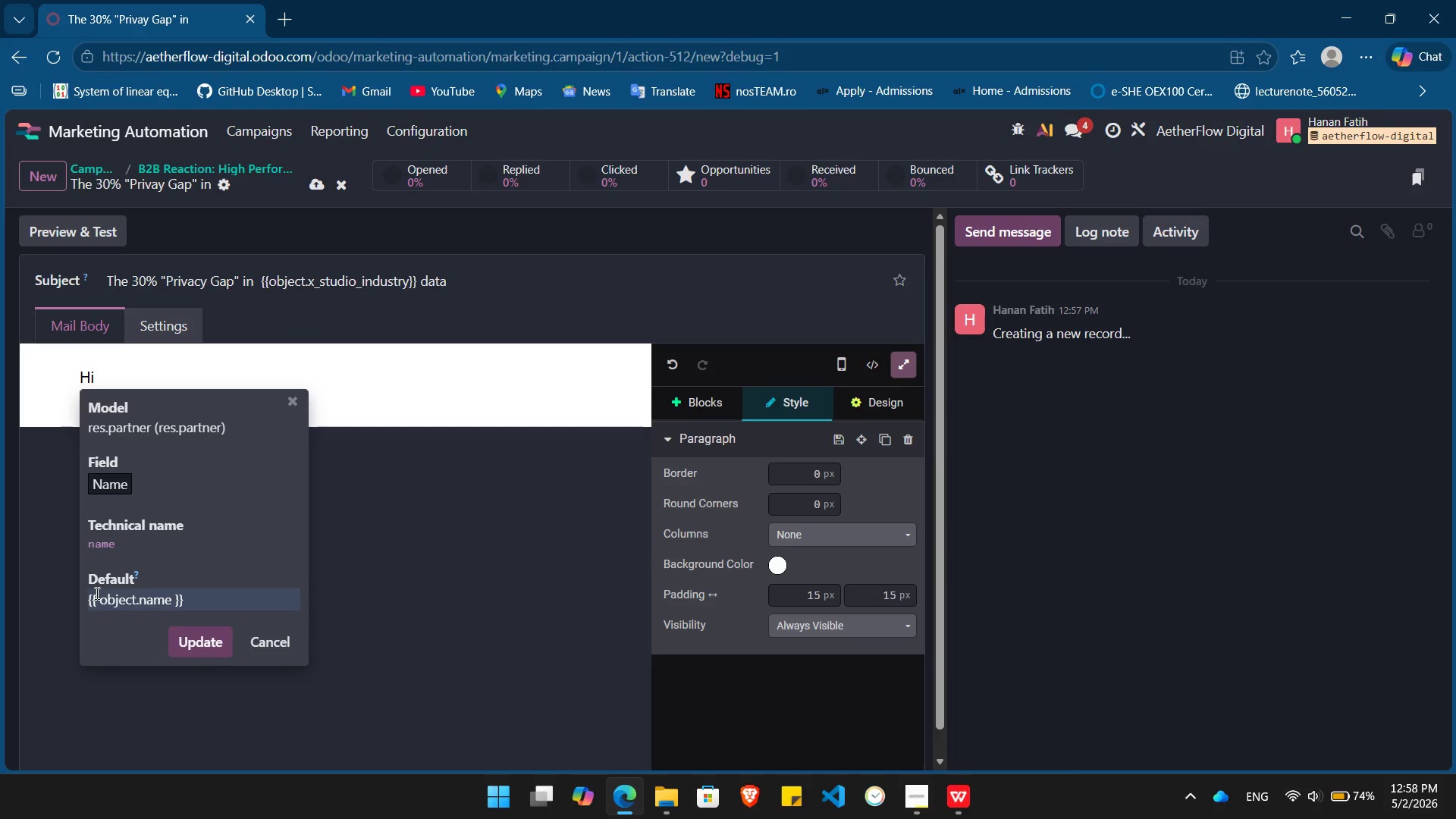 
key(Enter)
 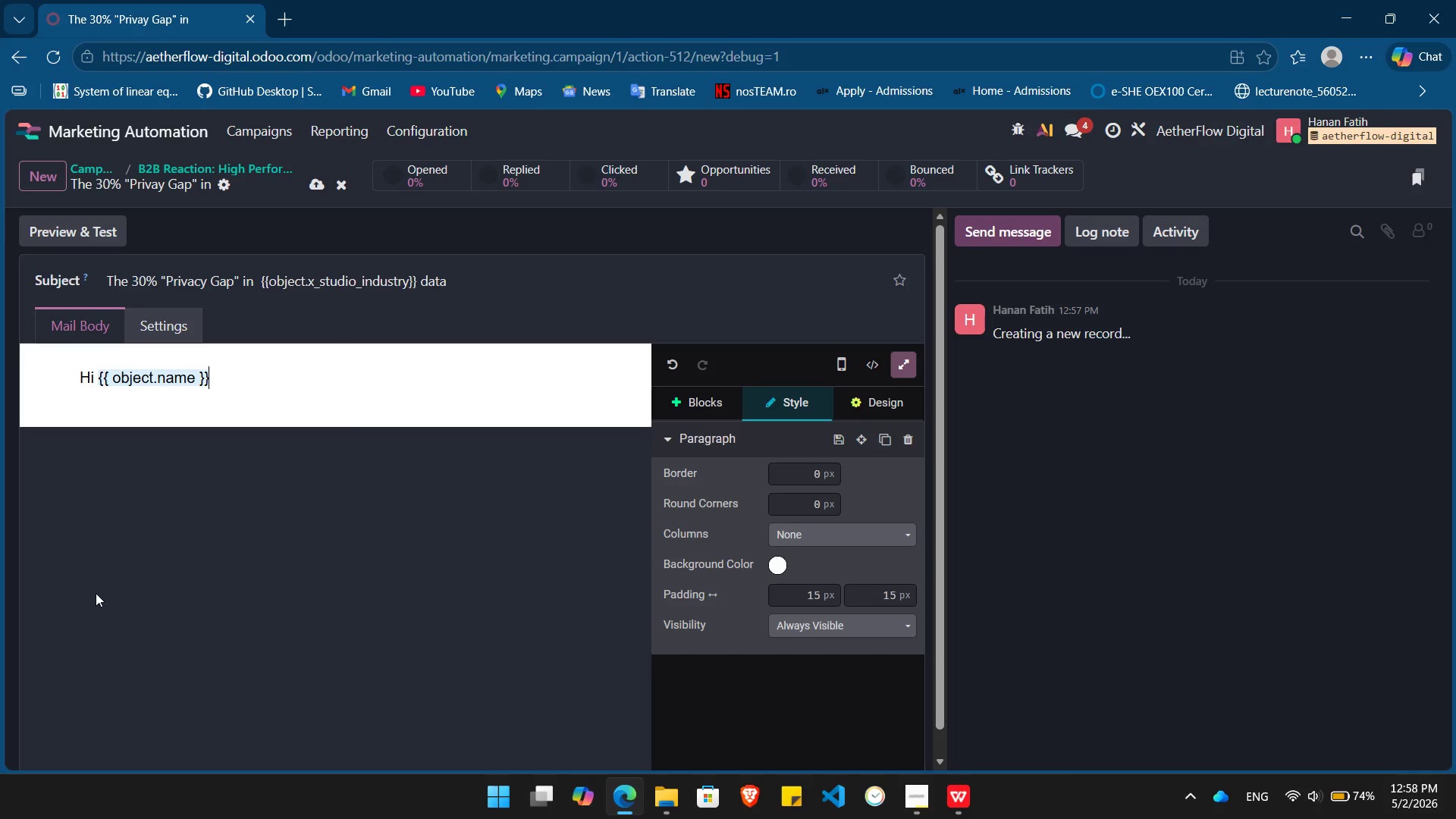 
key(Comma)
 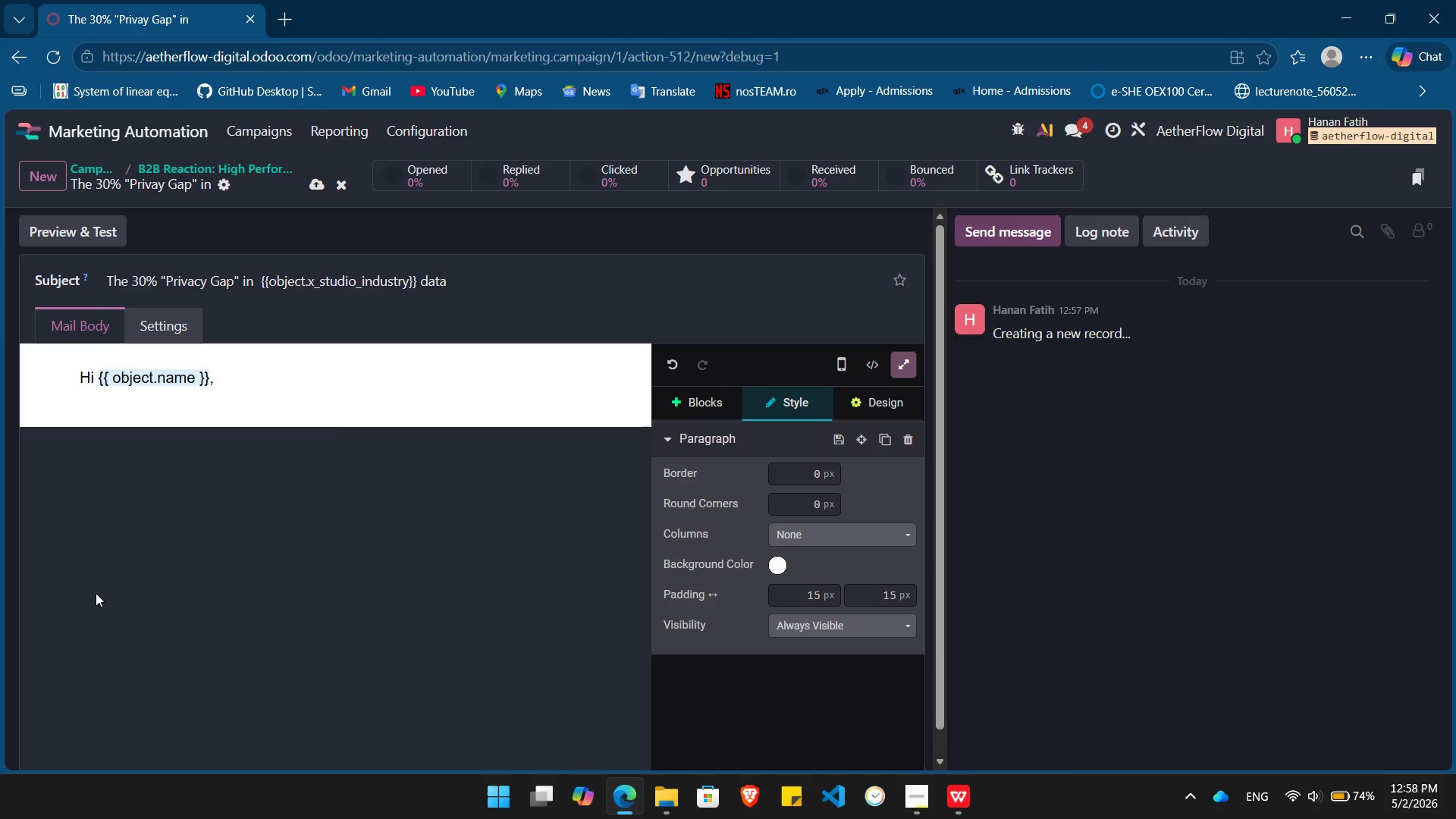 
key(Enter)
 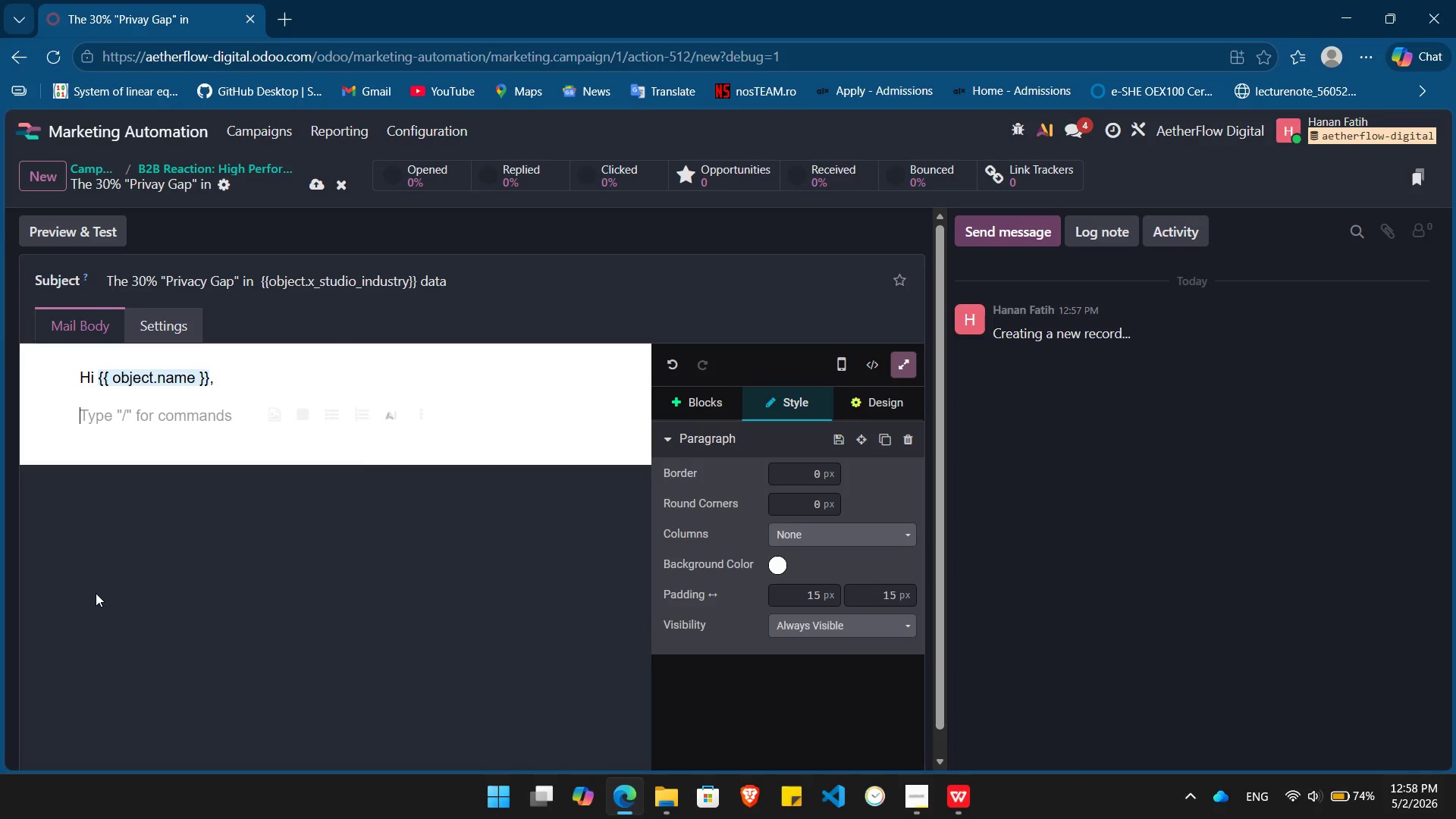 
type(G)
key(Backspace)
type(Follow)
 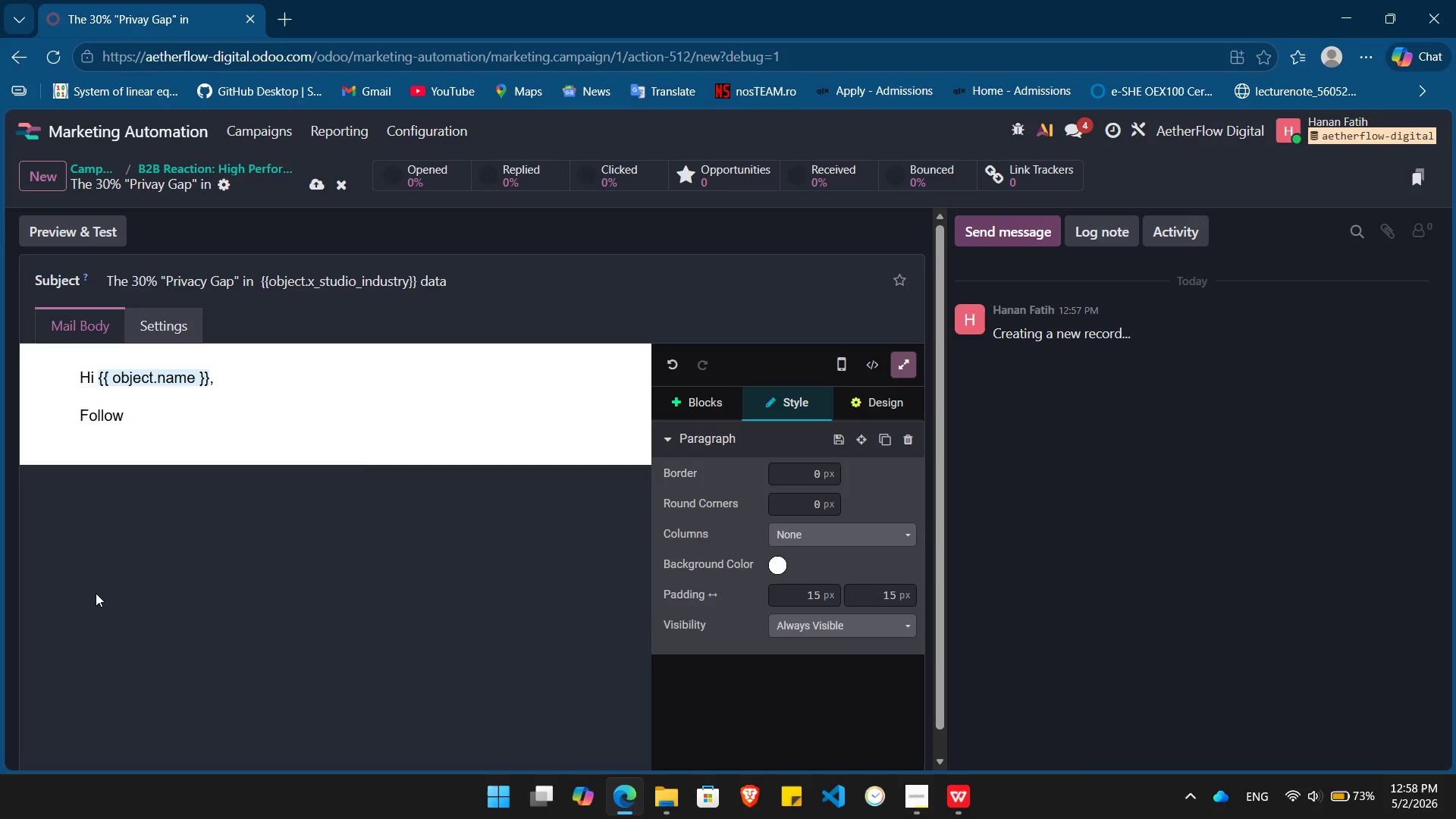 
wait(5.42)
 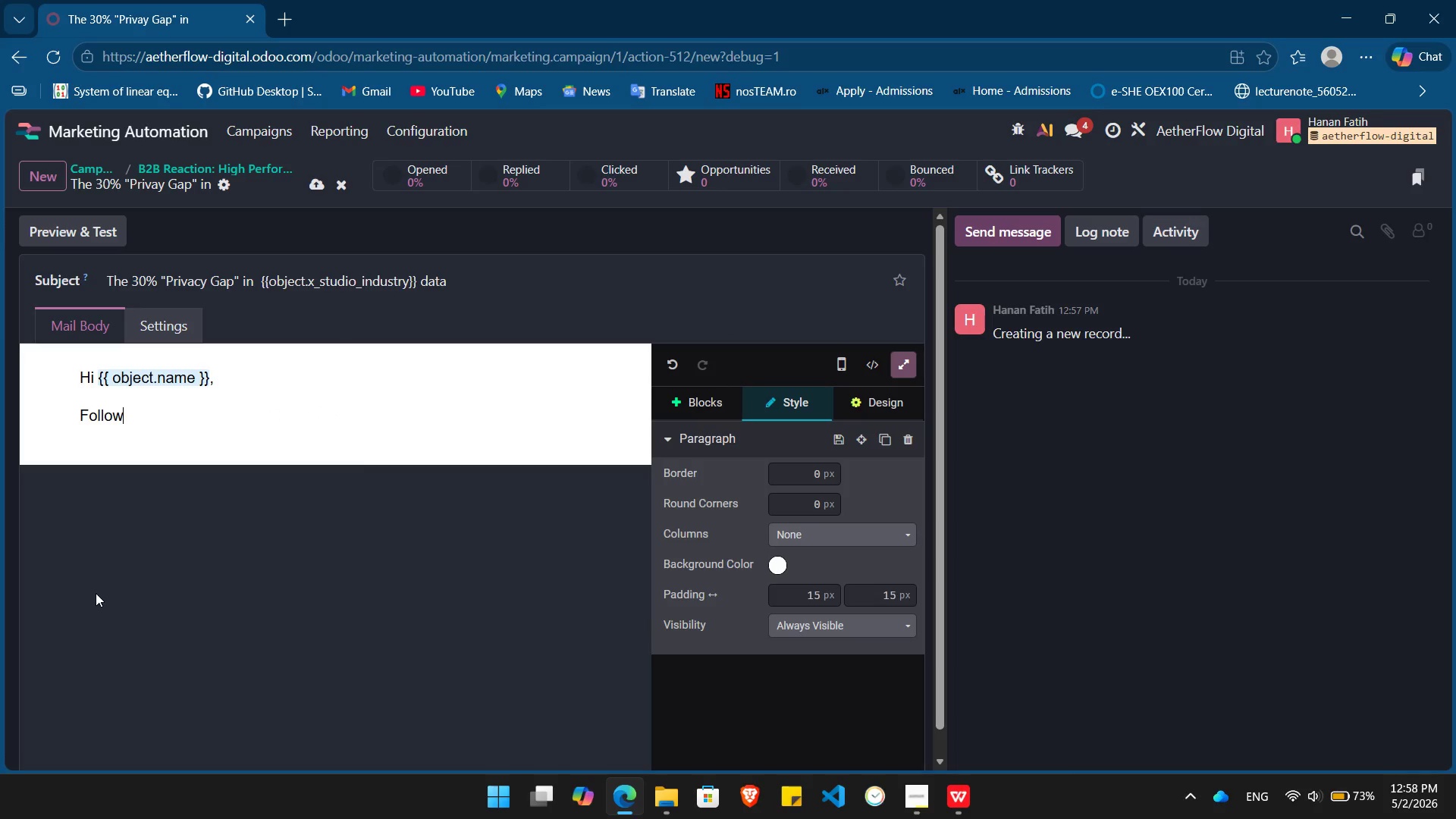 
type(ing up on my last note - one of the biggest shid)
key(Backspace)
type(fts we're seeing the "Privacy Gap/[NumLock].)
key(Backspace)
key(Backspace)
type(\)
key(Backspace)
type(.")
 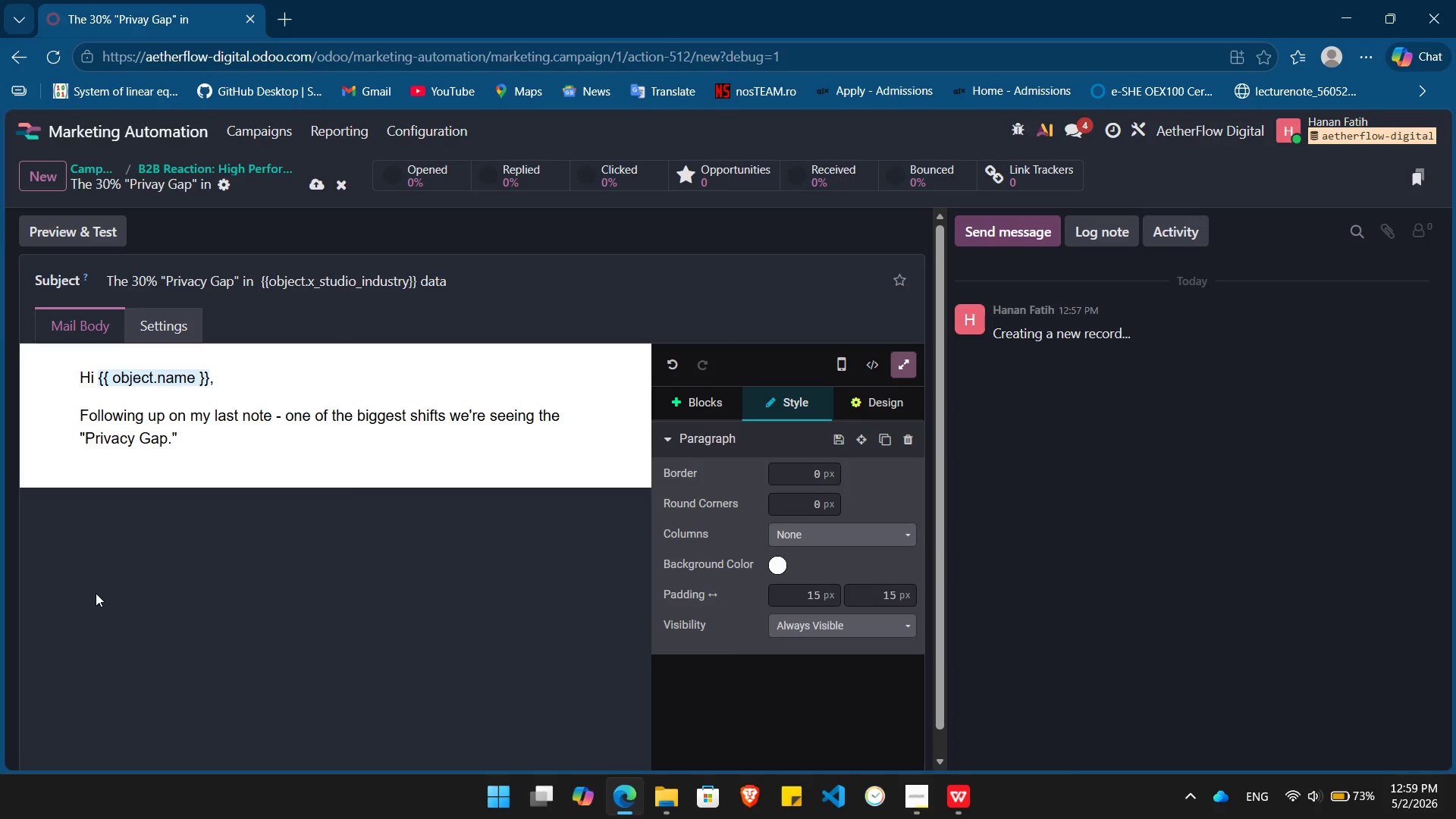 
key(Enter)
 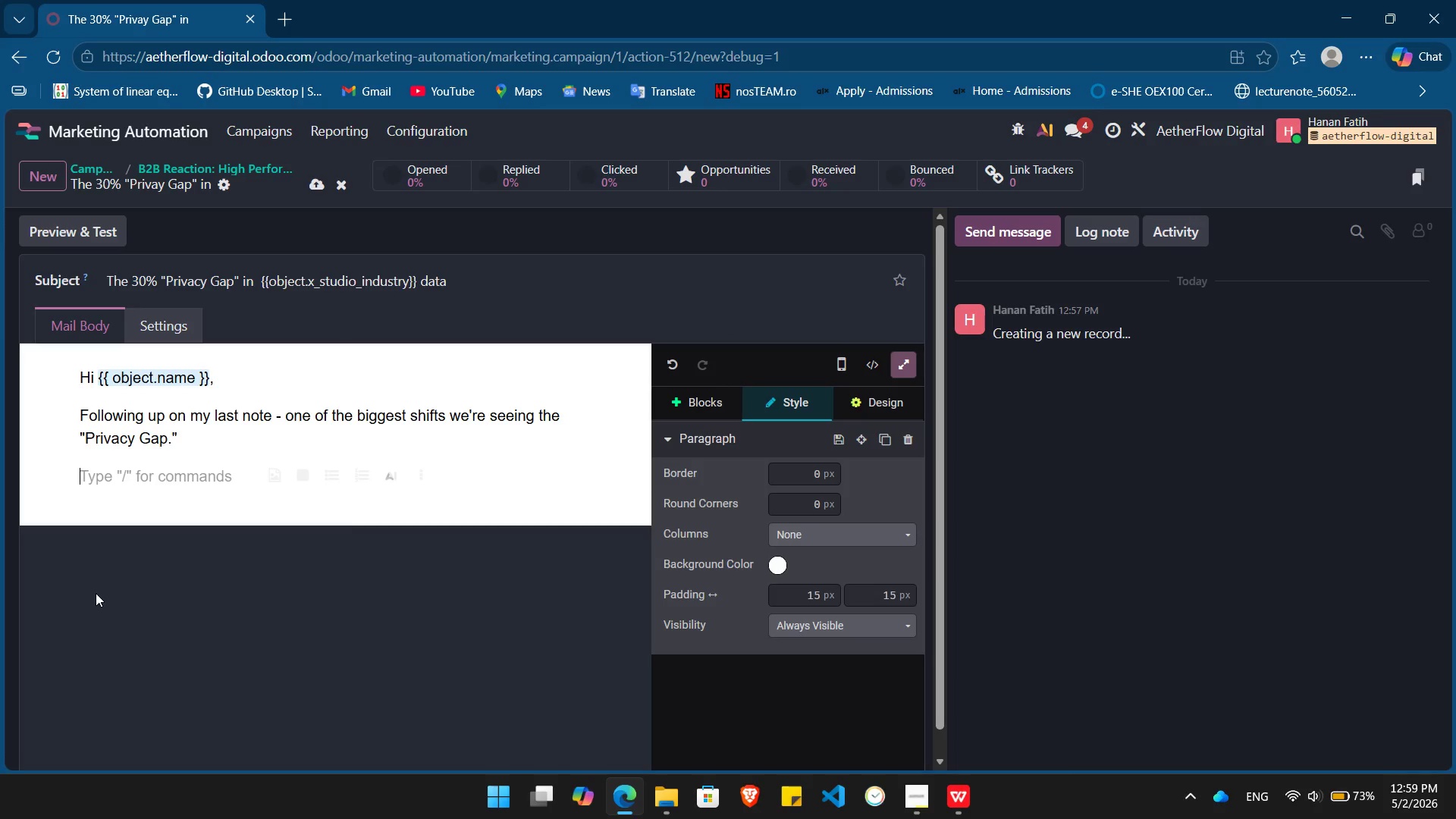 
type(With recent iOS and browser updates, legacy tracking is now under )
key(Backspace)
type(-reporting conversions by up to [PageDown][Insert]% )
key(Backspace)
type(. For a buis)
key(Backspace)
key(Backspace)
type(siness in the /in)
key(Backspace)
key(Backspace)
type(f)
key(Backspace)
 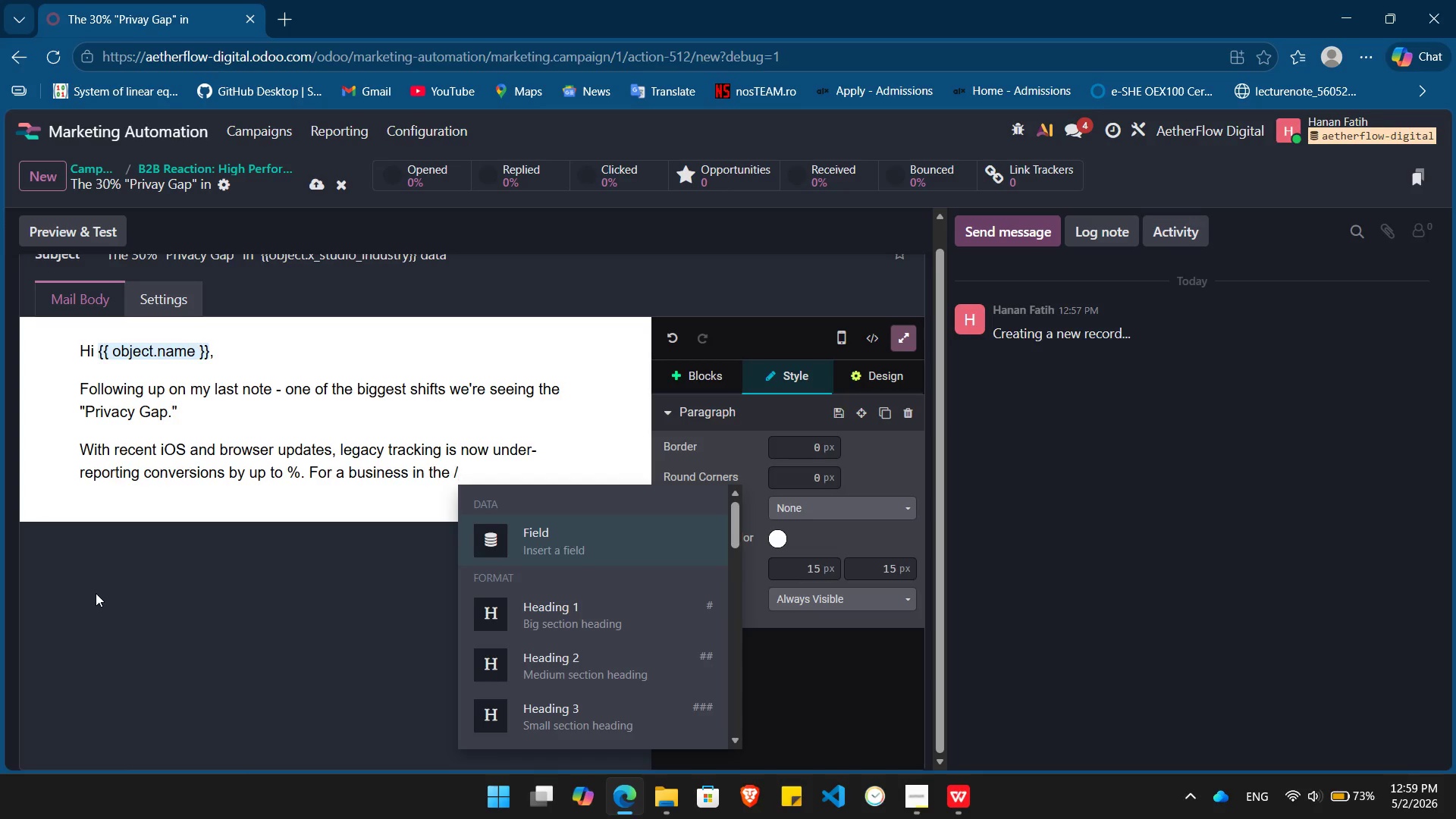 
key(Enter)
 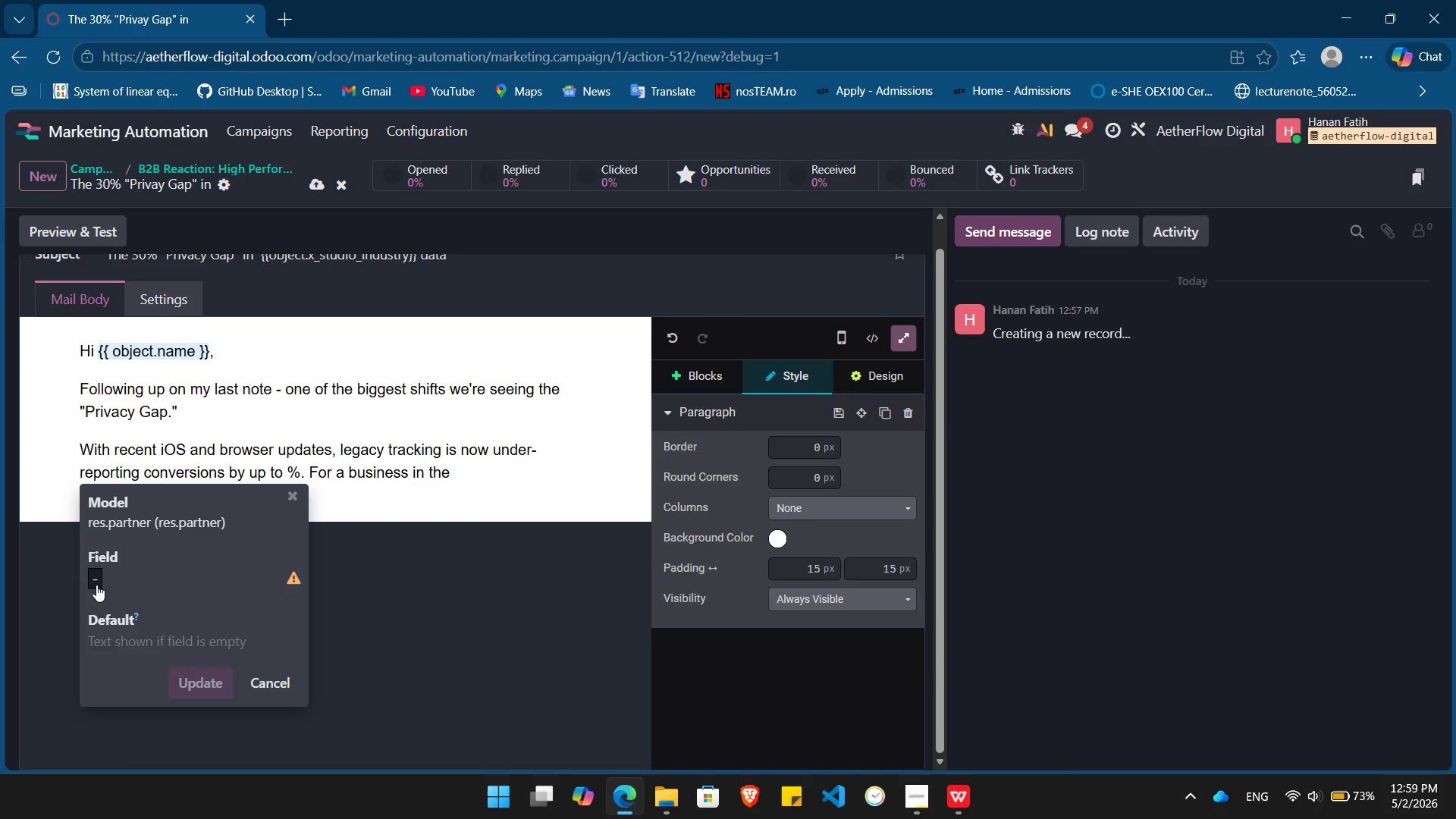 
left_click([97, 583])
 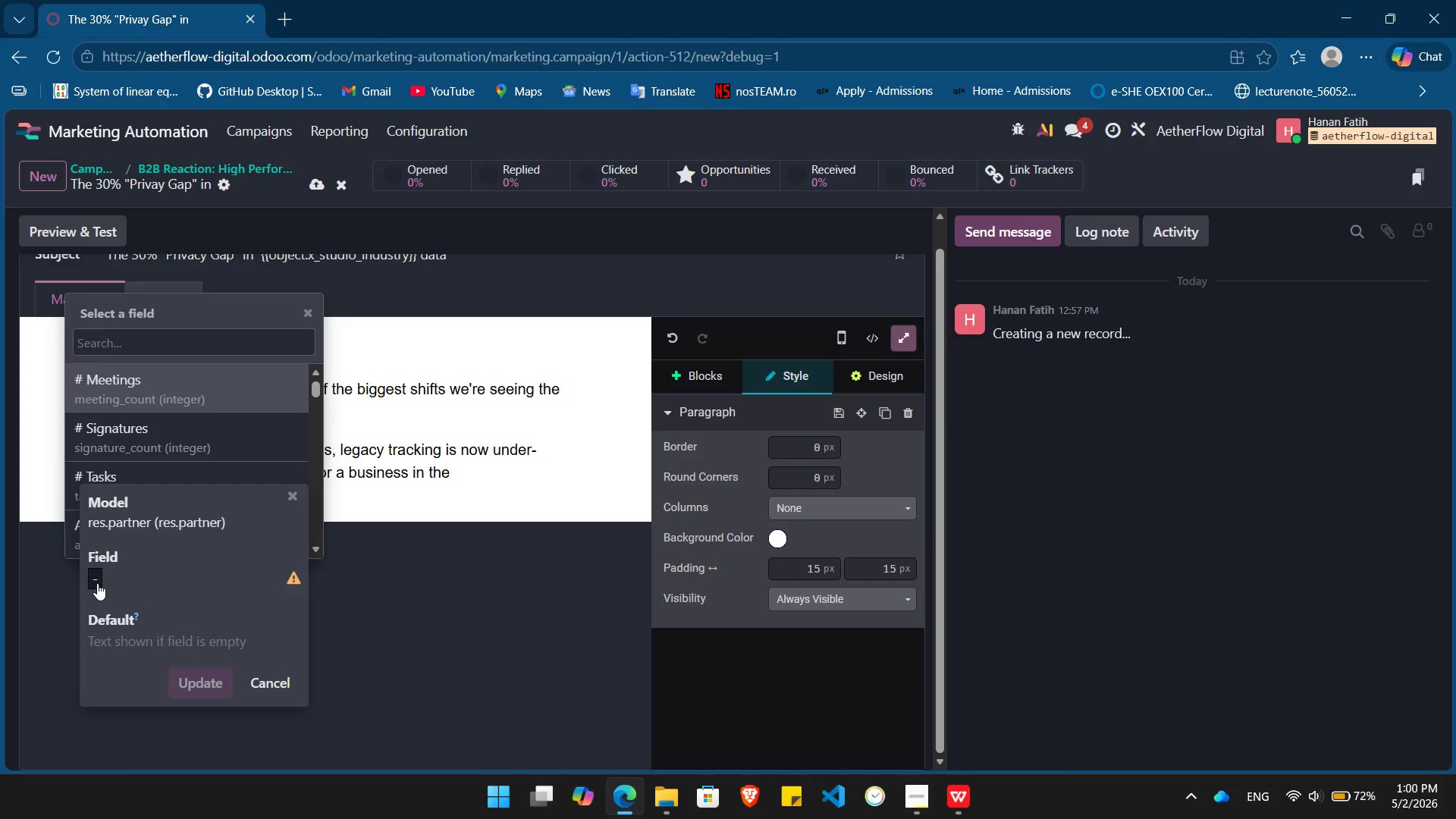 
type(indu)
 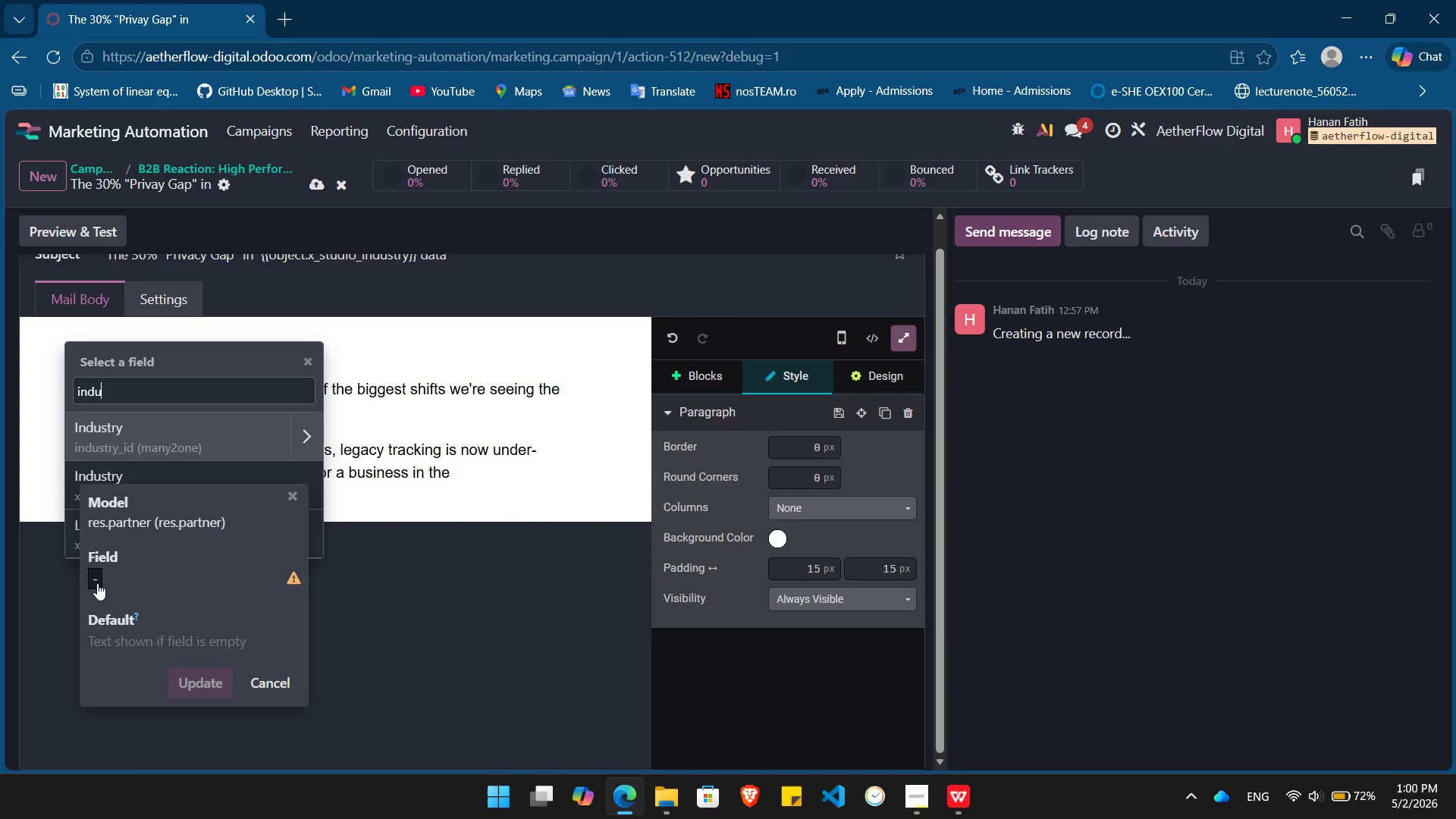 
key(ArrowDown)
 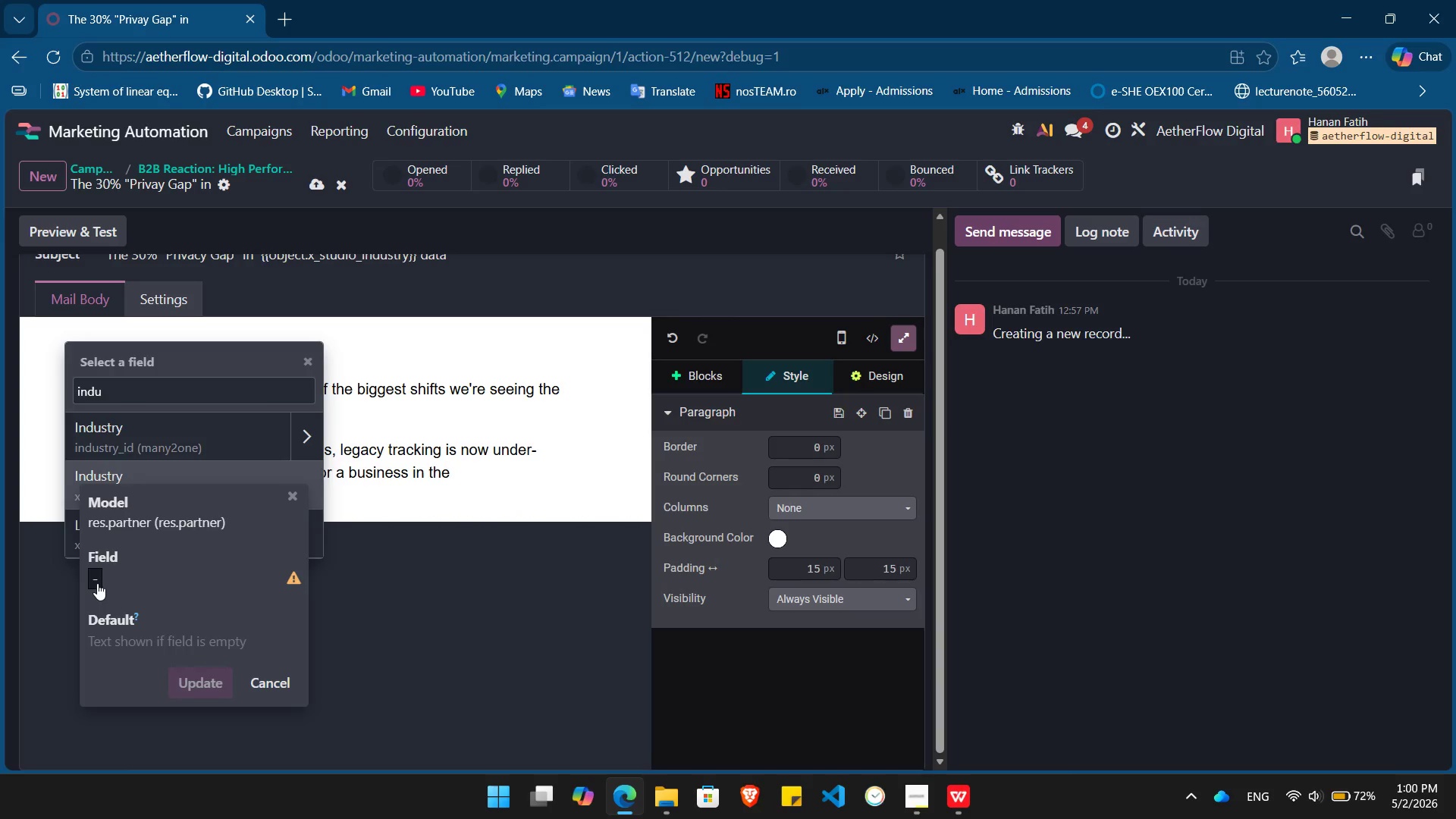 
key(Enter)
 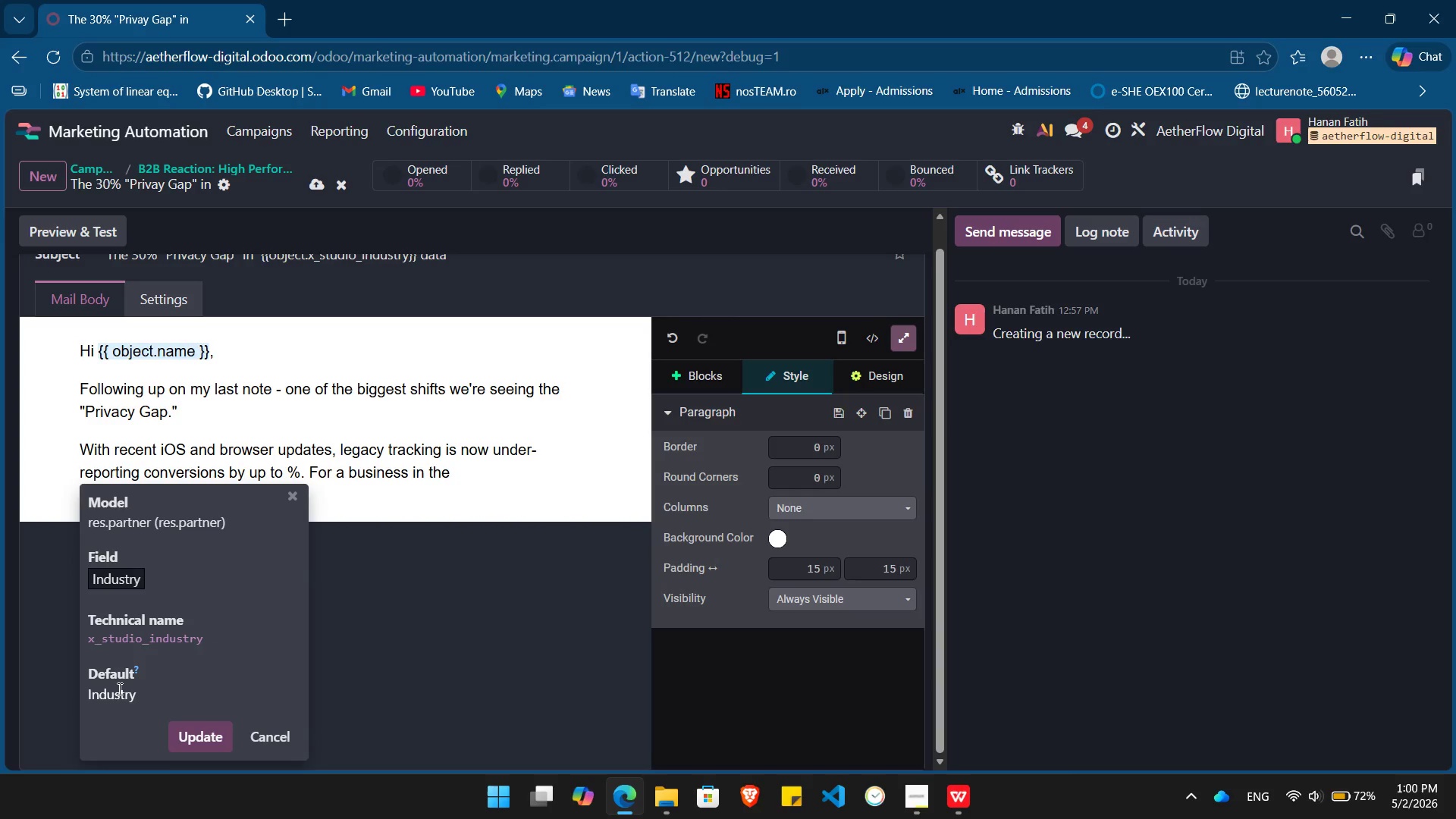 
double_click([118, 689])
 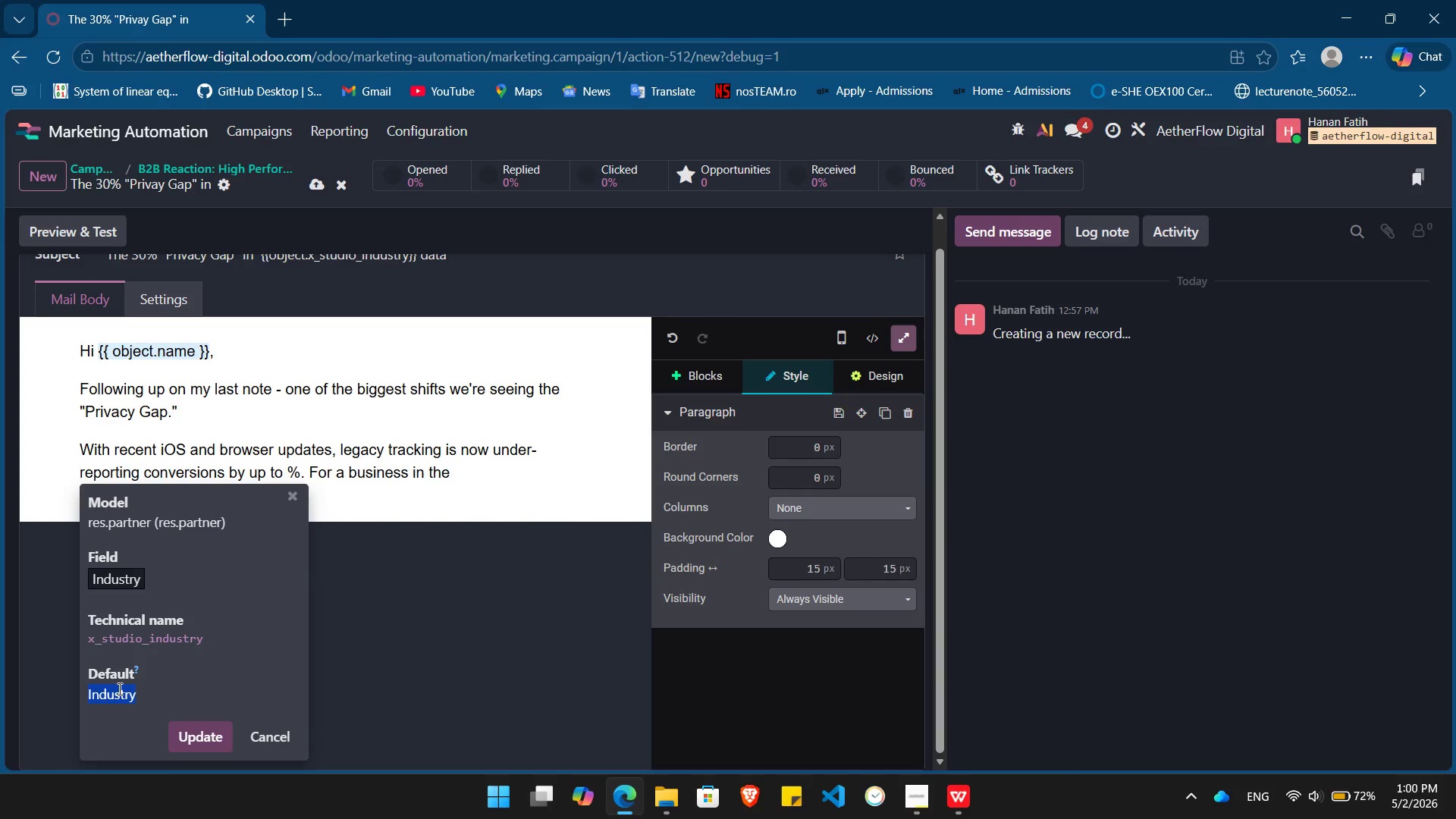 
key(Shift+BracketLeft)
 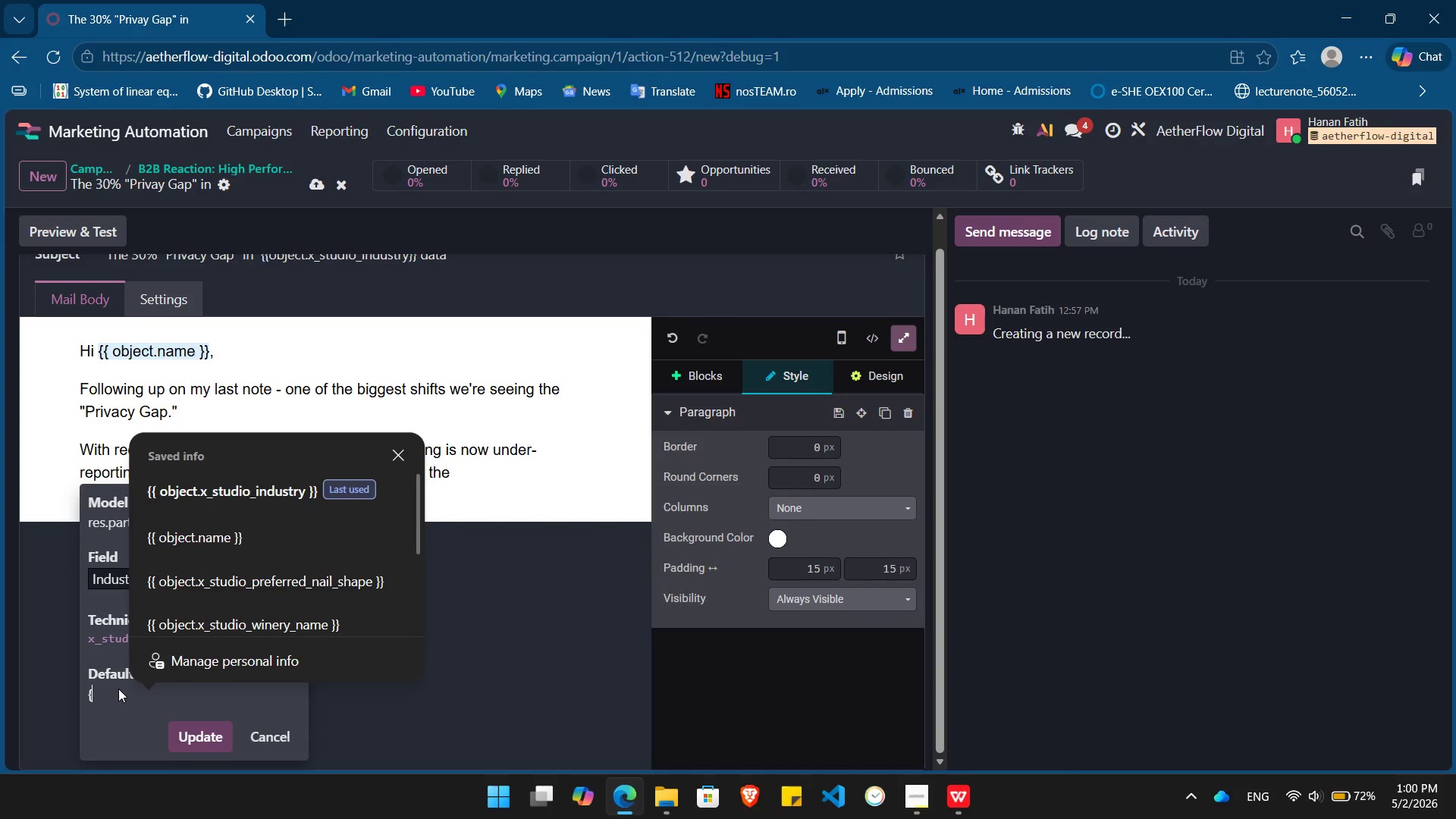 
key(ArrowDown)
 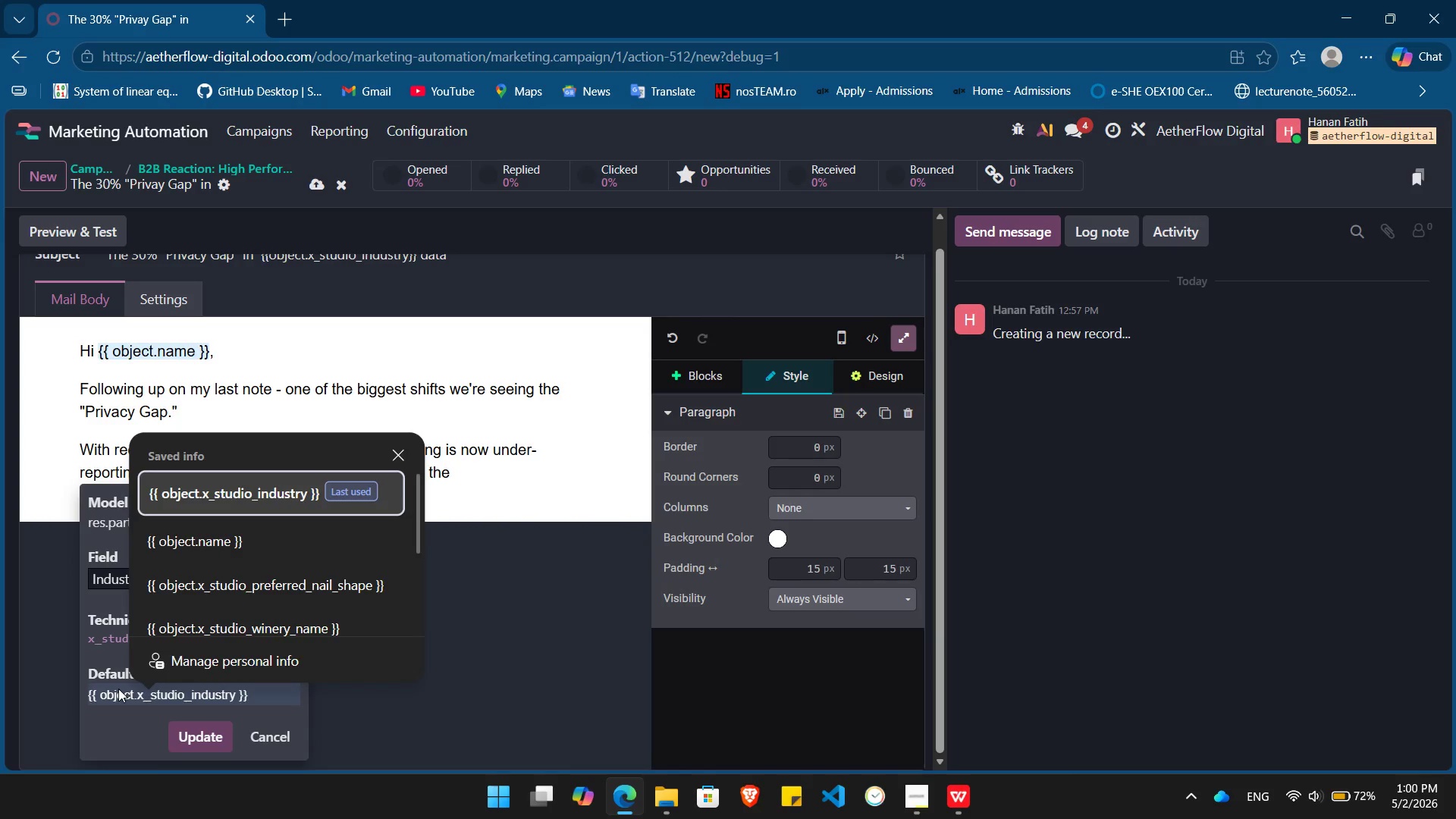 
key(Enter)
 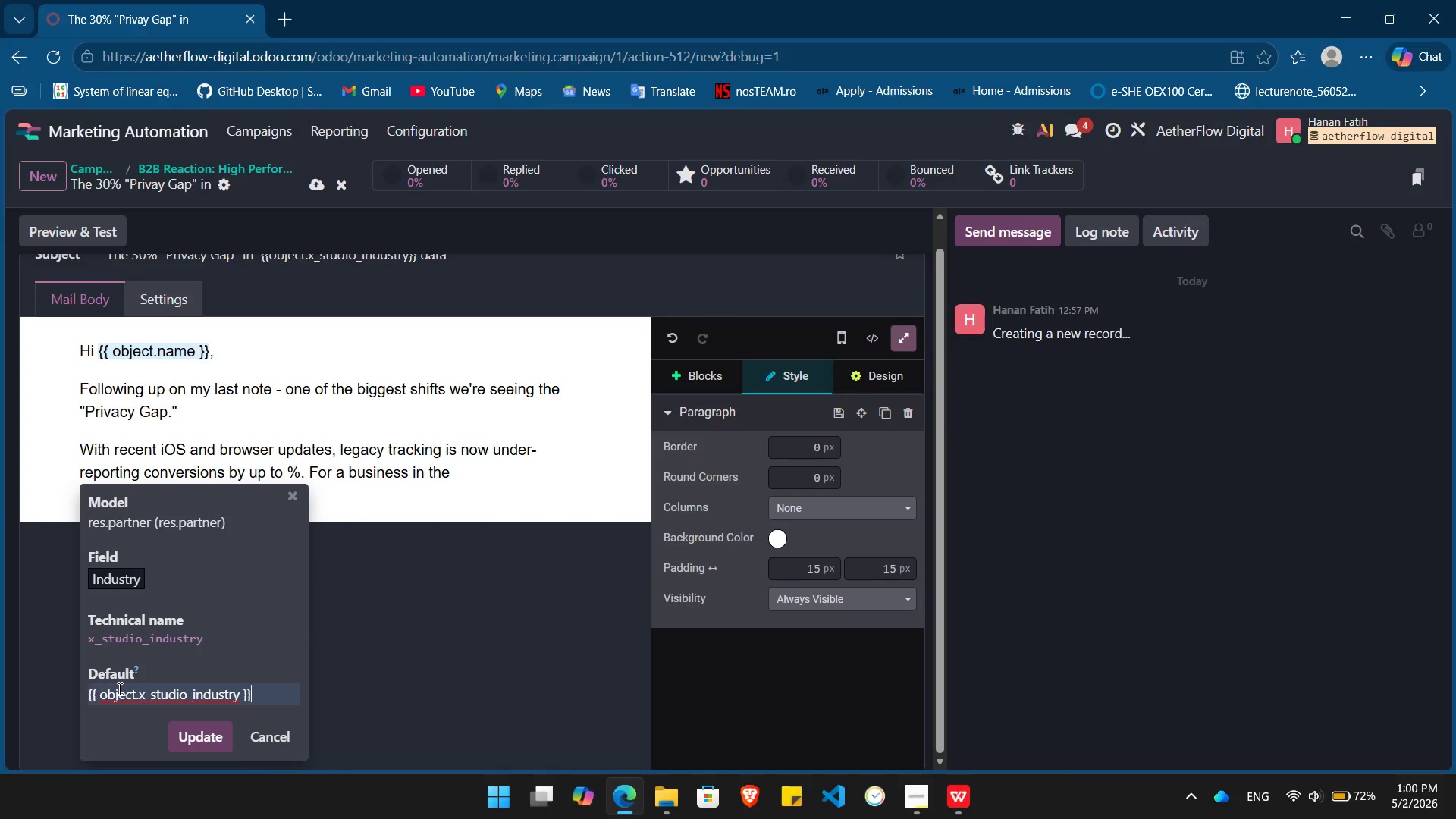 
key(Enter)
 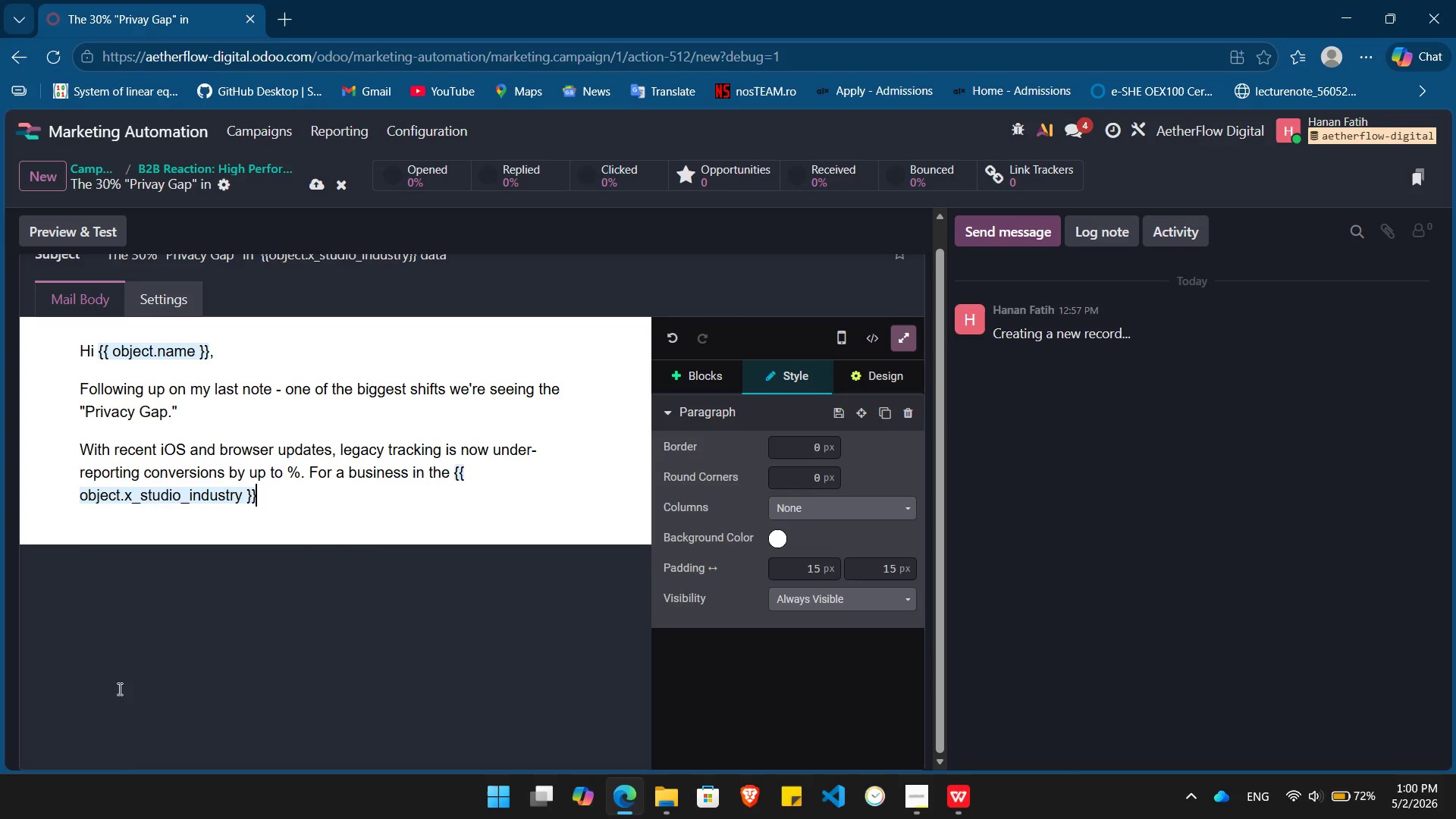 
type( sector)
 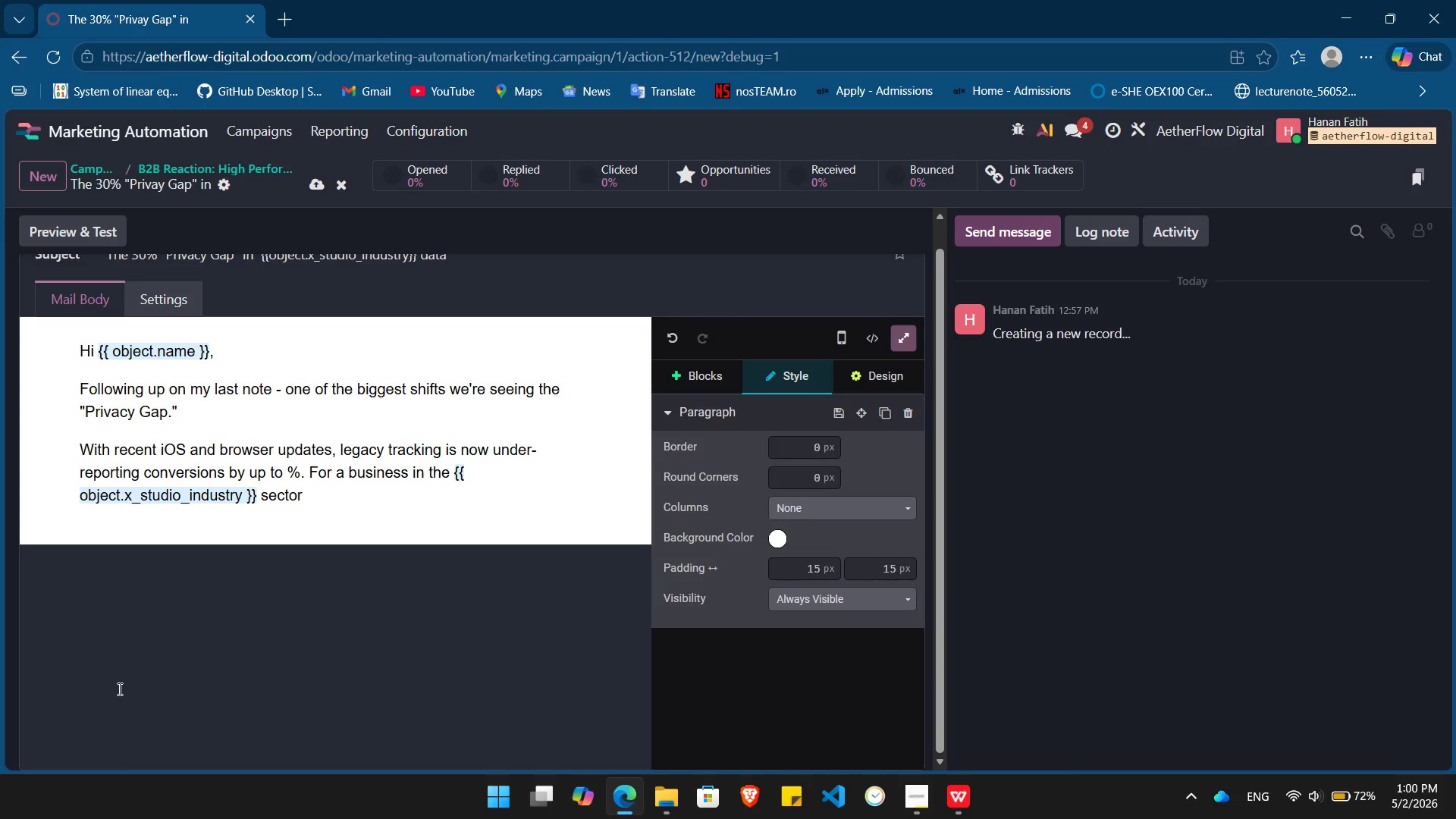 
wait(6.89)
 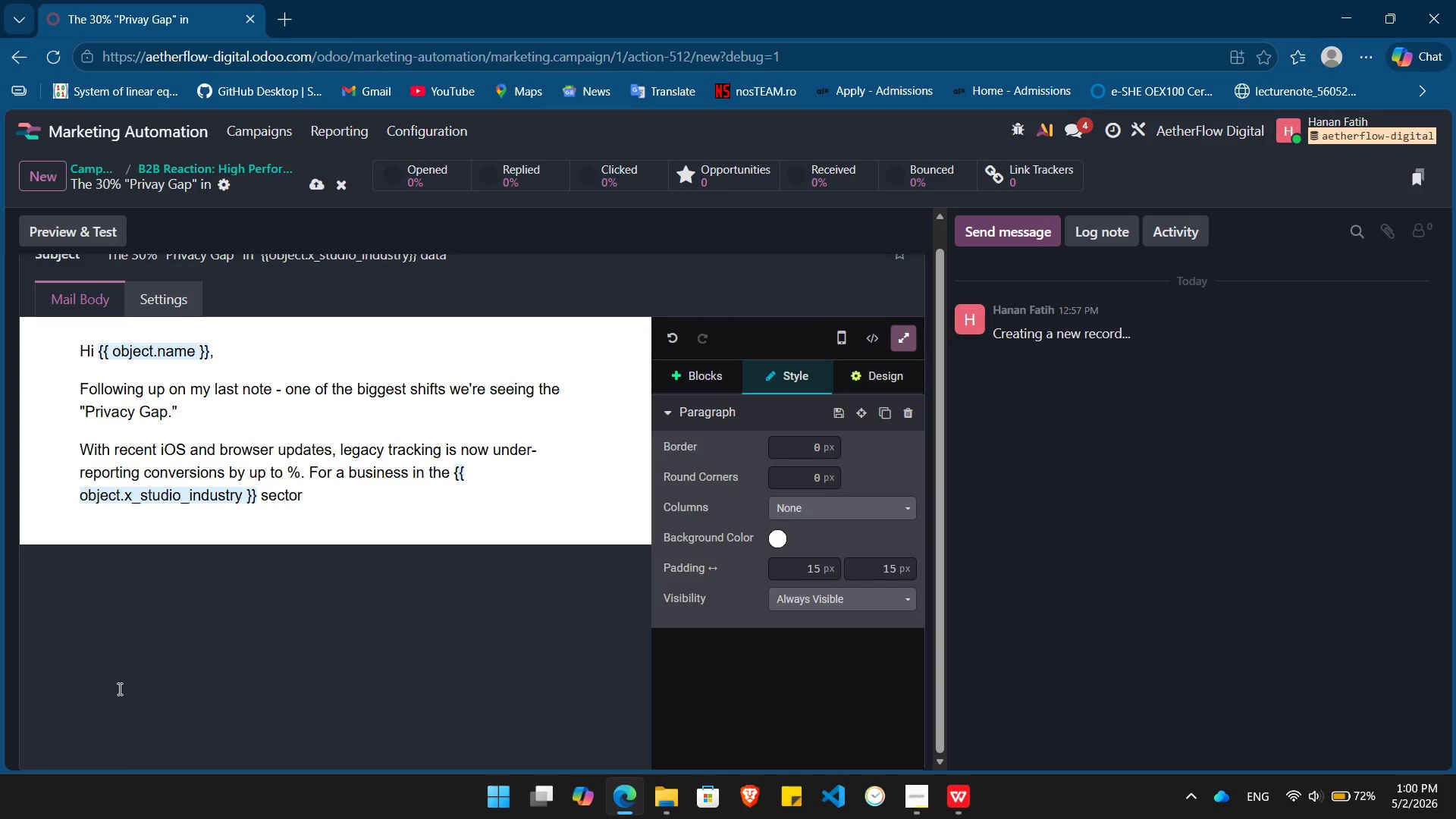 
type(, h)
key(Backspace)
type(that's a massive)
 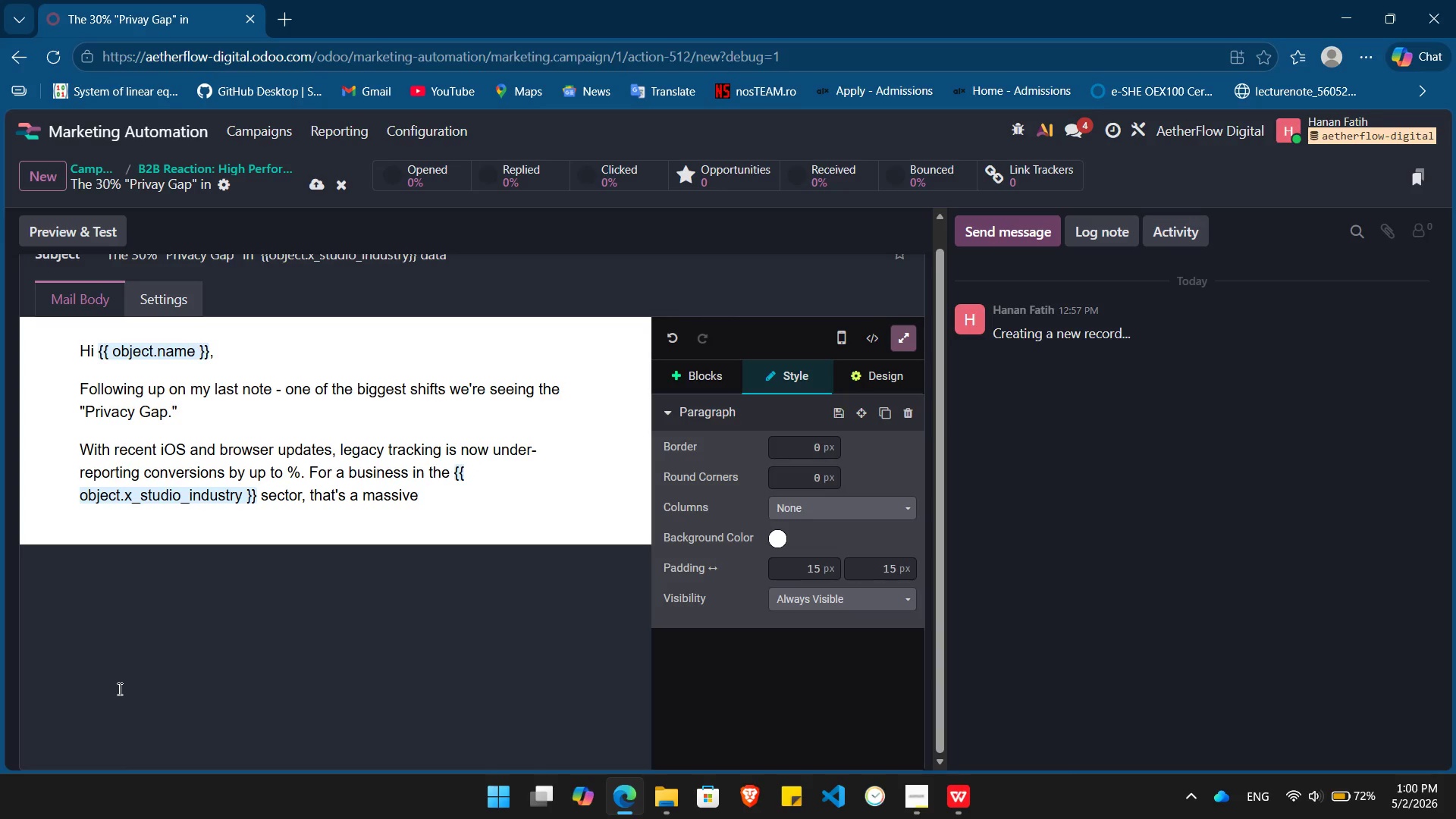 
wait(9.89)
 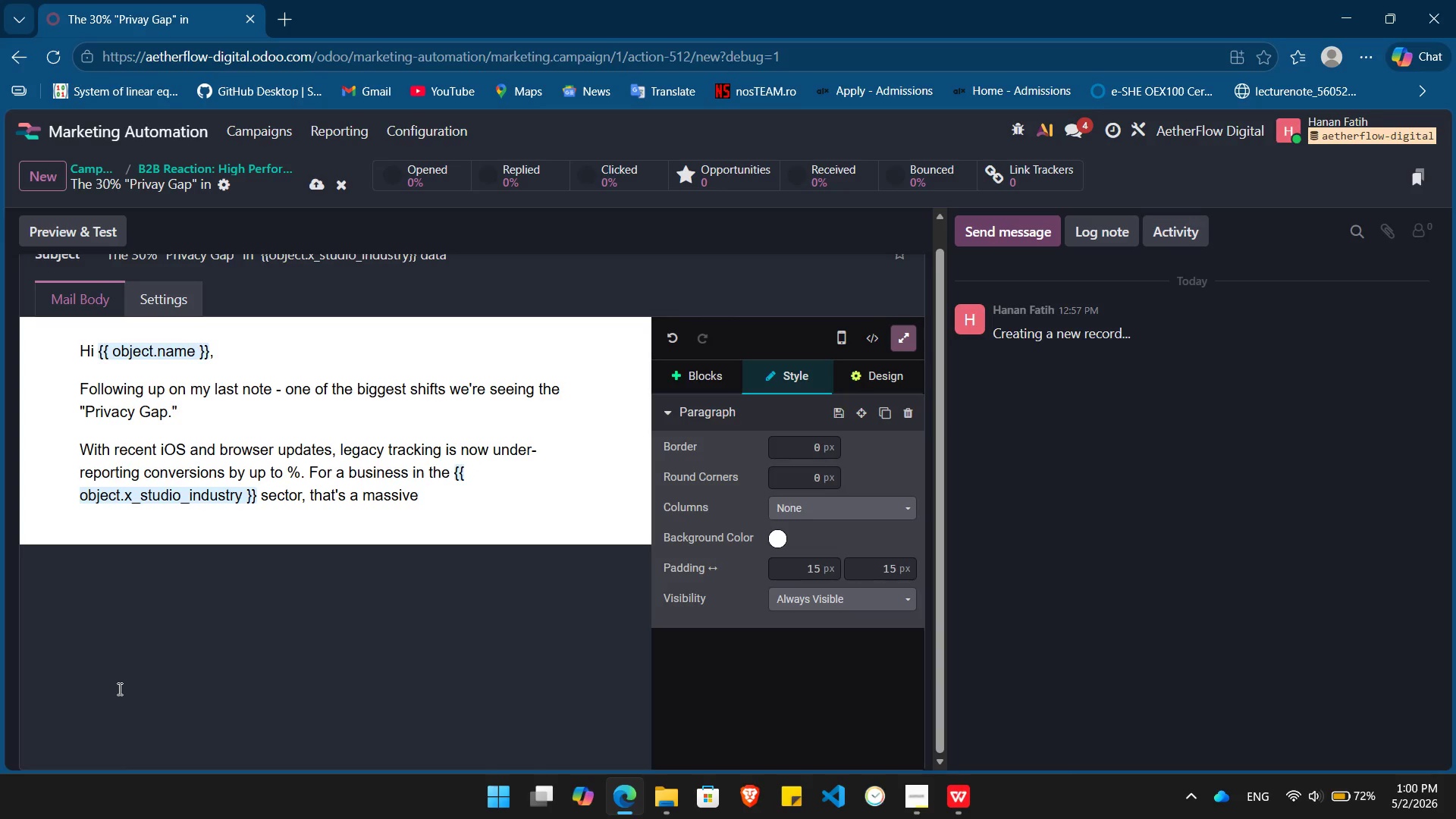 
key(Space)
 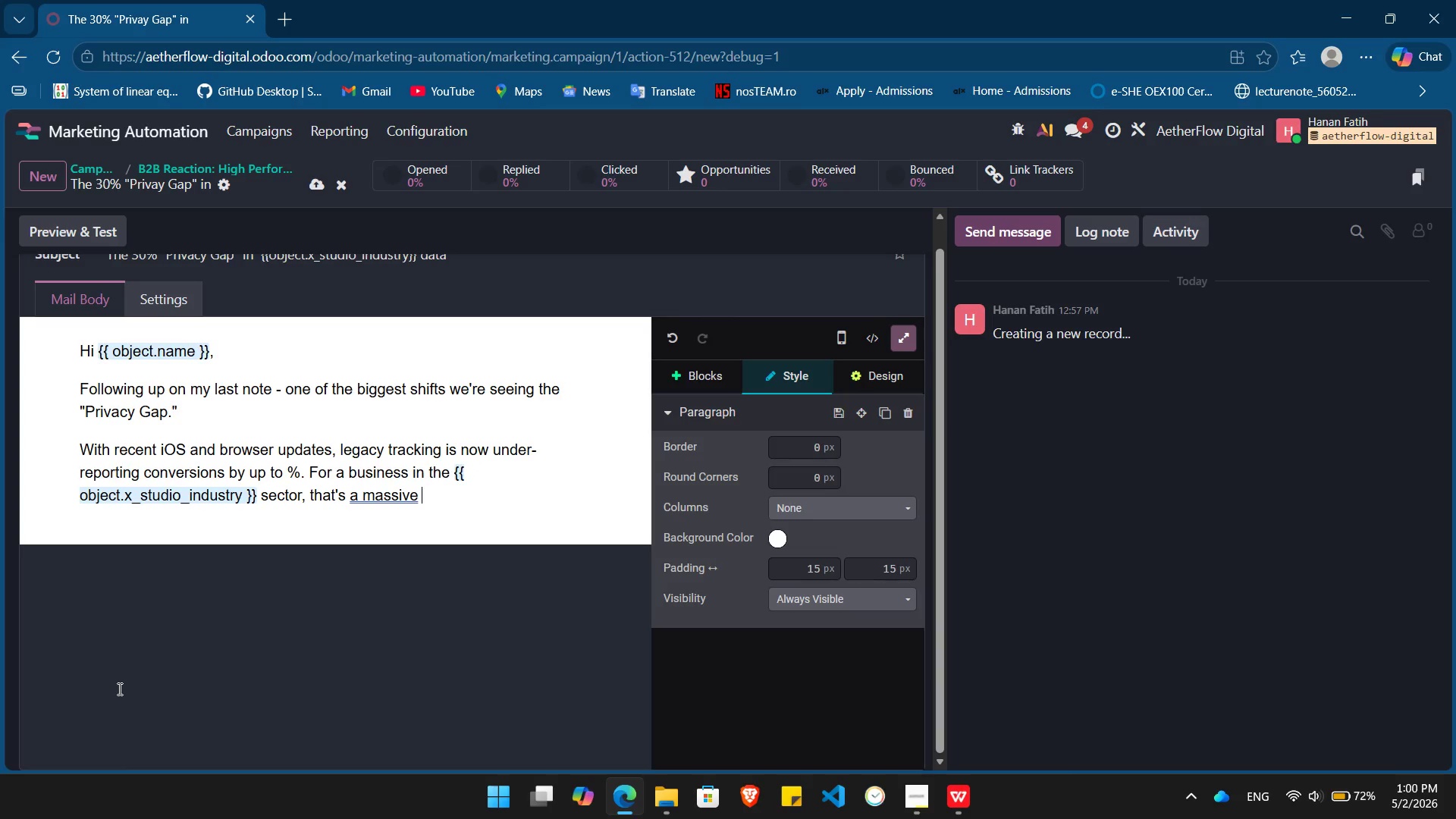 
type(blind spot. Our new )
 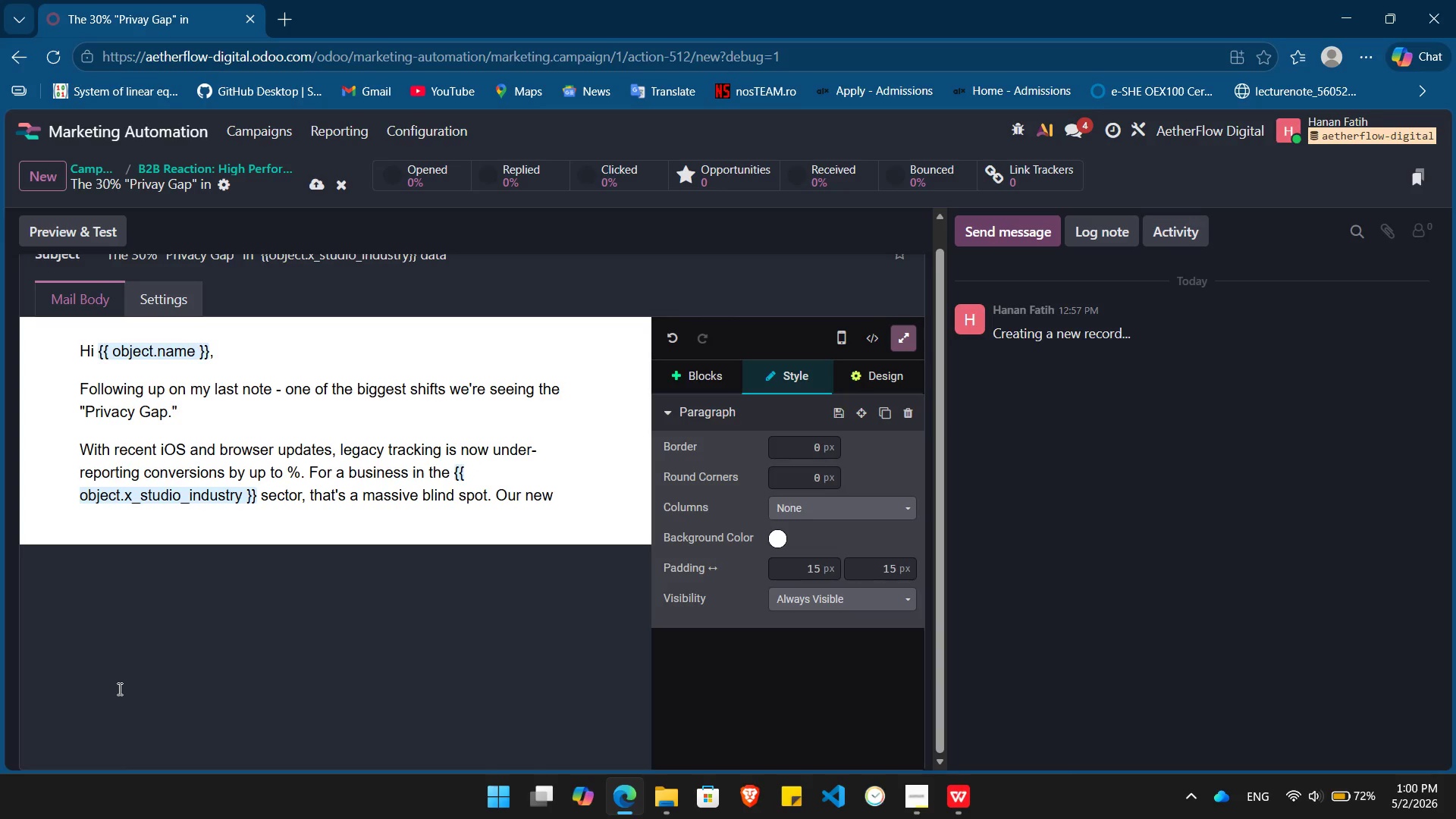 
type(framework uses )
 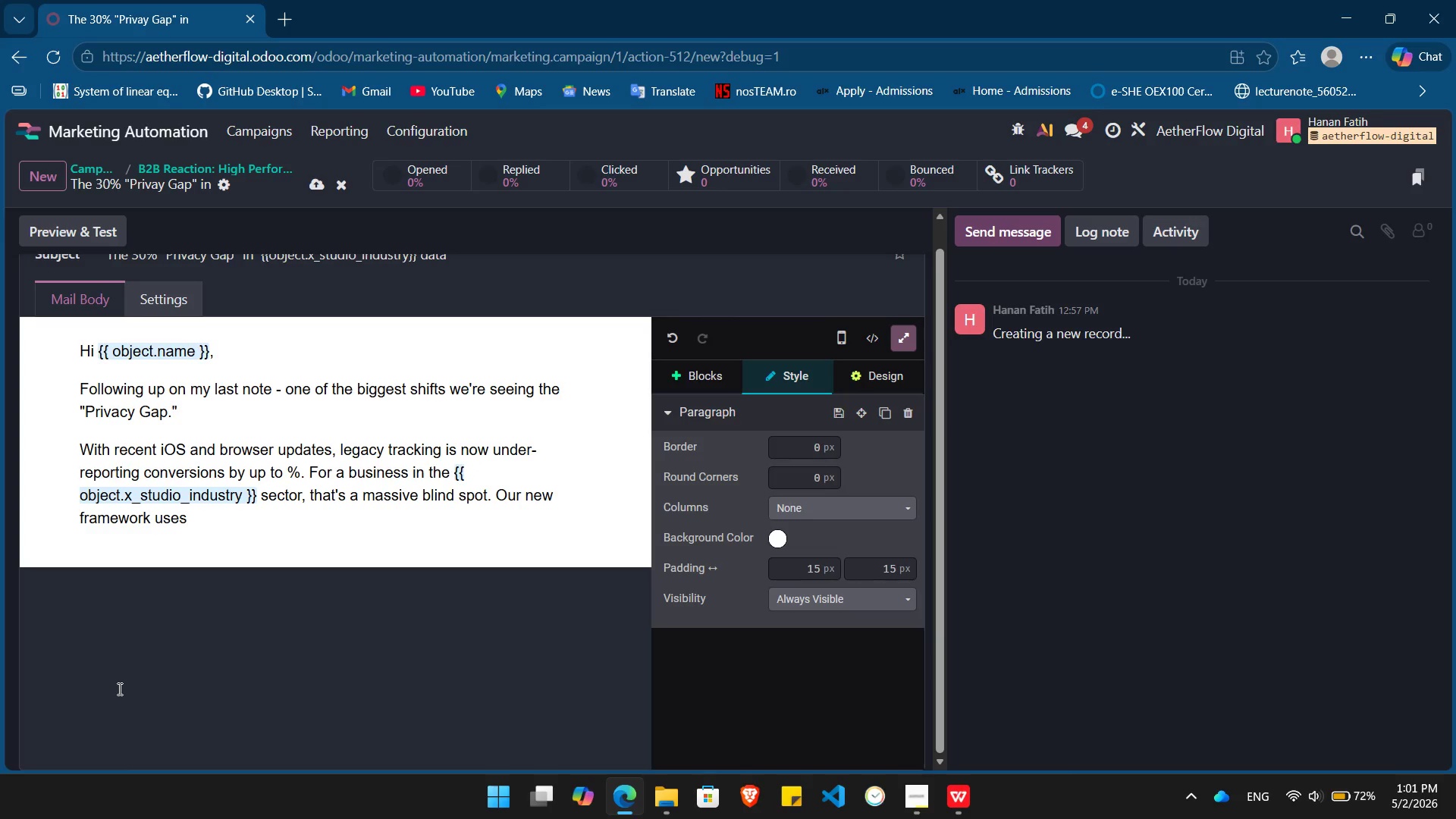 
key(Control+ControlLeft)
 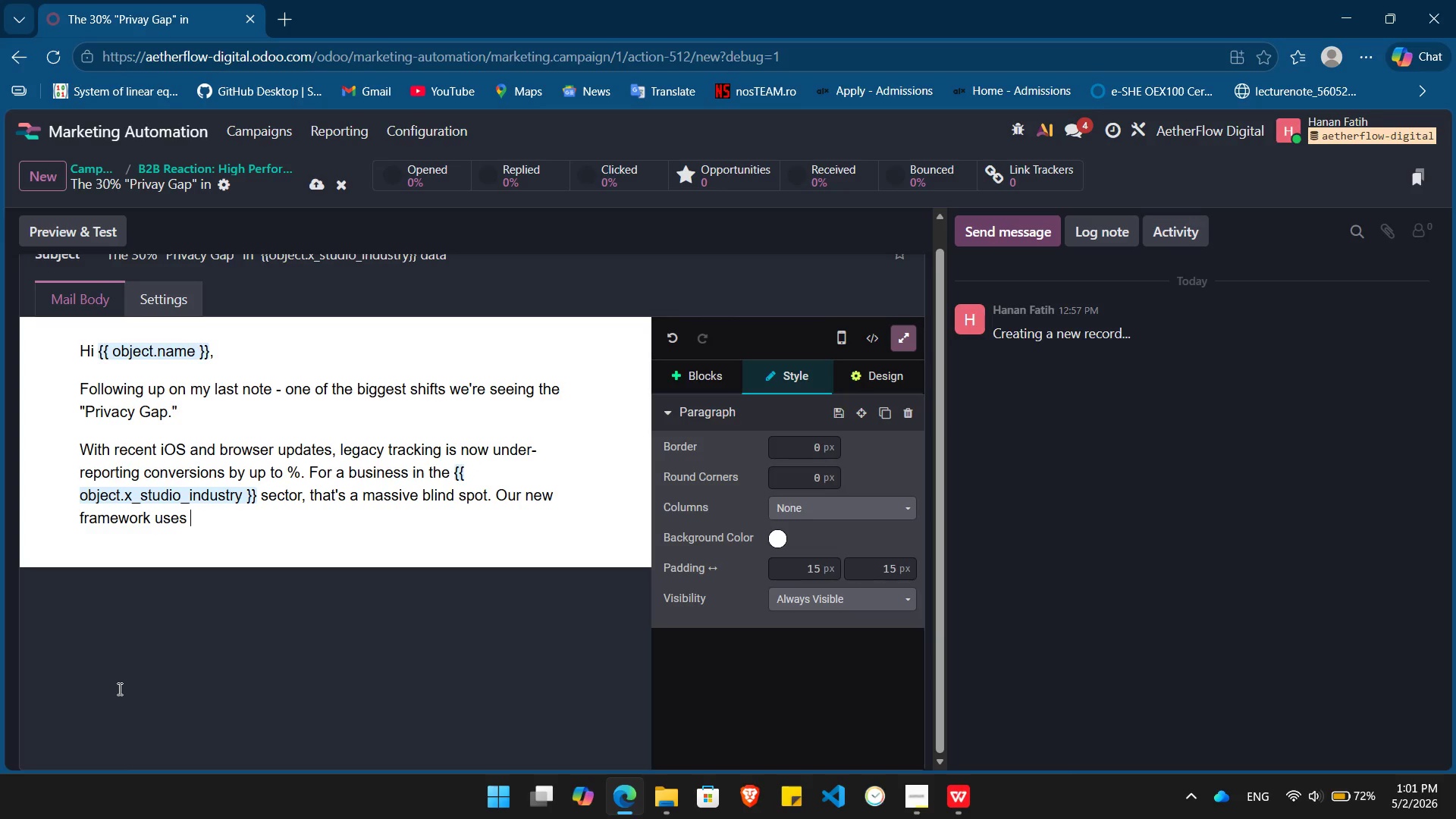 
key(Control+B)
 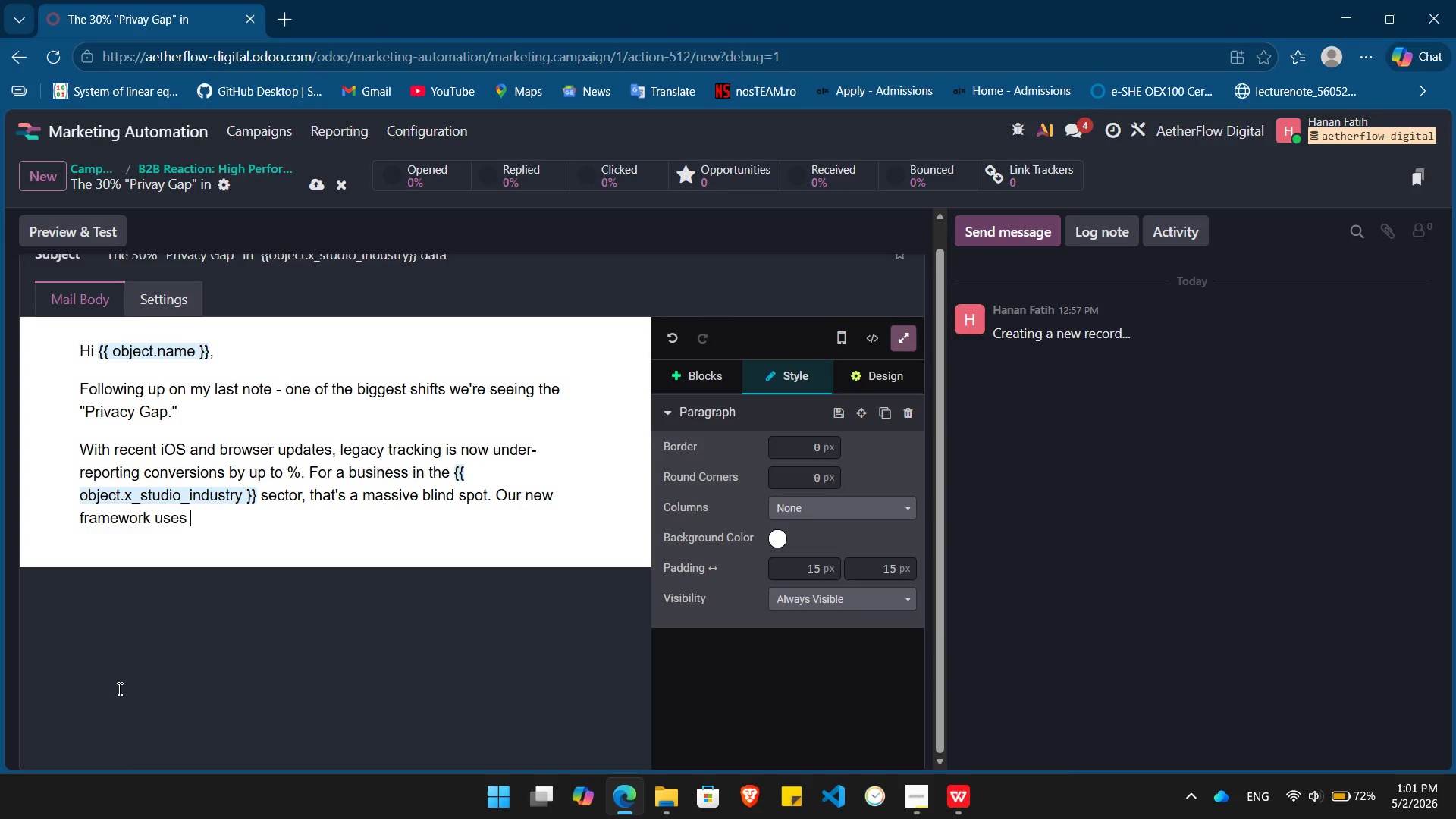 
type(Server-Side Tagging )
 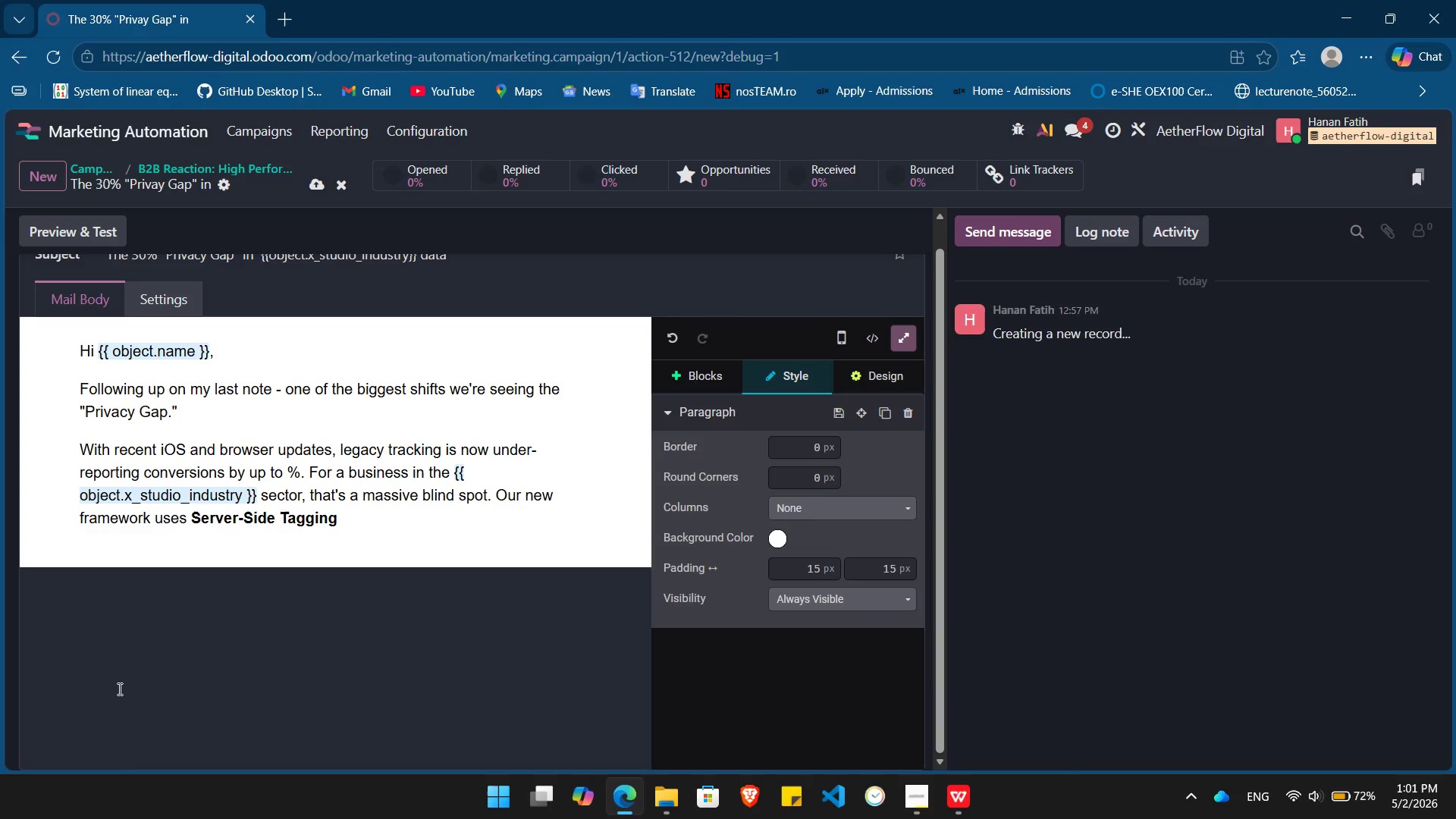 
key(Control+ControlLeft)
 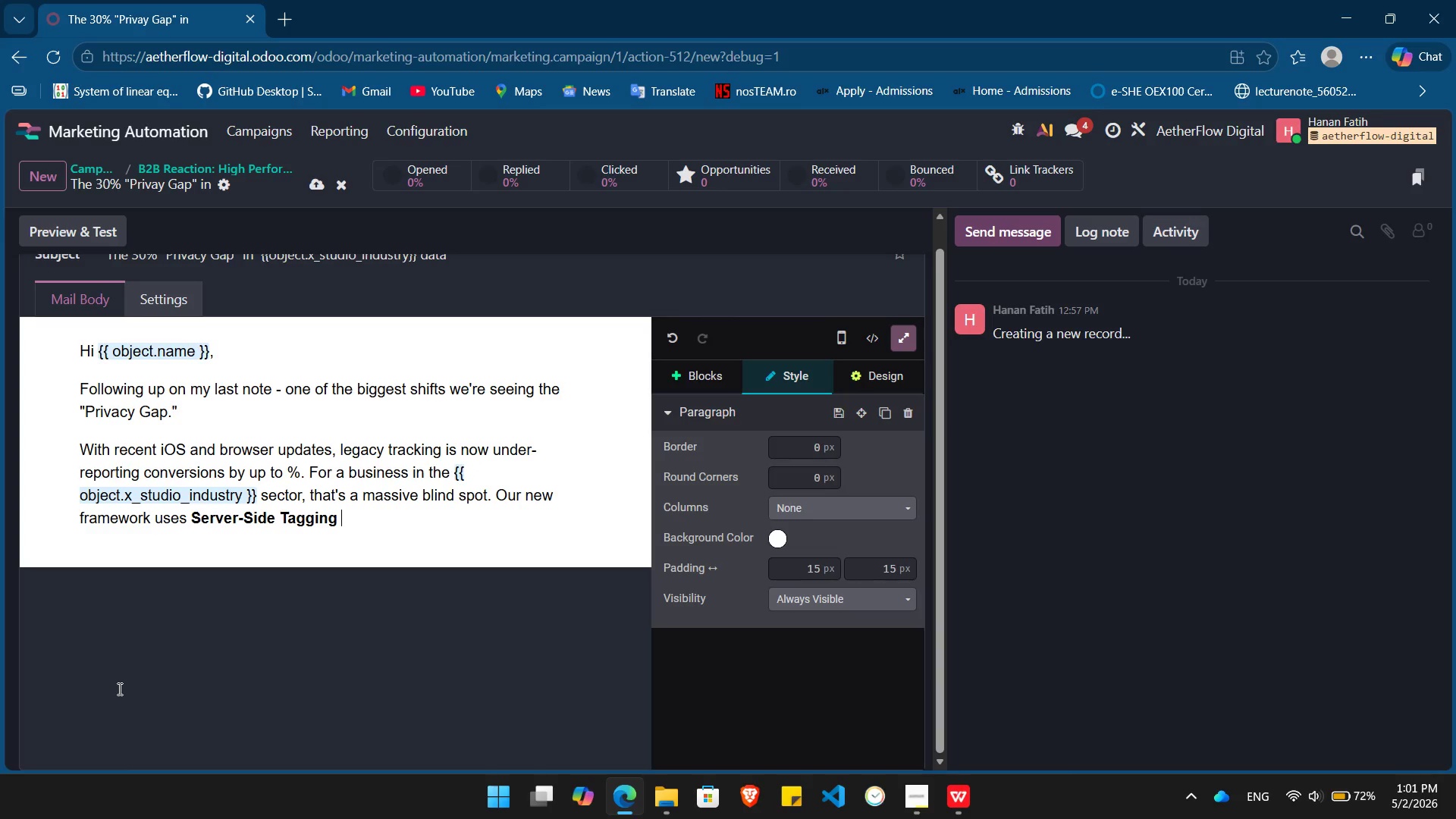 
key(Control+B)
 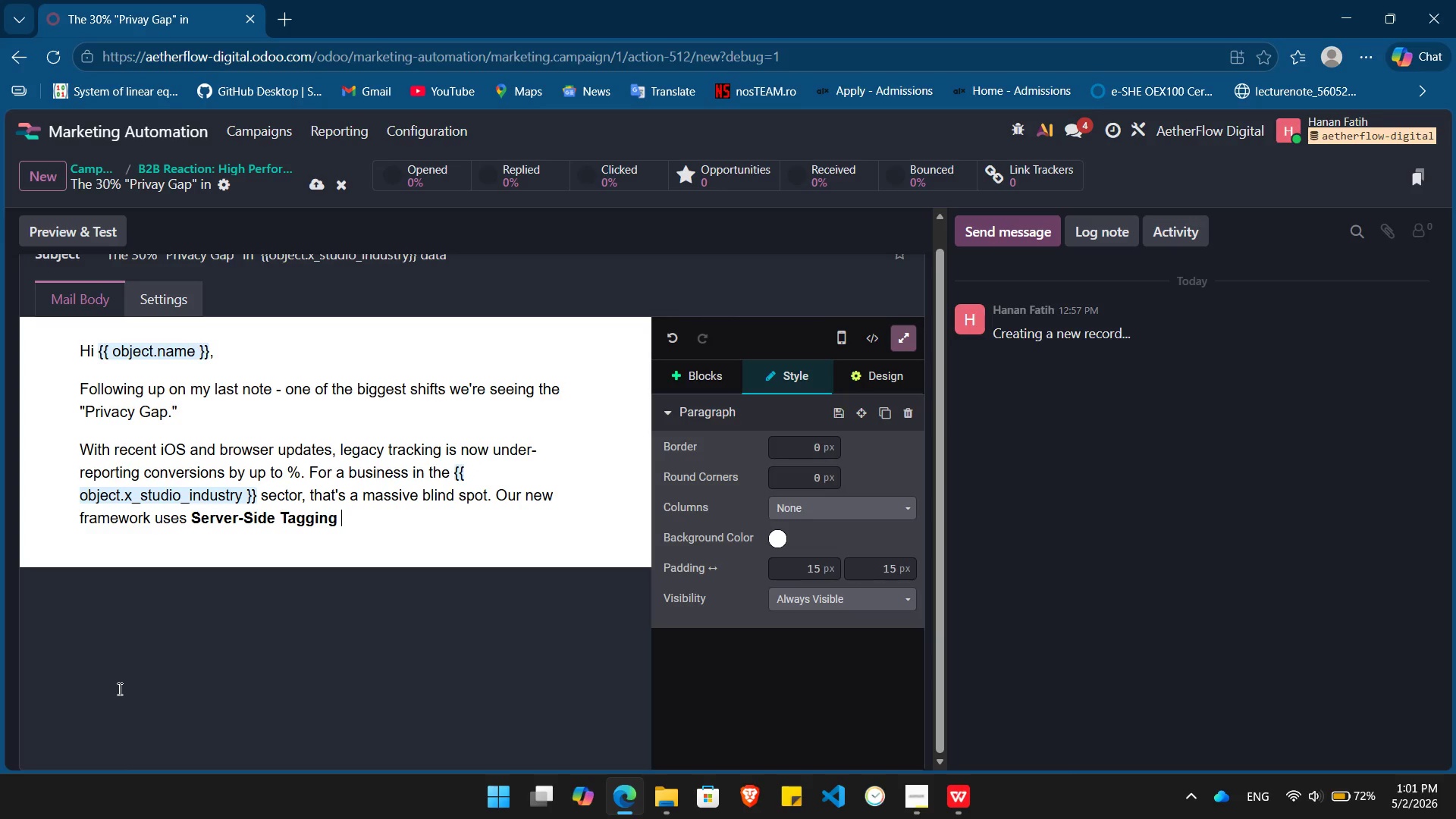 
type(t)
key(Backspace)
type(to reclaim that data.)
 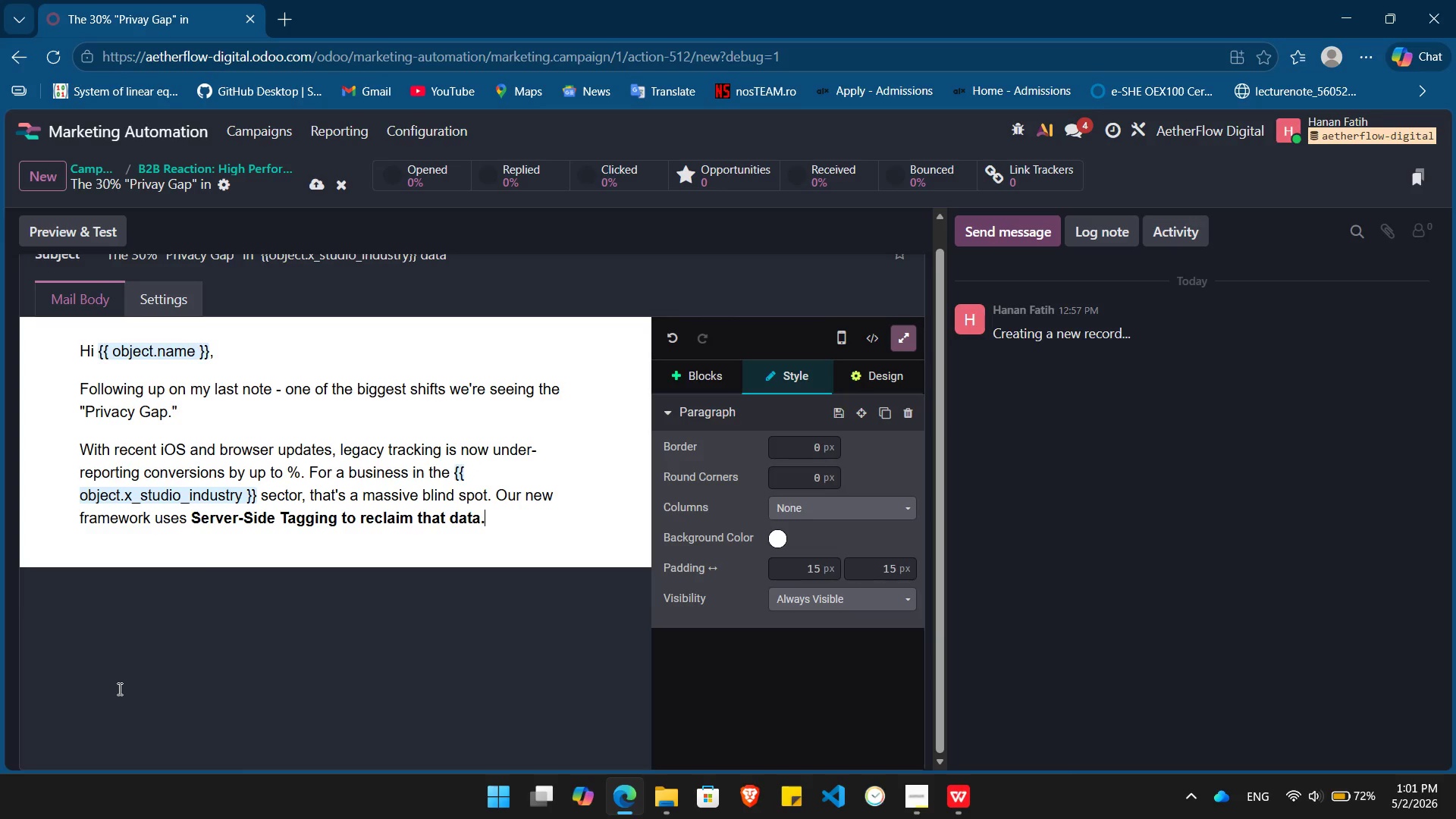 
key(Enter)
 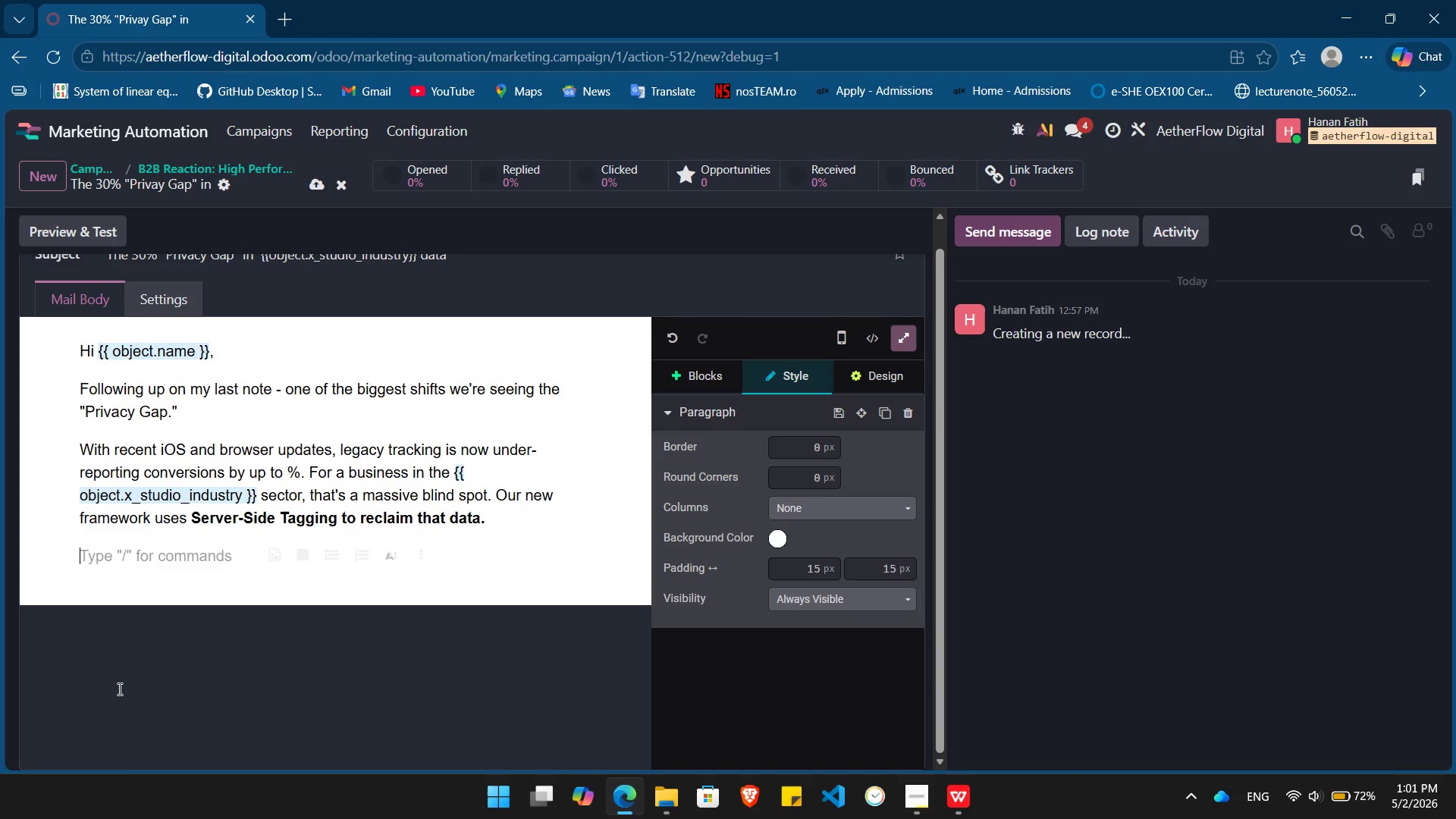 
hold_key(key=ShiftLeft, duration=0.36)
 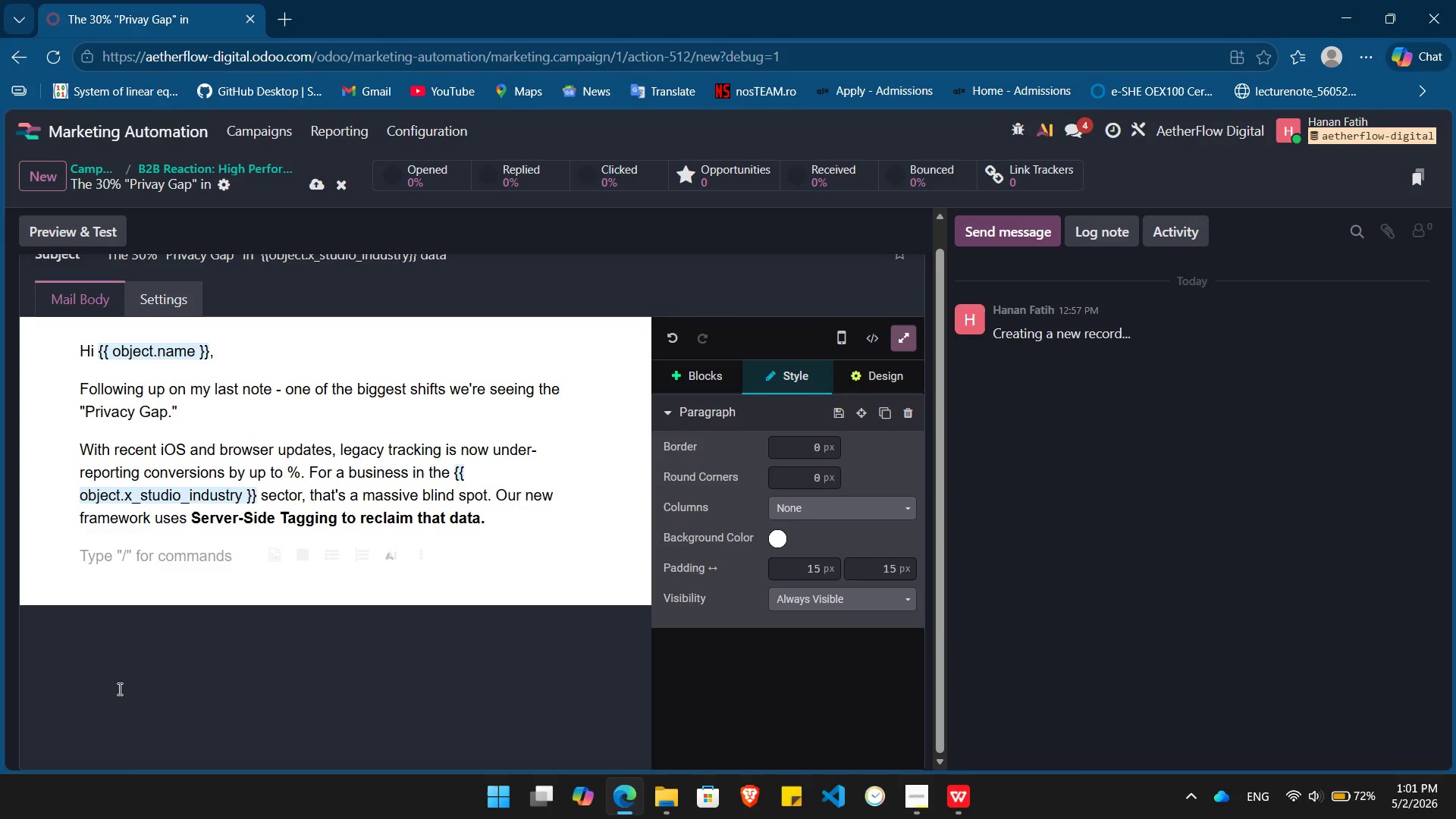 
key(Control+ControlLeft)
 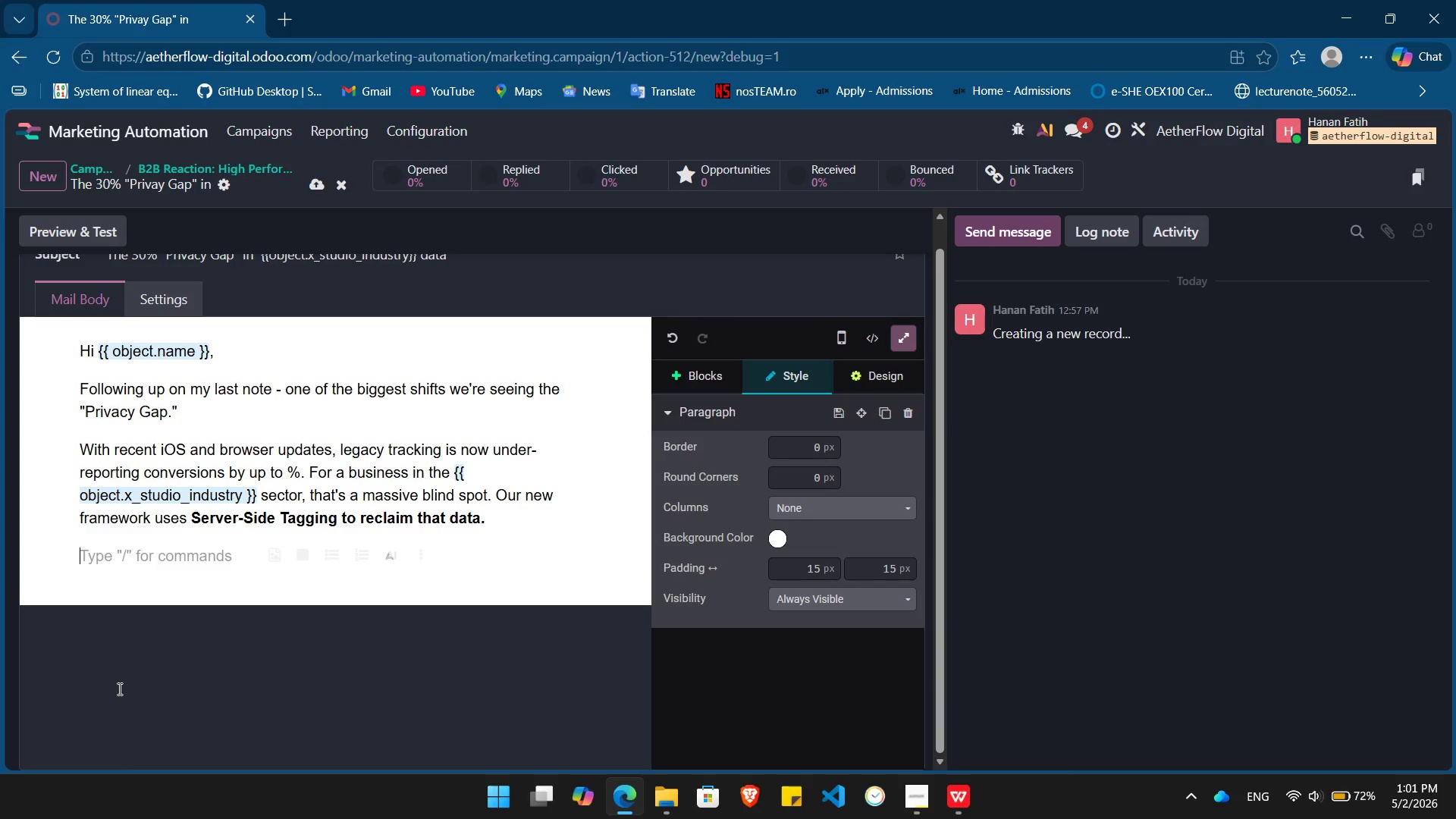 
key(Control+B)
 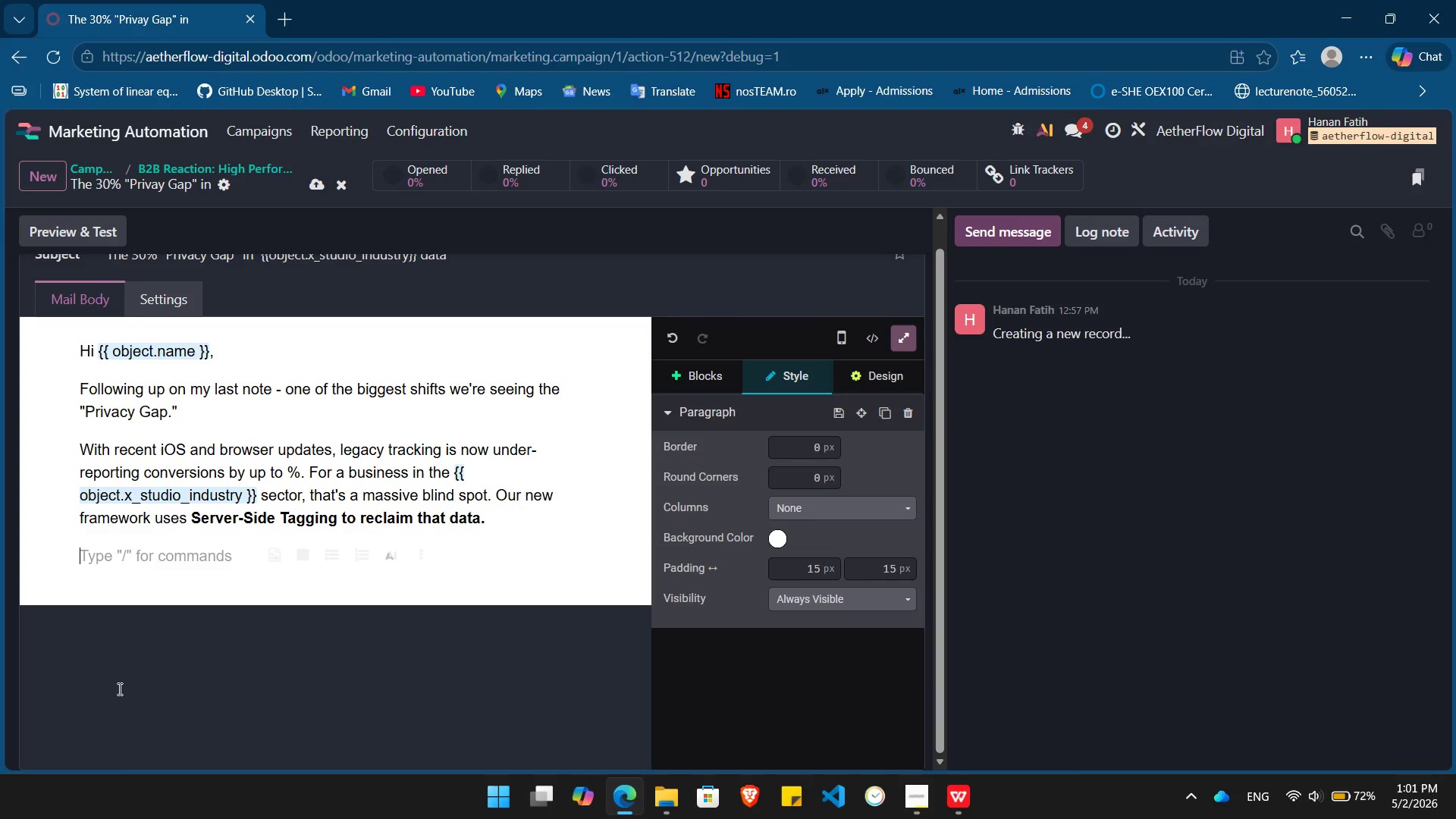 
type(I'd love to send you a brief overview of how this stabilizes your PPC and SEO performances)
key(Backspace)
type(.)
 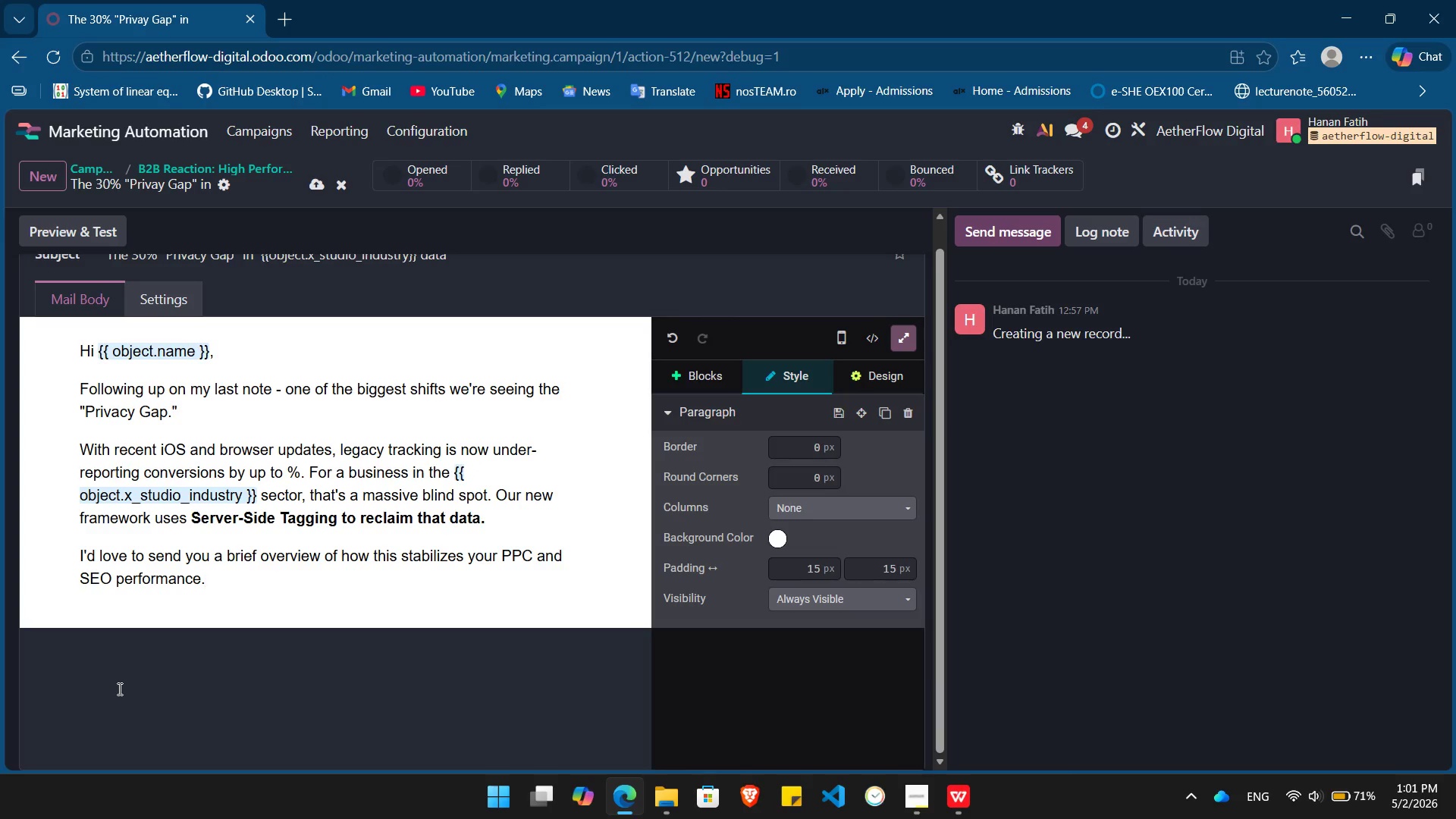 
key(Enter)
 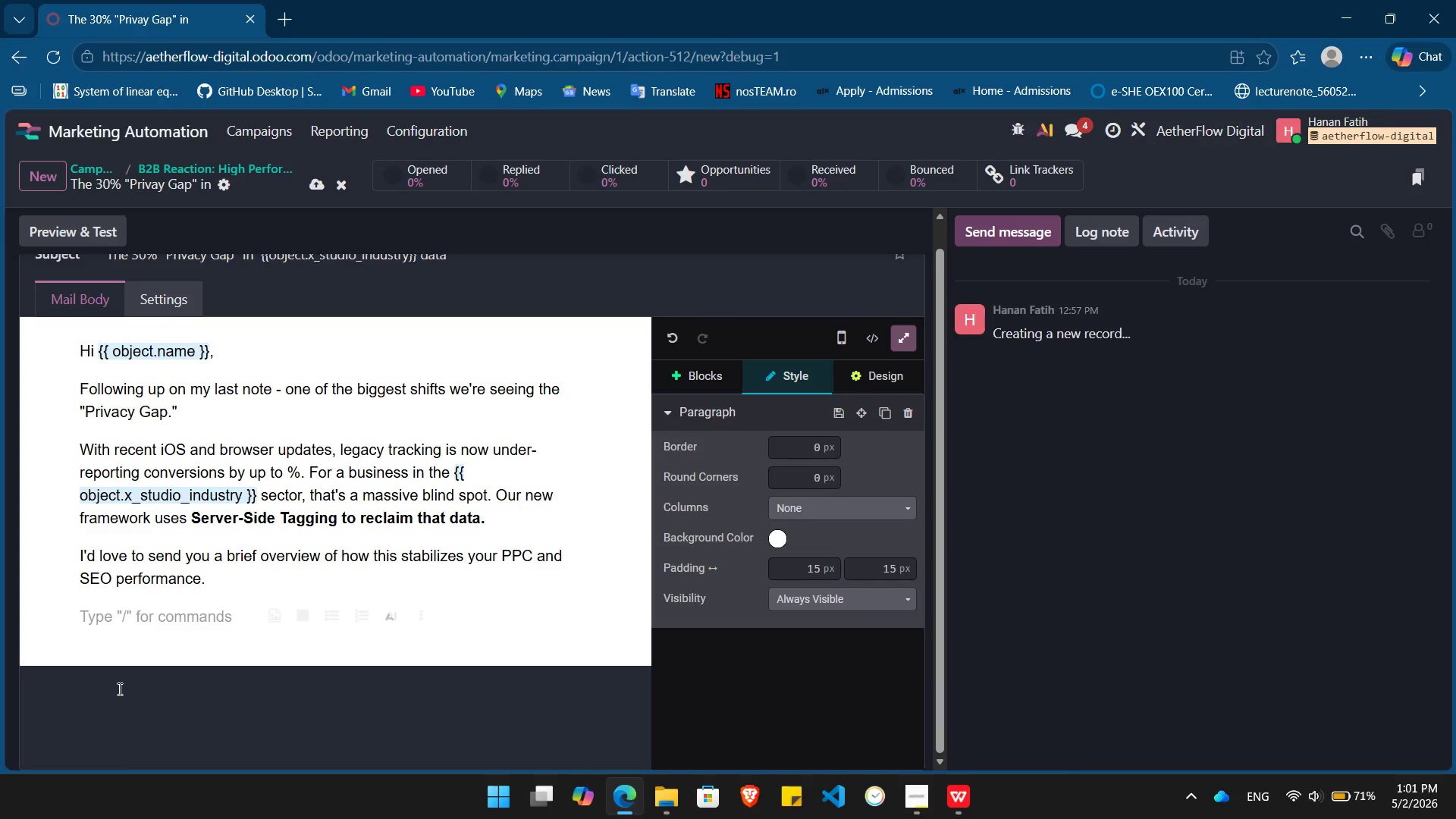 
type(/bu)
 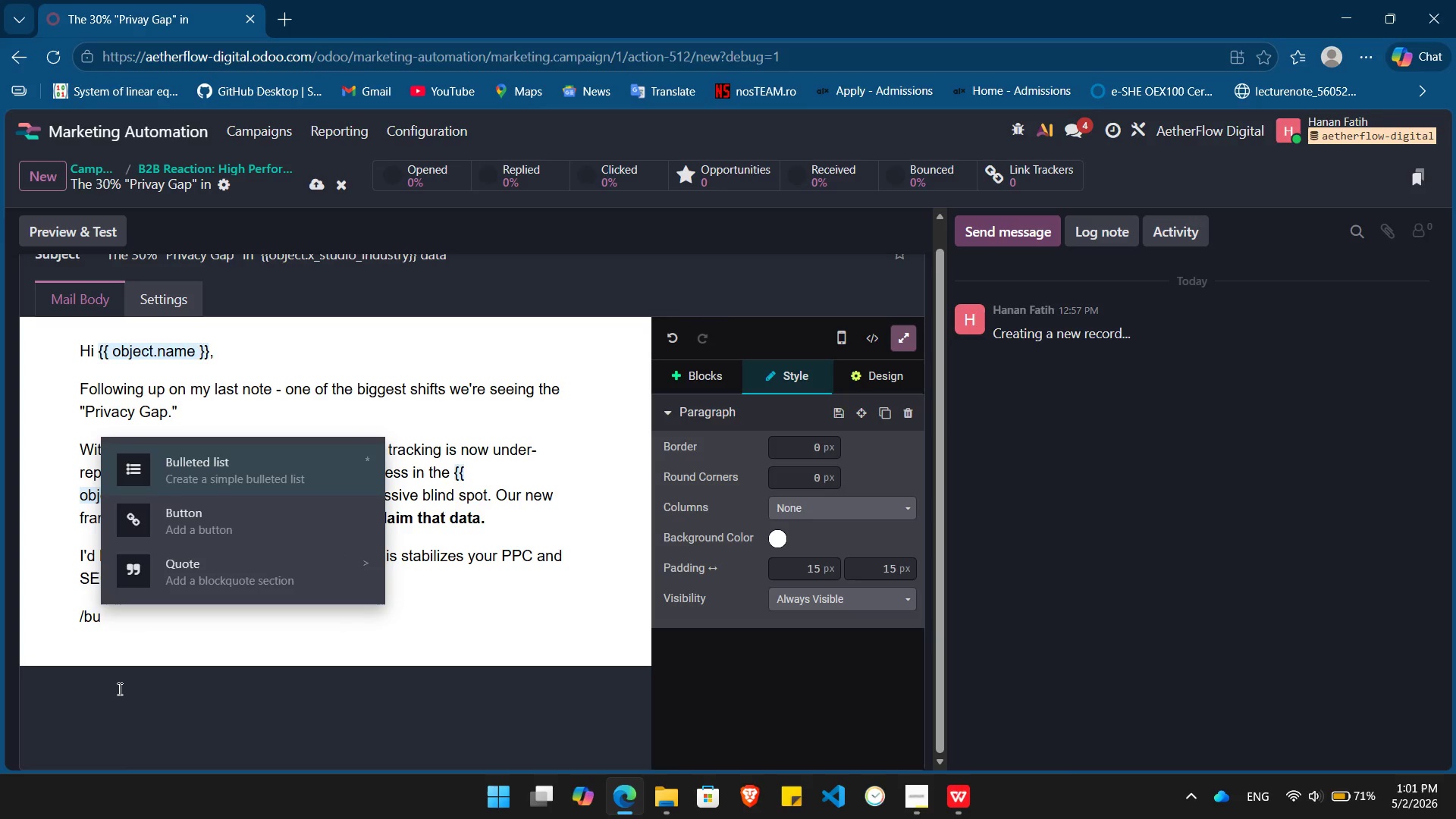 
key(ArrowDown)
 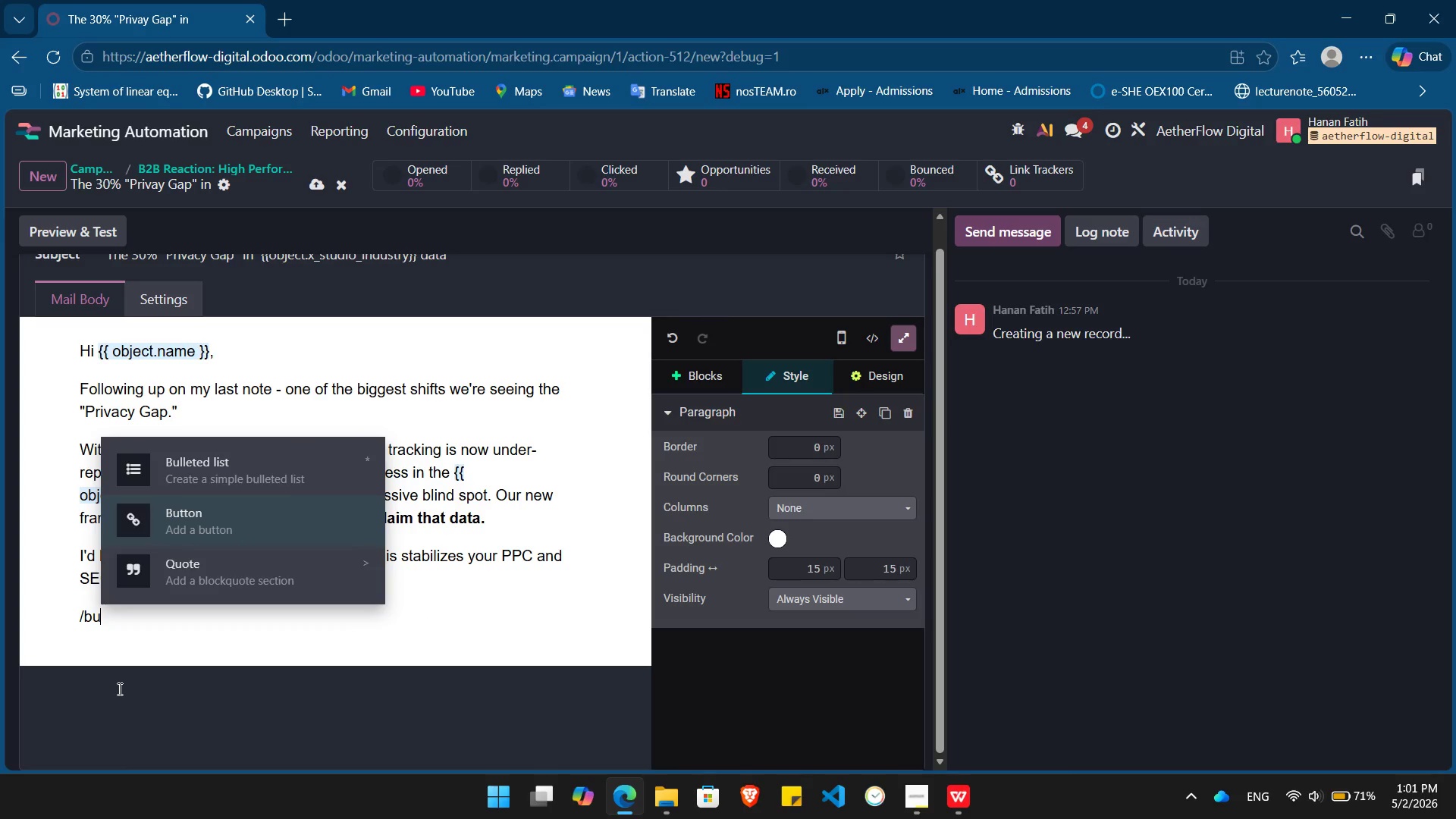 
key(Enter)
 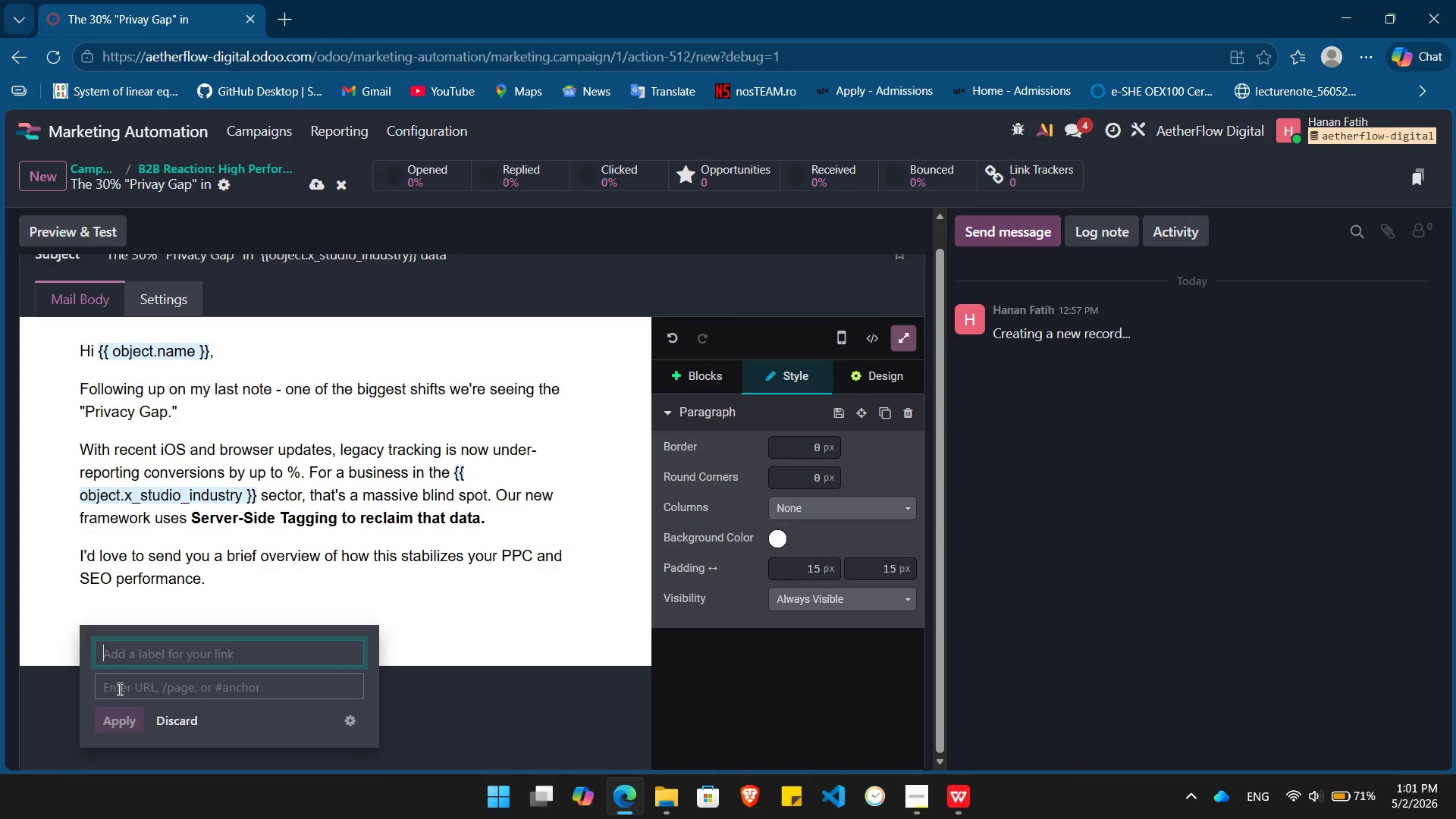 
type(View Audit Details)
key(Tab)
 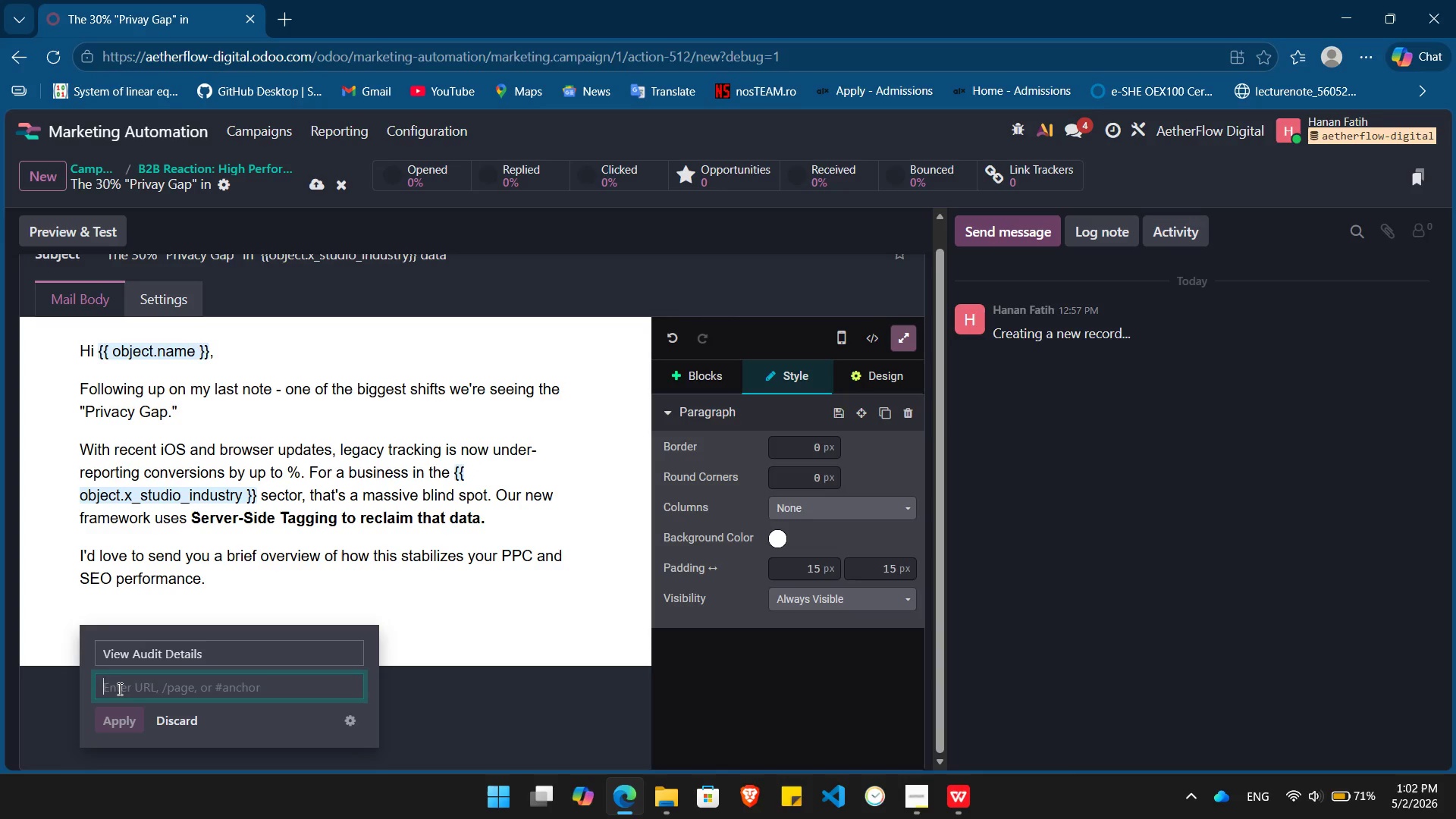 
key(Meta+MetaLeft)
 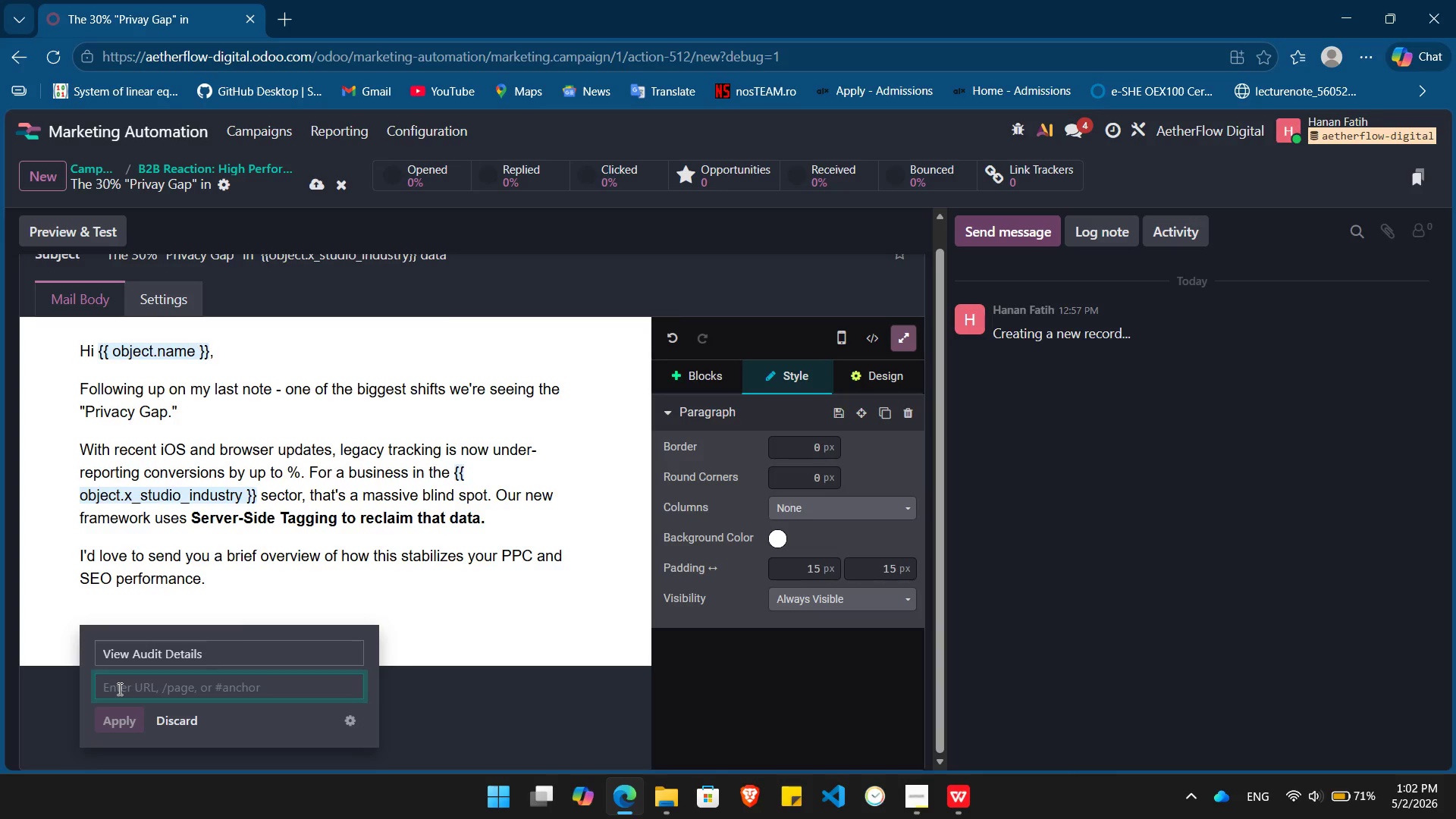 
key(Meta+V)
 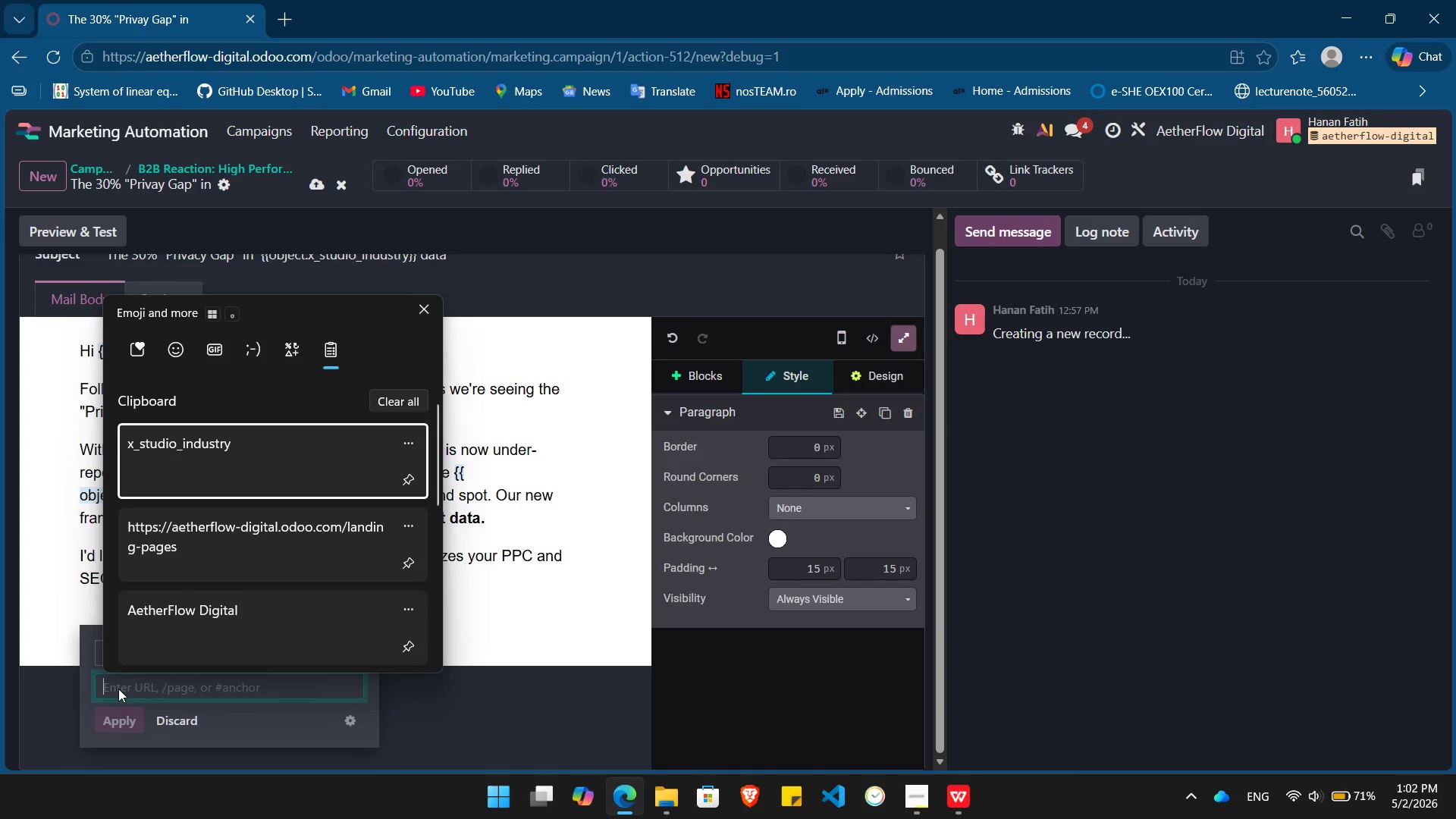 
key(ArrowDown)
 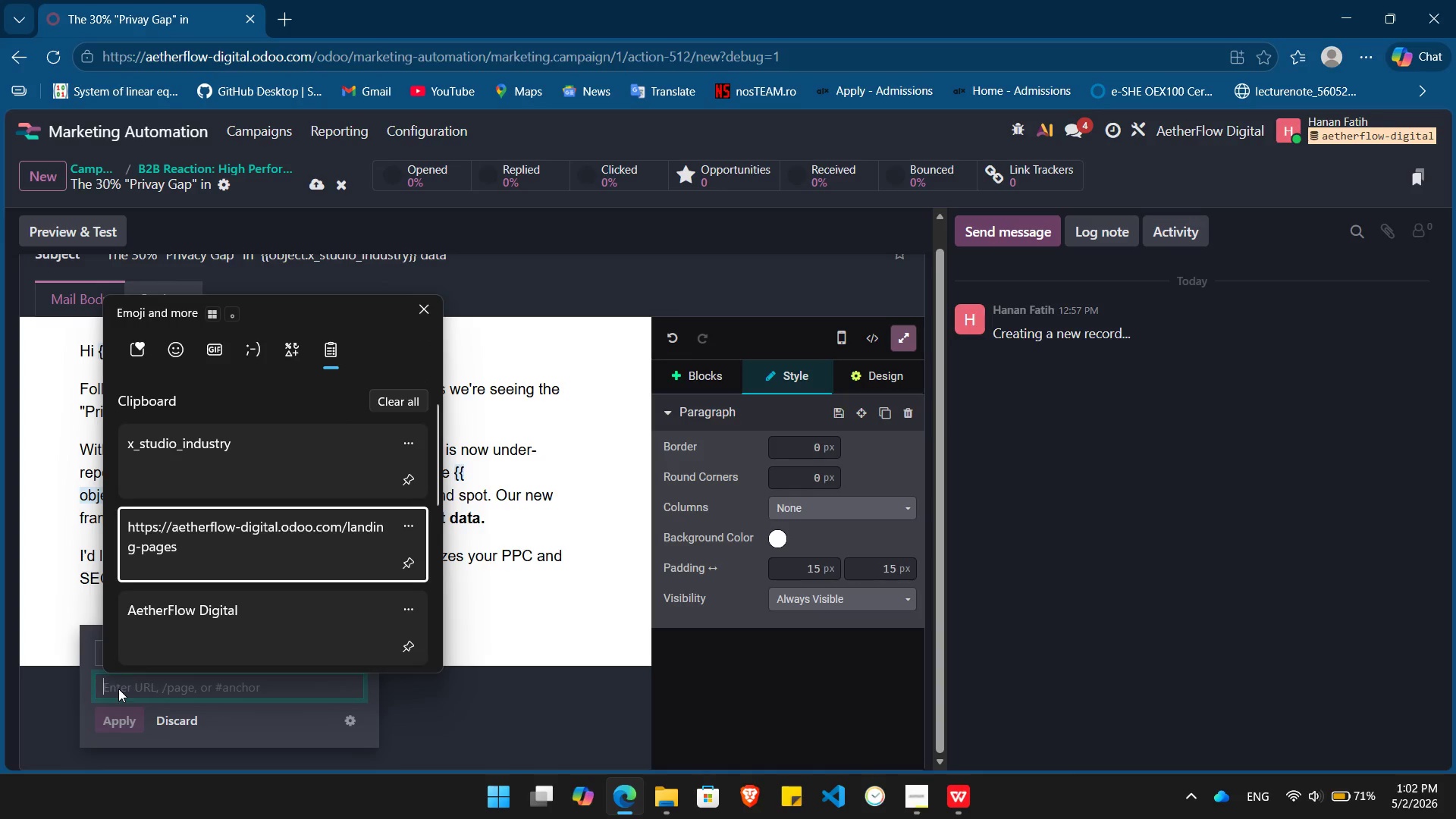 
key(Enter)
 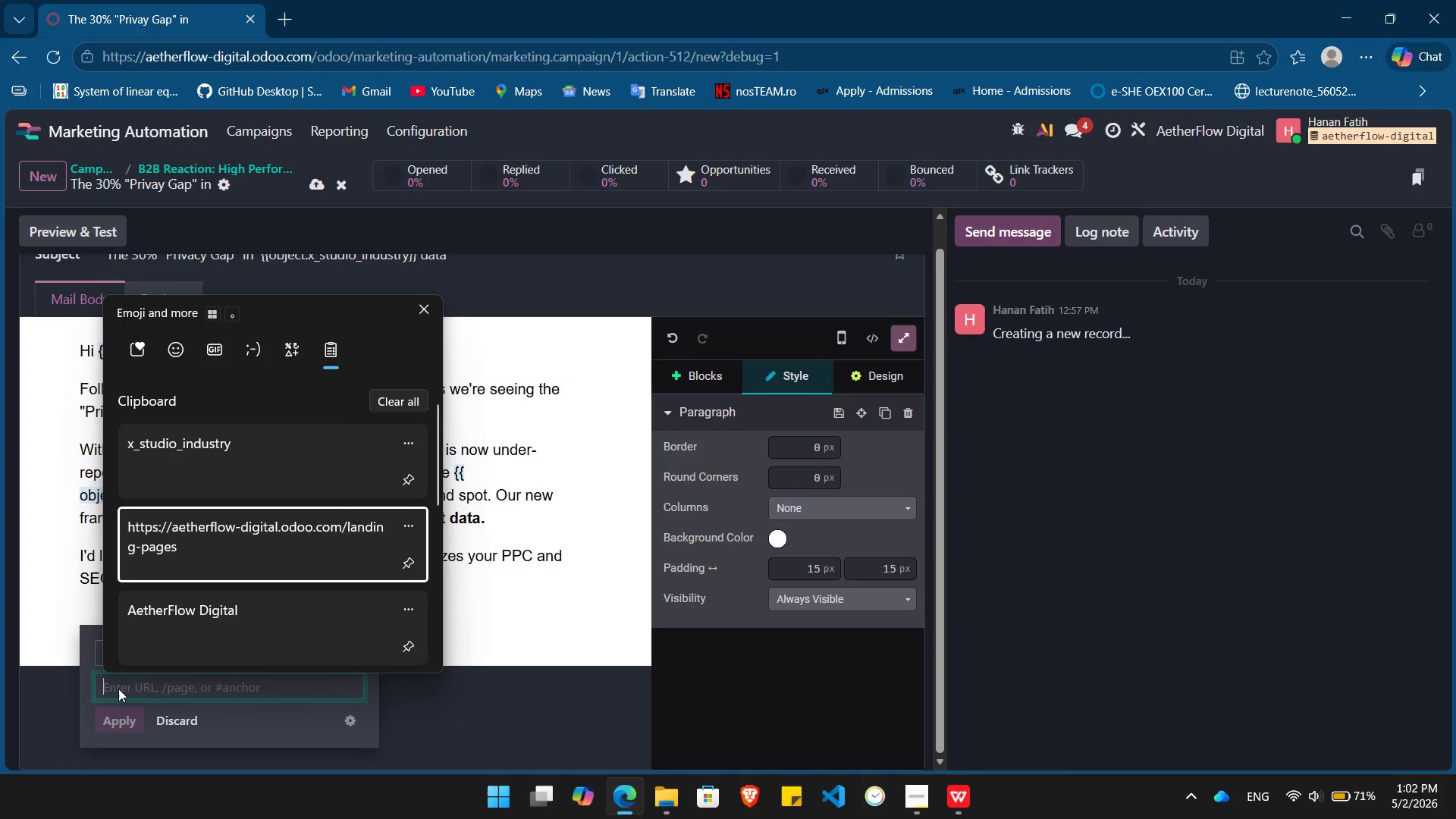 
key(Control+ControlLeft)
 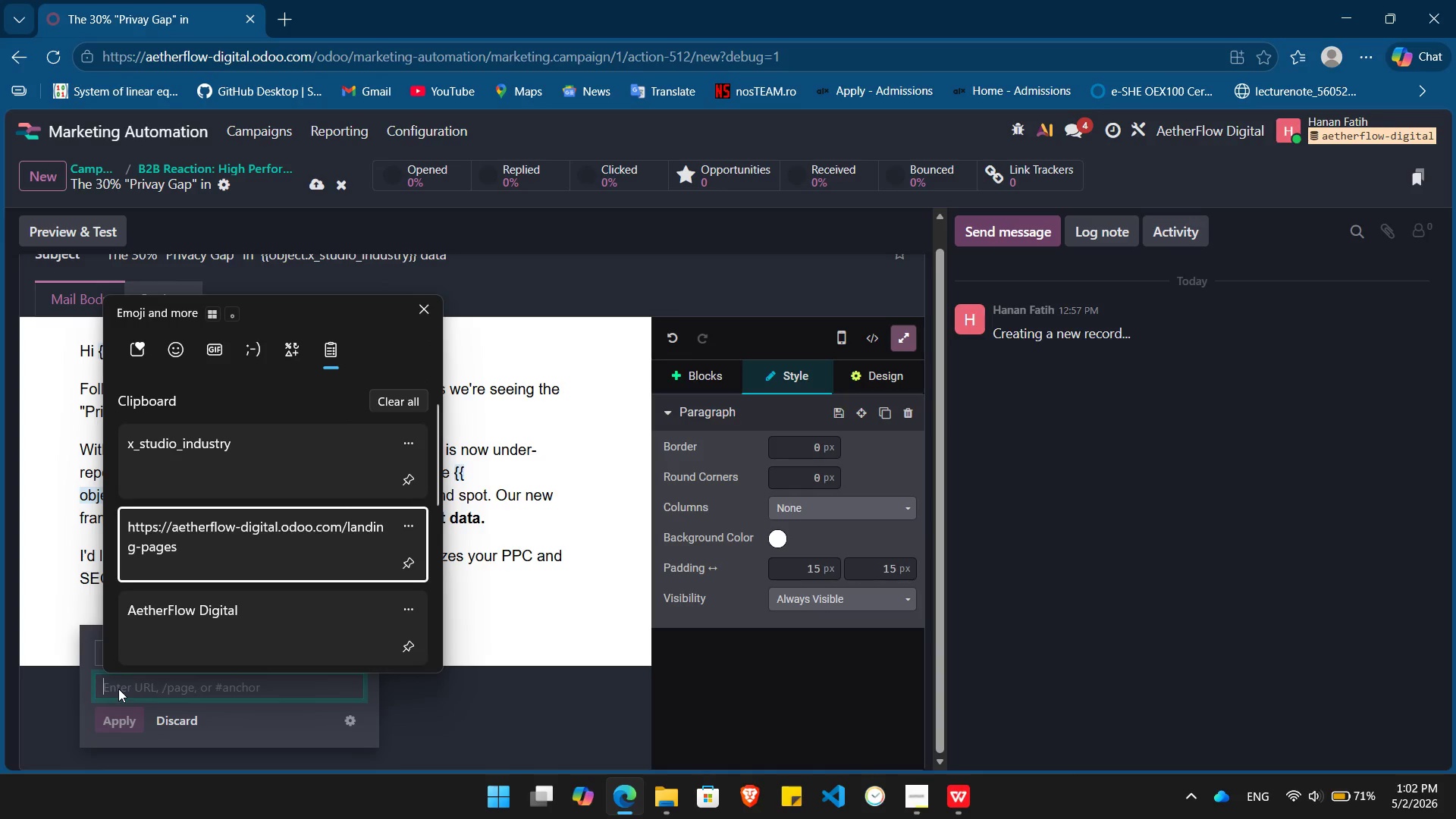 
key(Control+V)
 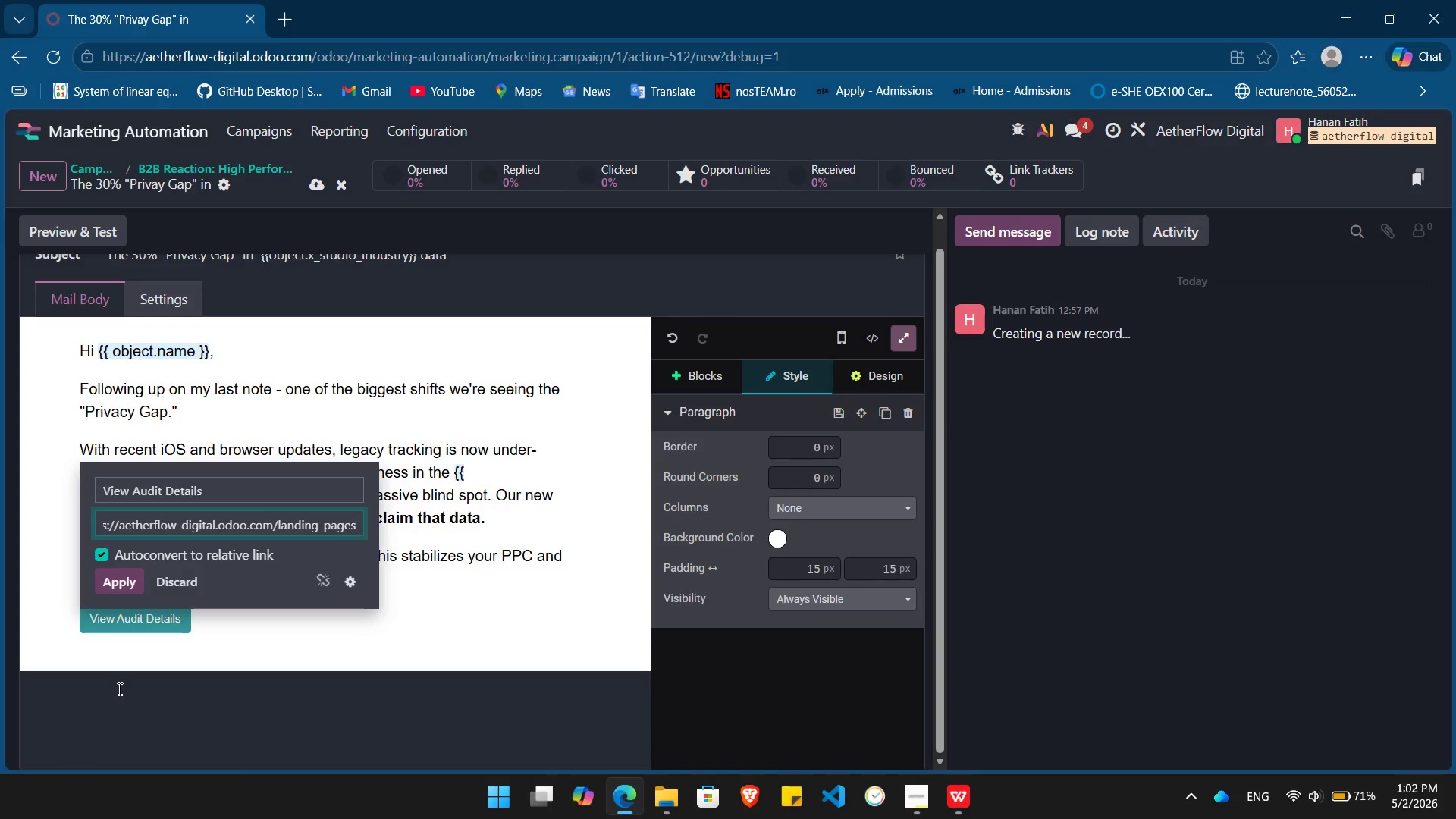 
key(Enter)
 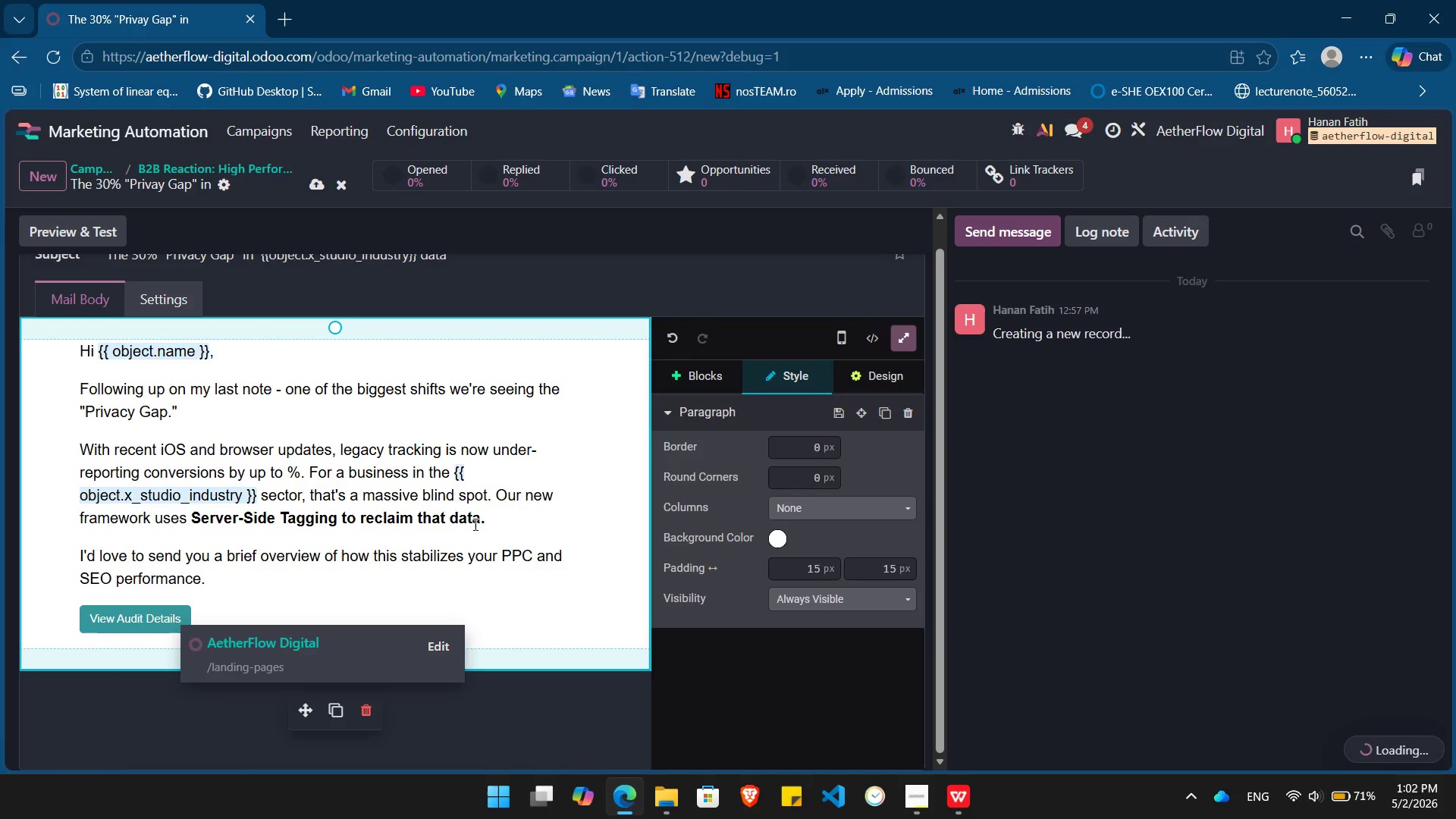 
left_click_drag(start_coordinate=[479, 522], to_coordinate=[341, 521])
 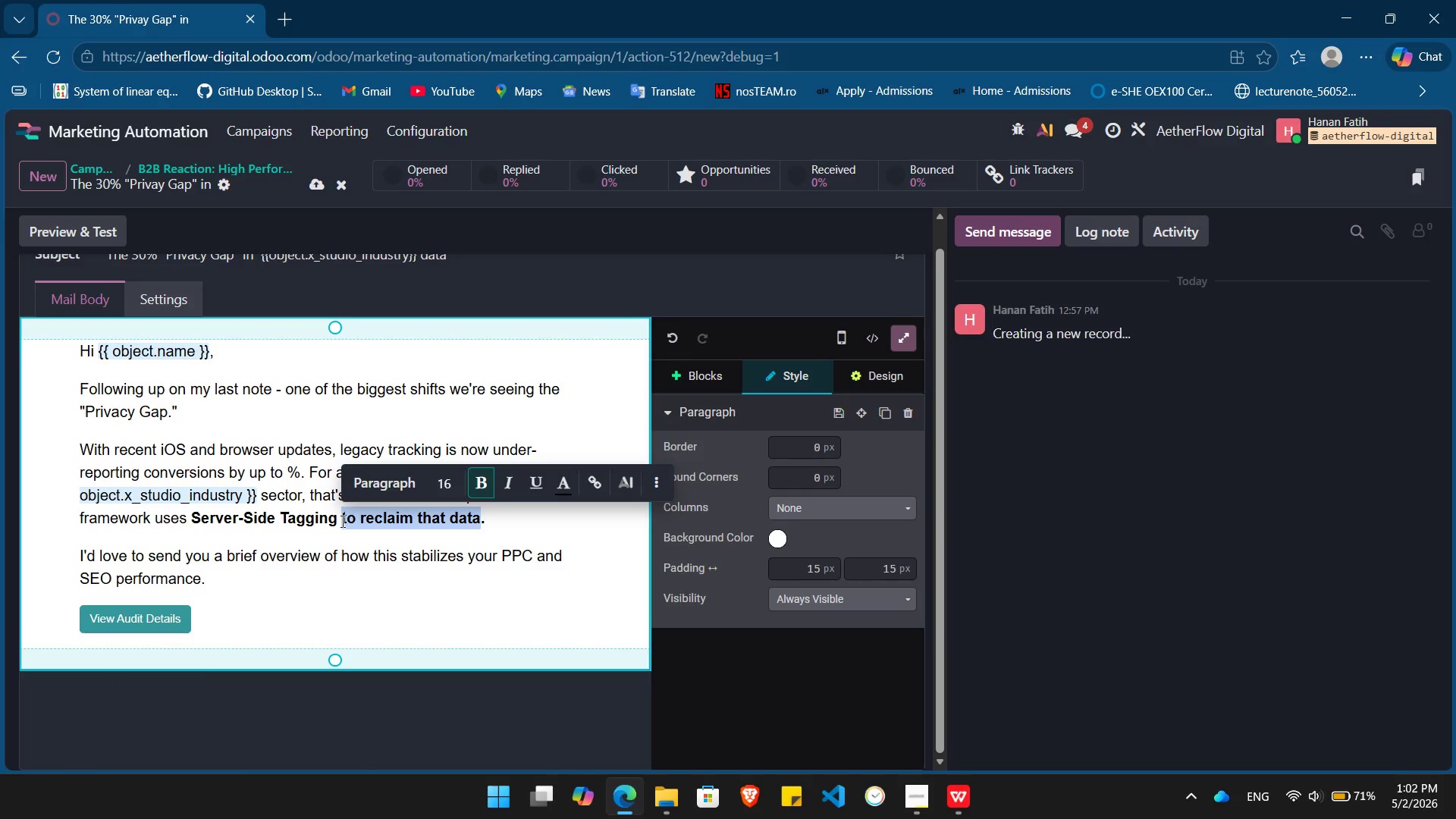 
key(Control+ControlLeft)
 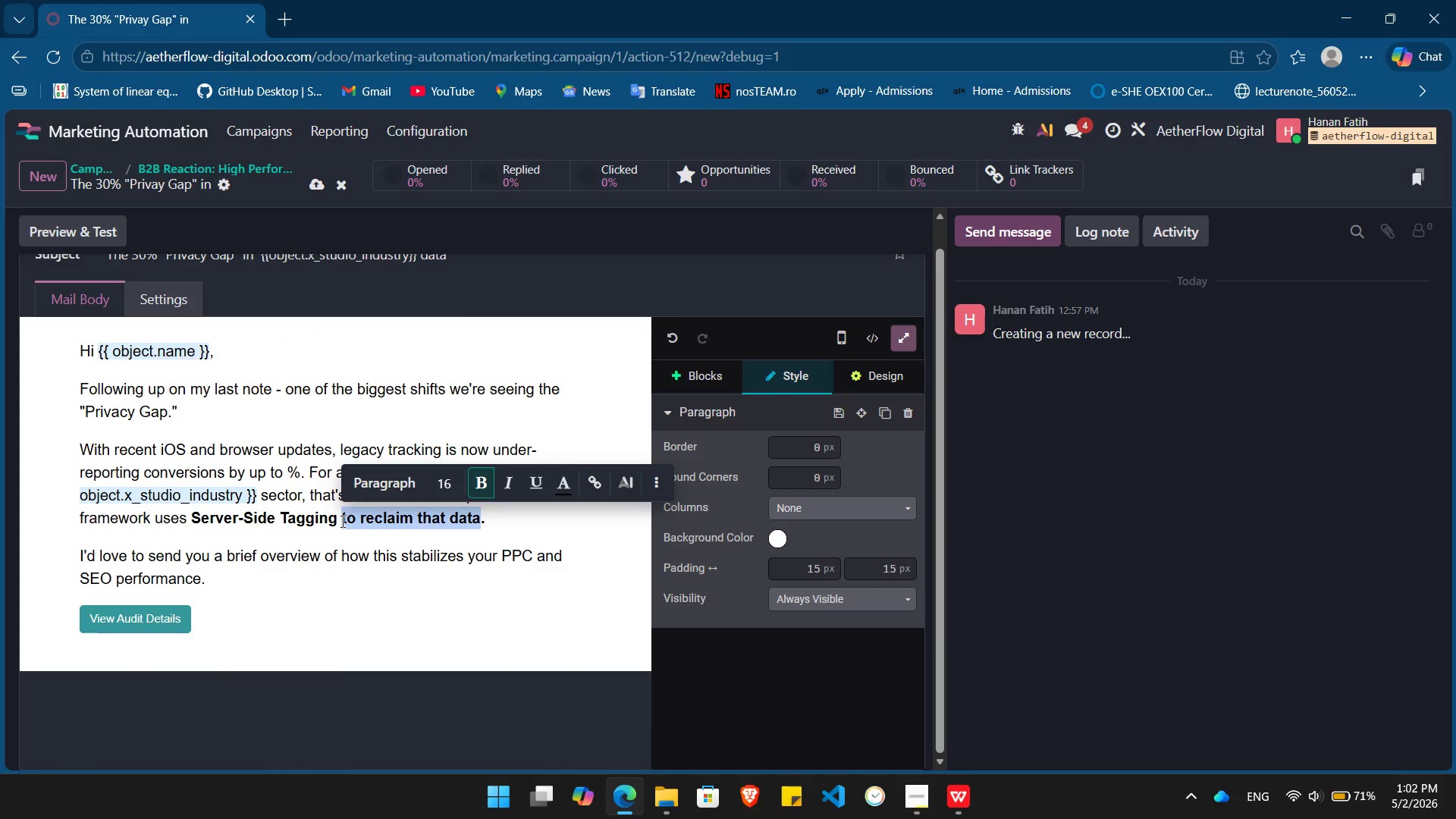 
key(Control+B)
 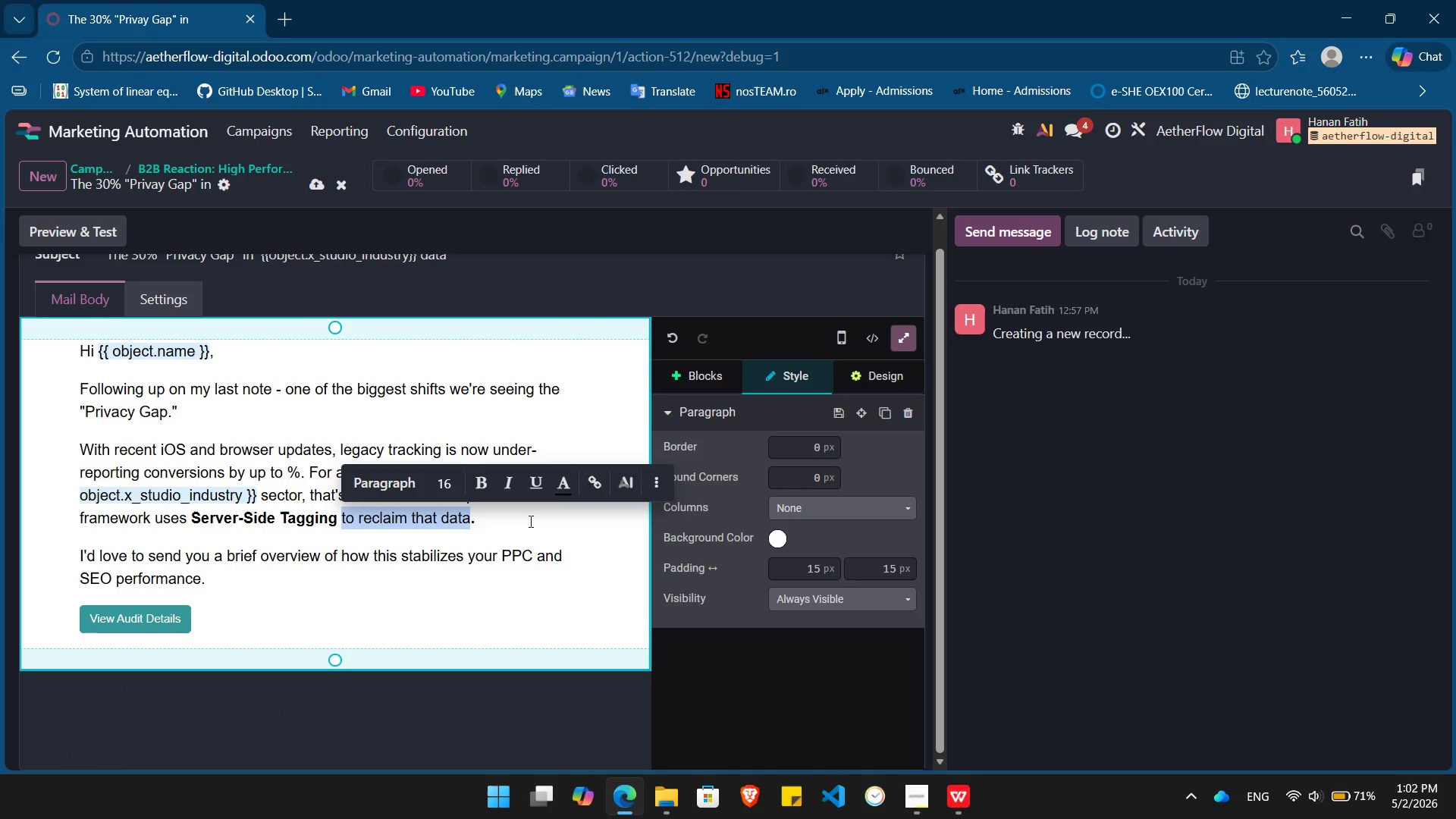 
left_click([529, 521])
 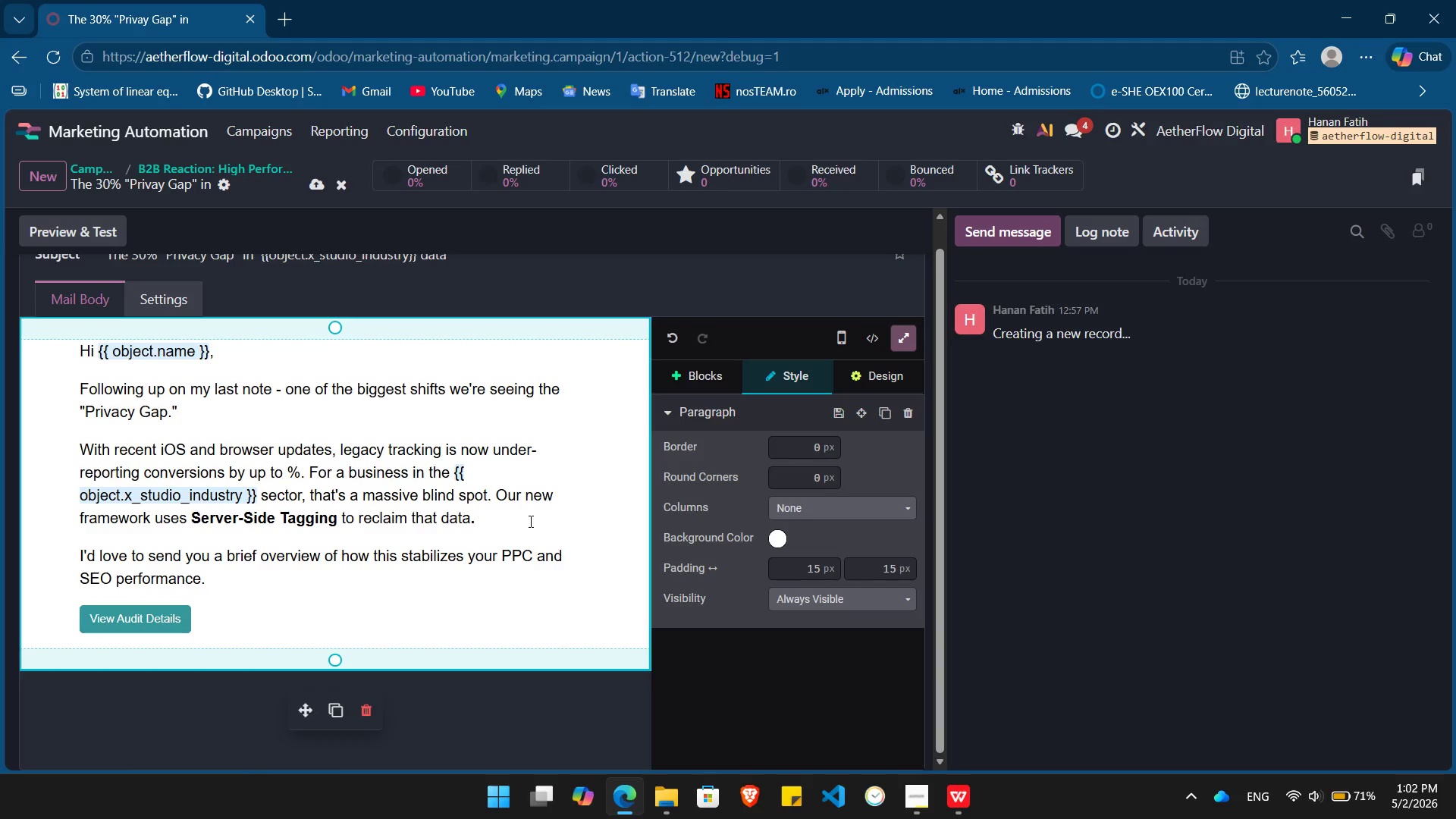 
key(Shift+ShiftRight)
 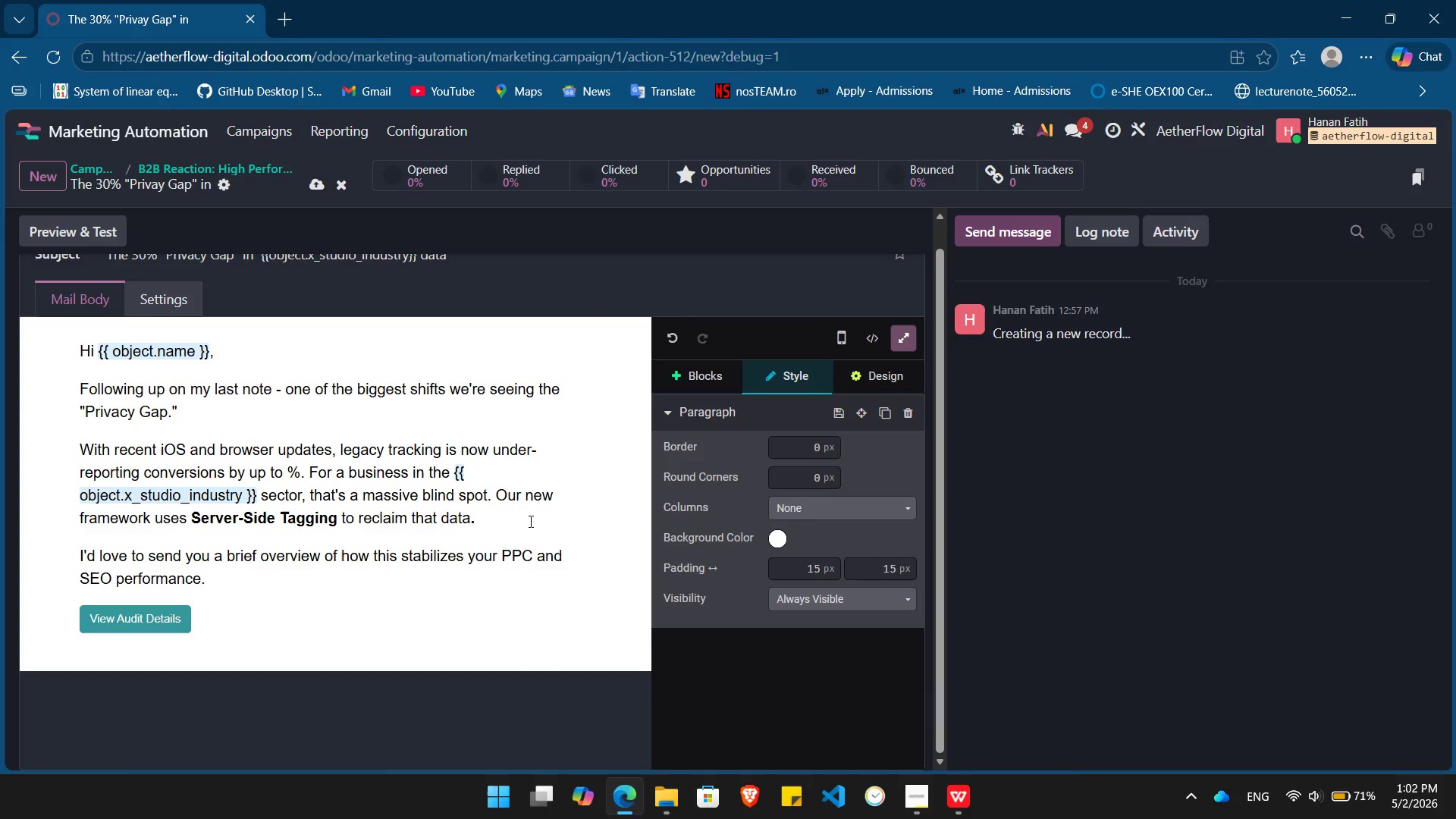 
key(Shift+ArrowLeft)
 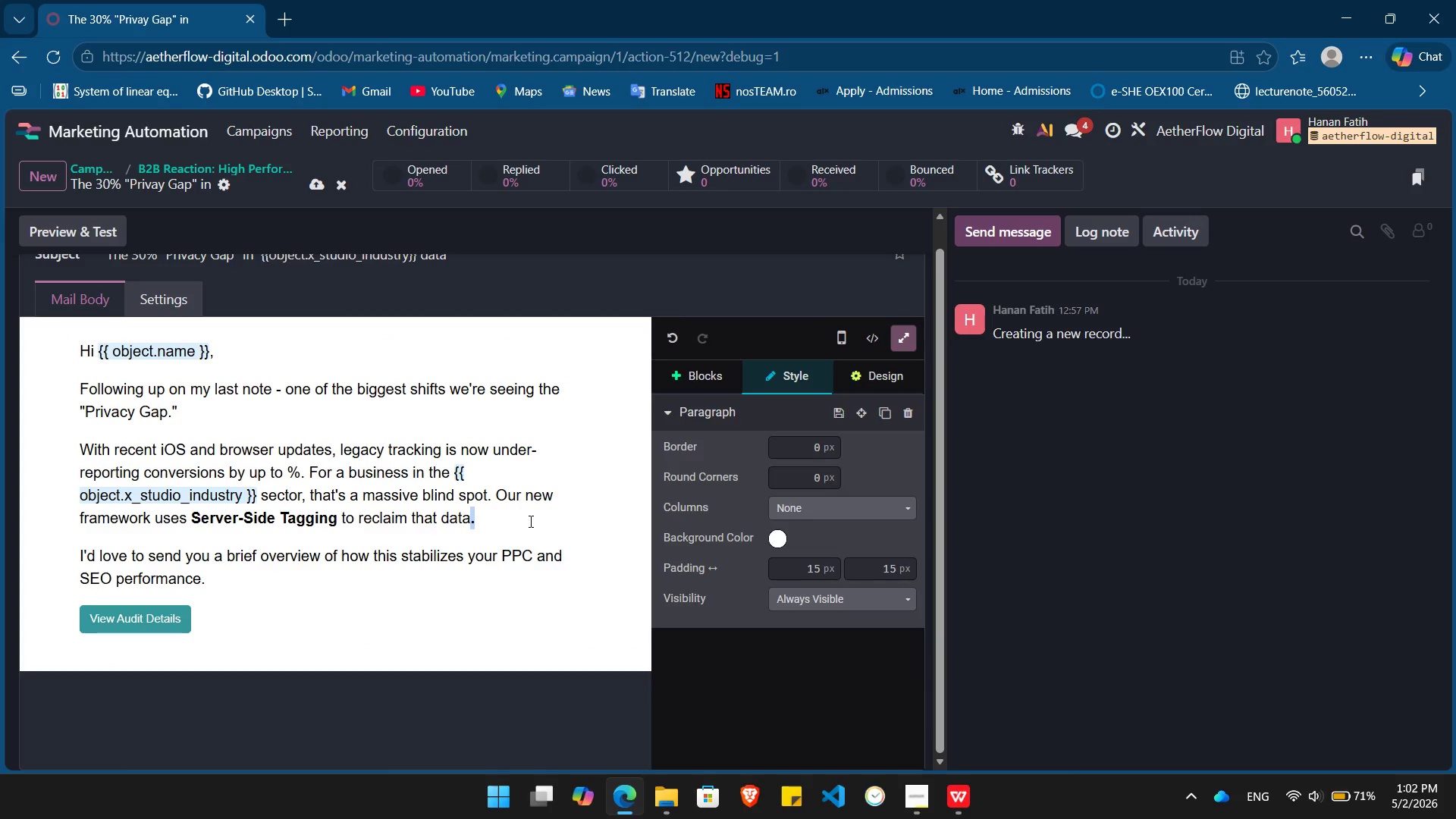 
key(Control+B)
 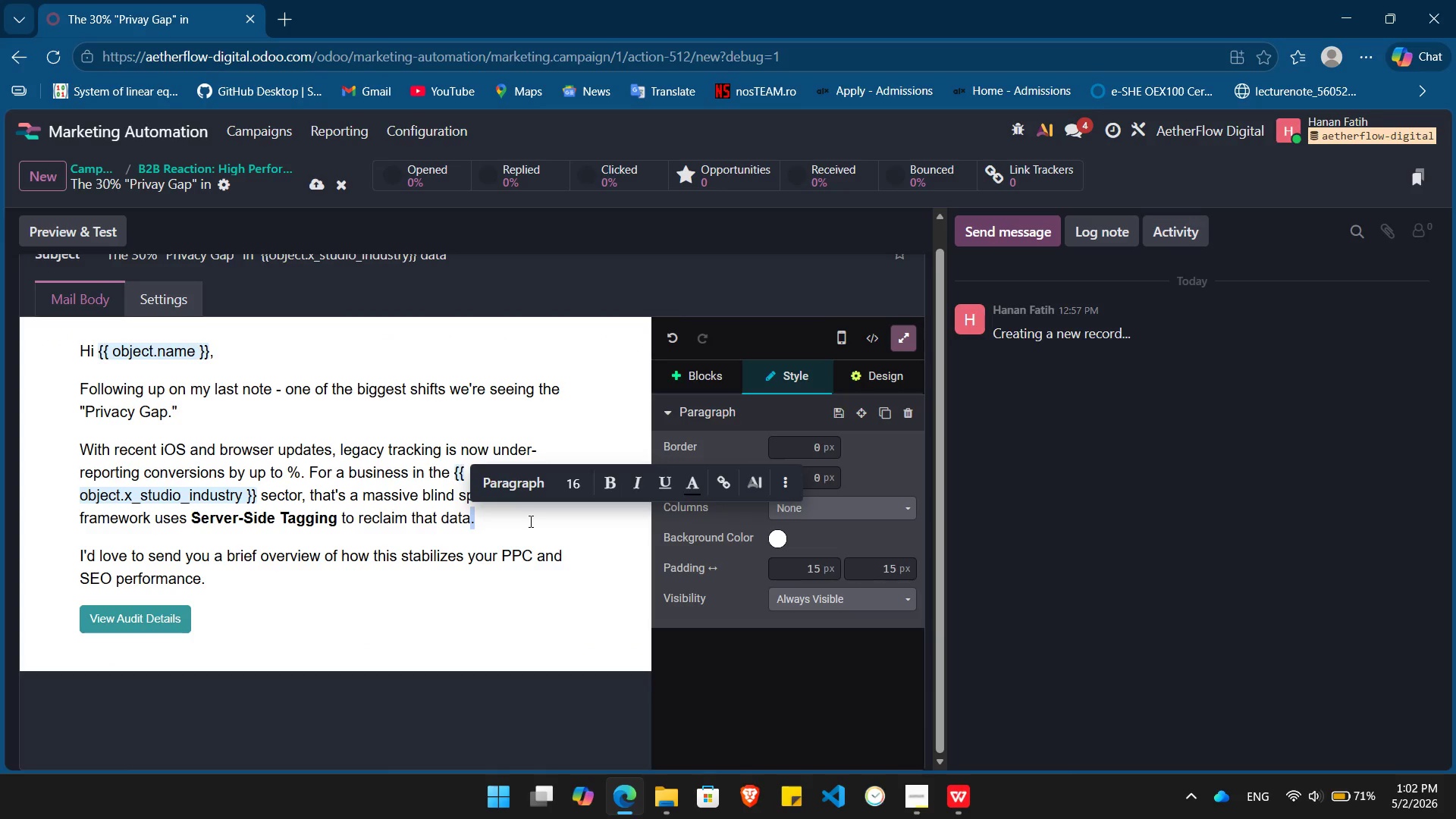 
left_click([529, 521])
 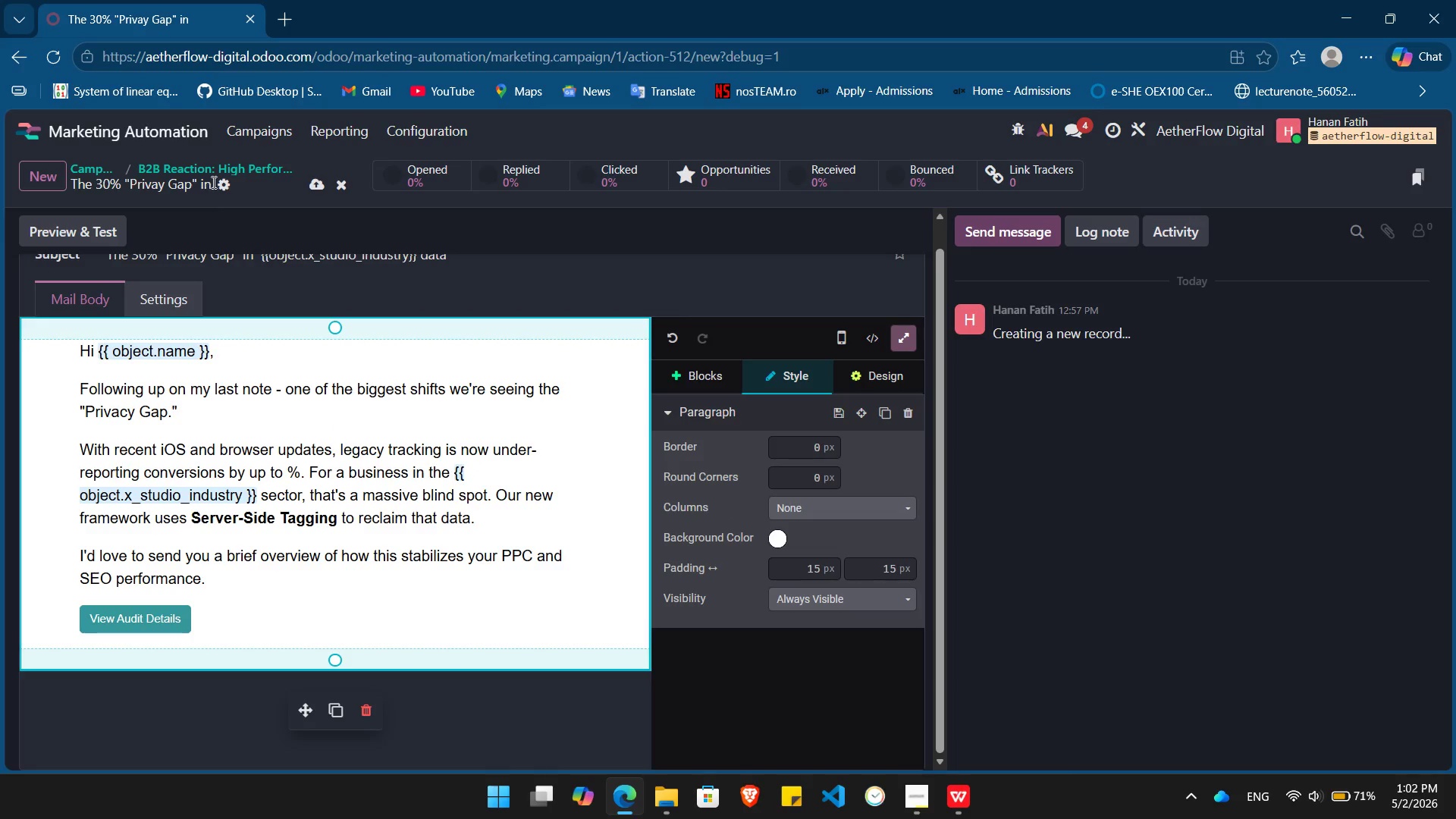 
left_click([237, 171])
 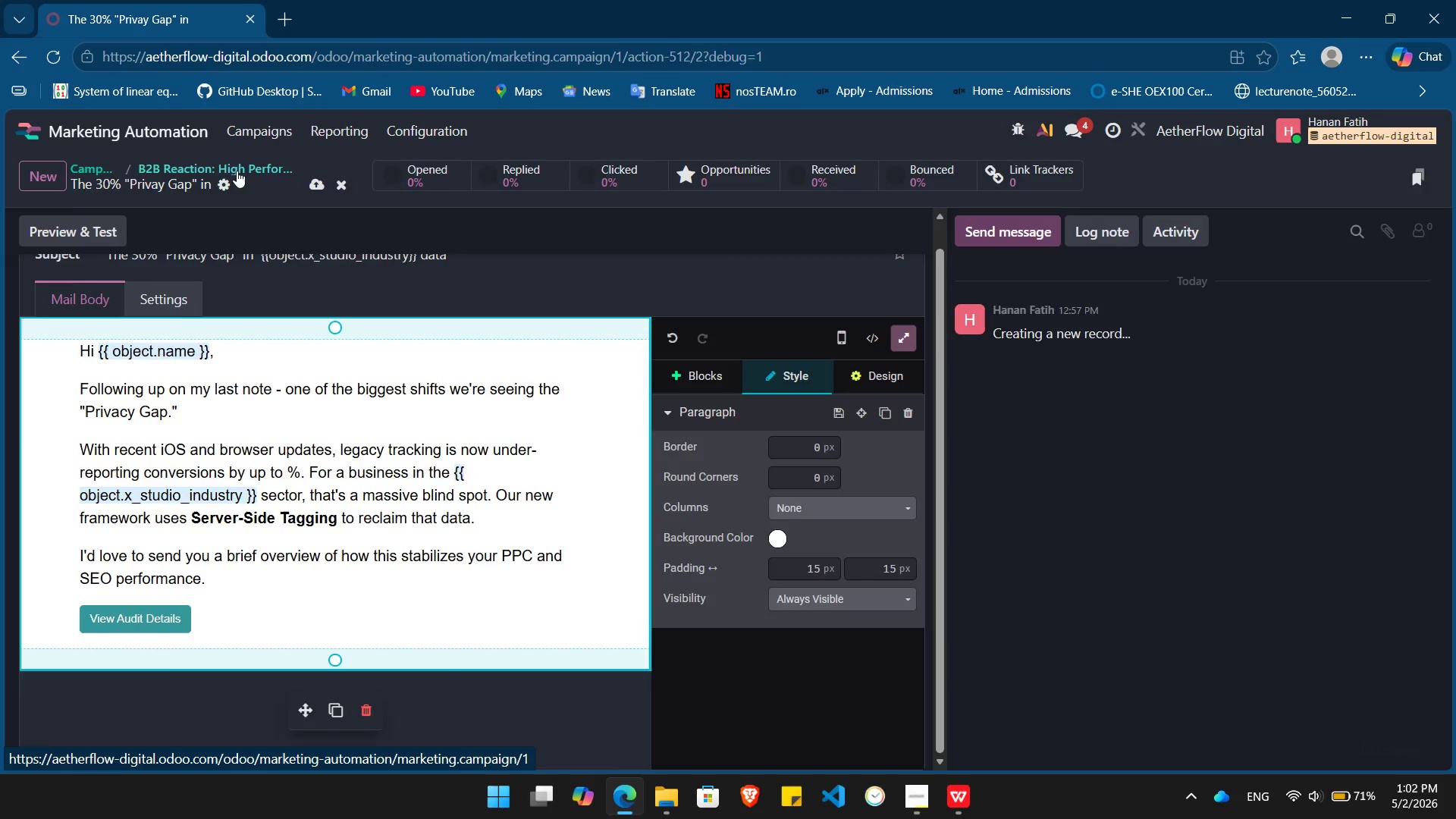 
wait(9.06)
 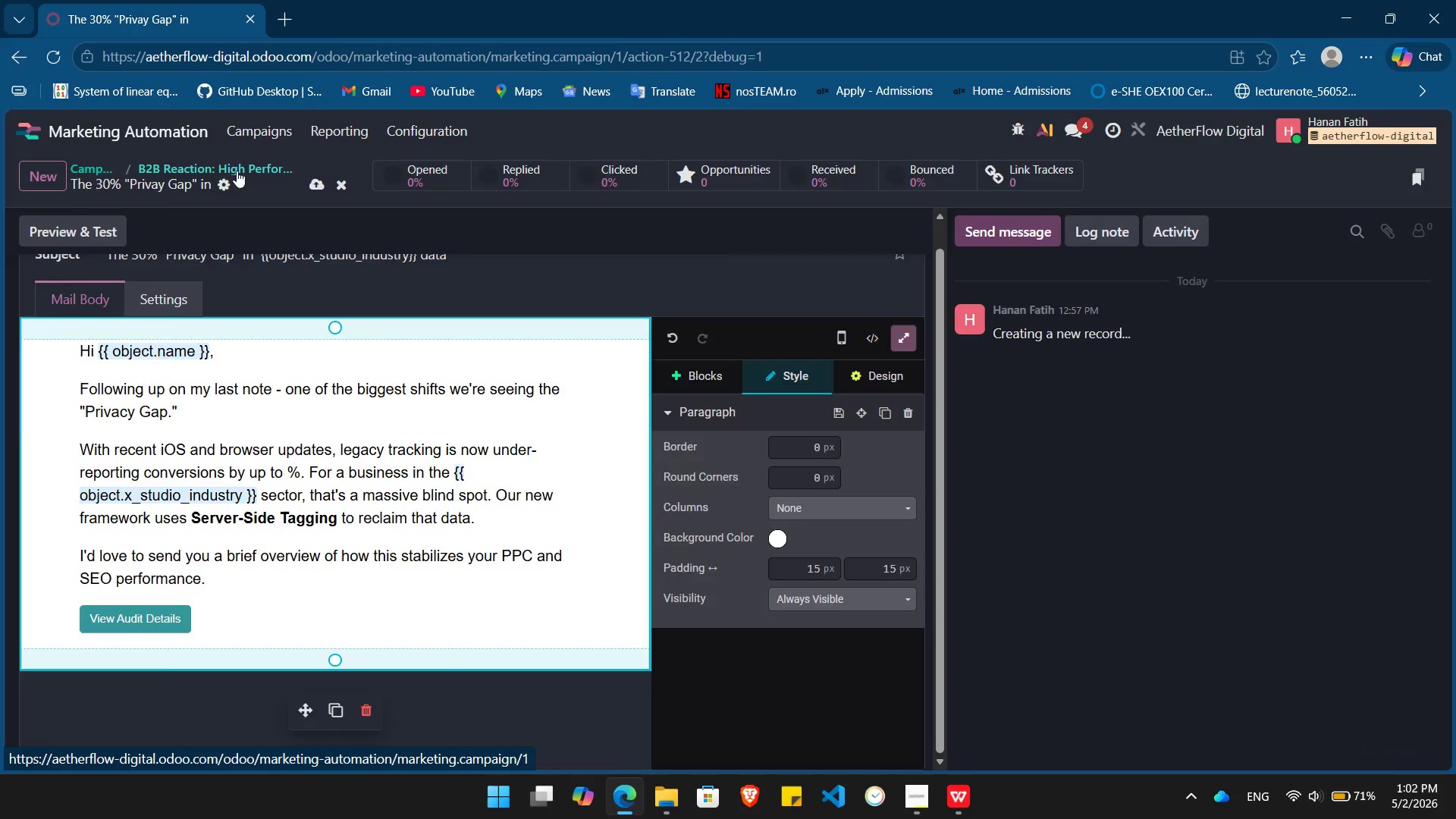 
left_click([915, 808])